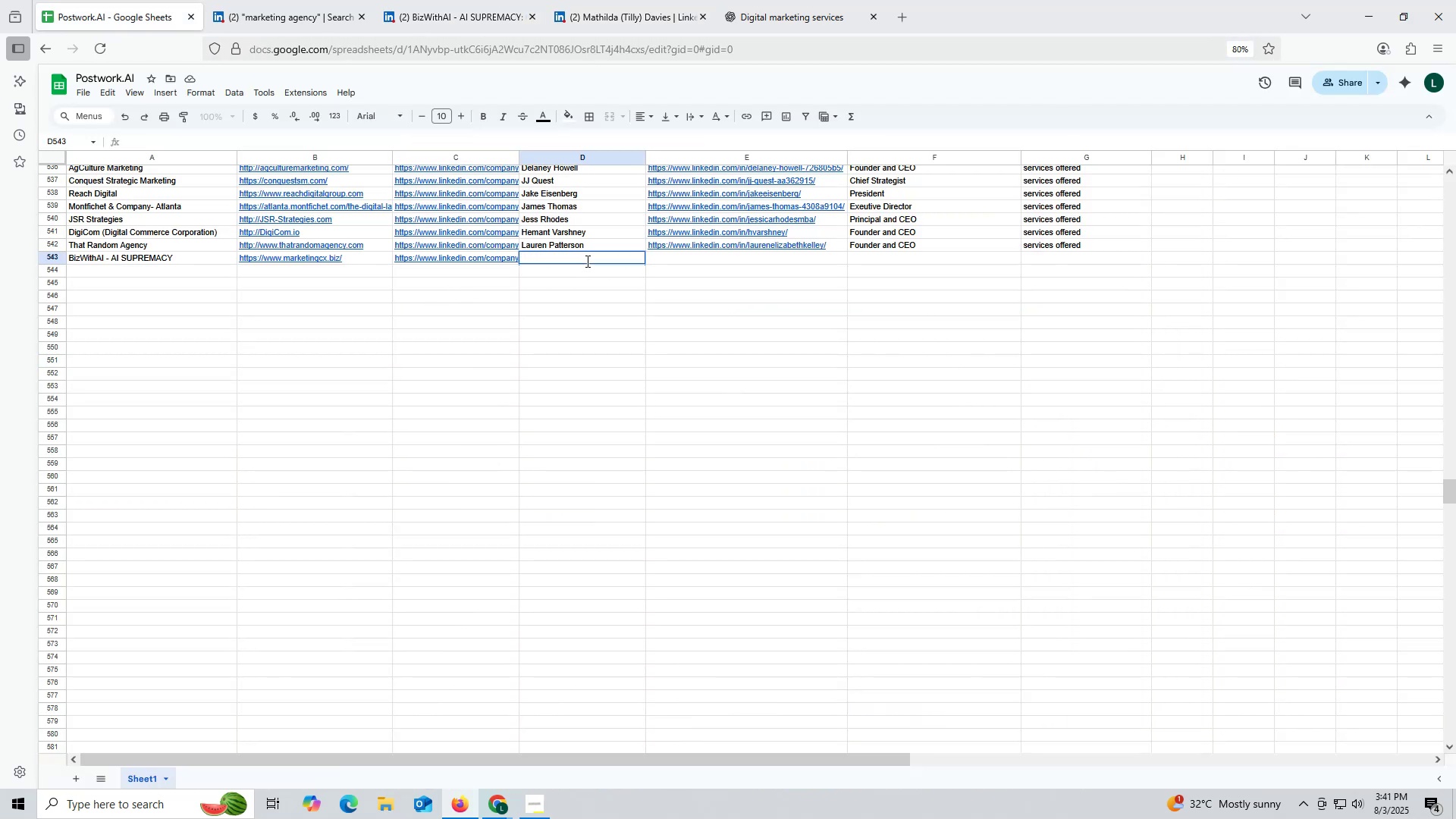 
key(Control+V)
 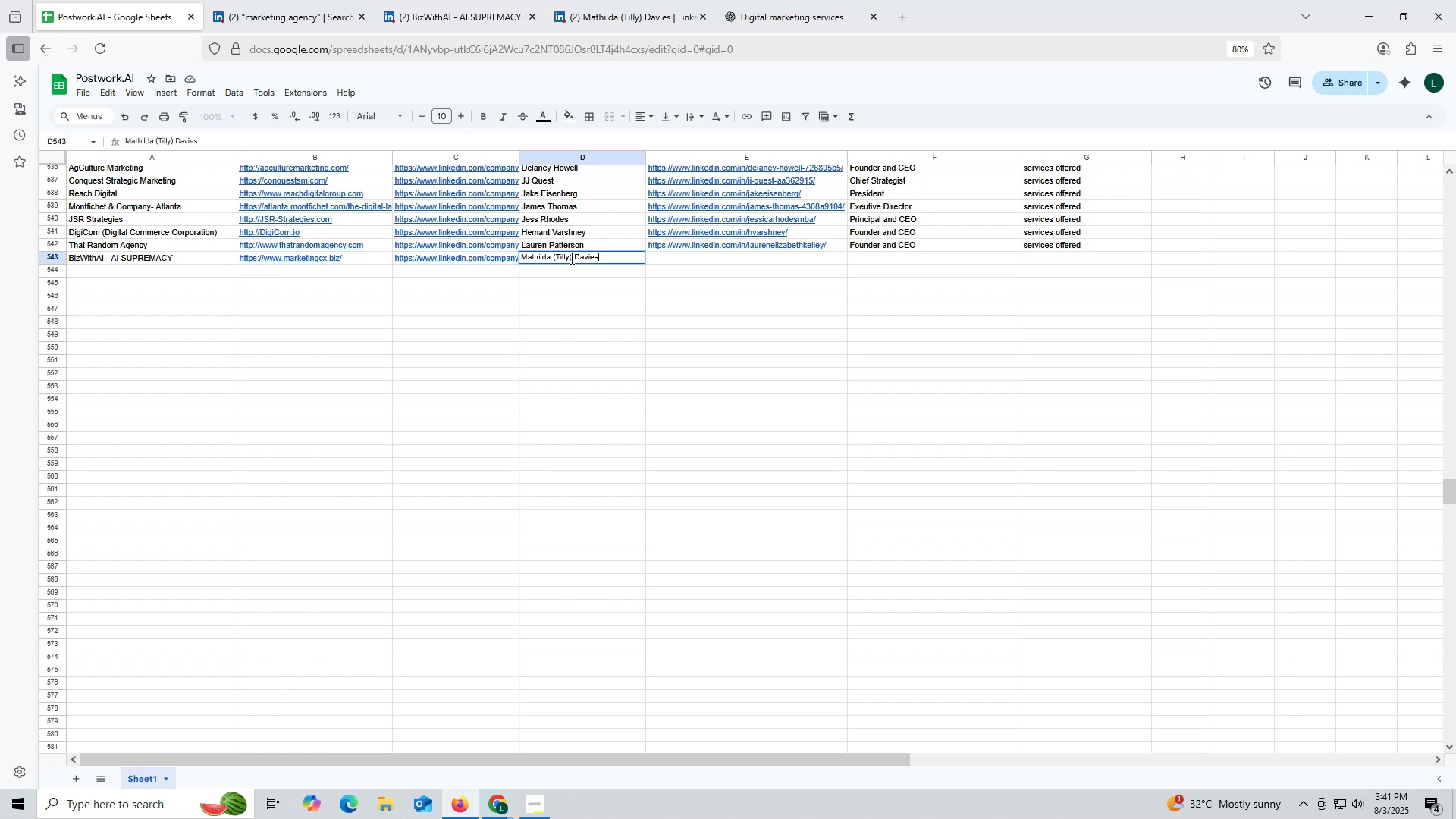 
left_click_drag(start_coordinate=[570, 258], to_coordinate=[555, 262])
 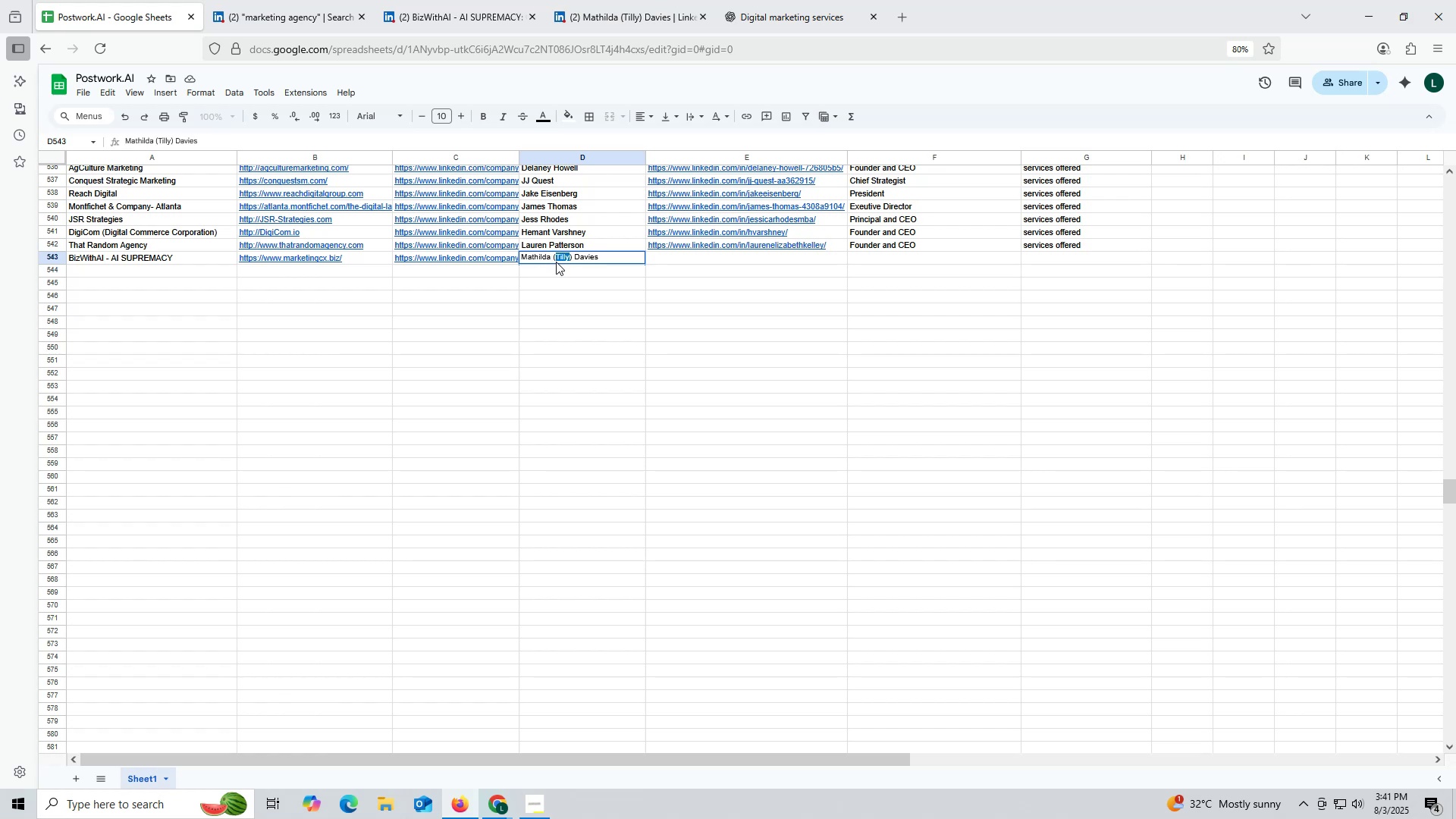 
key(Backspace)
 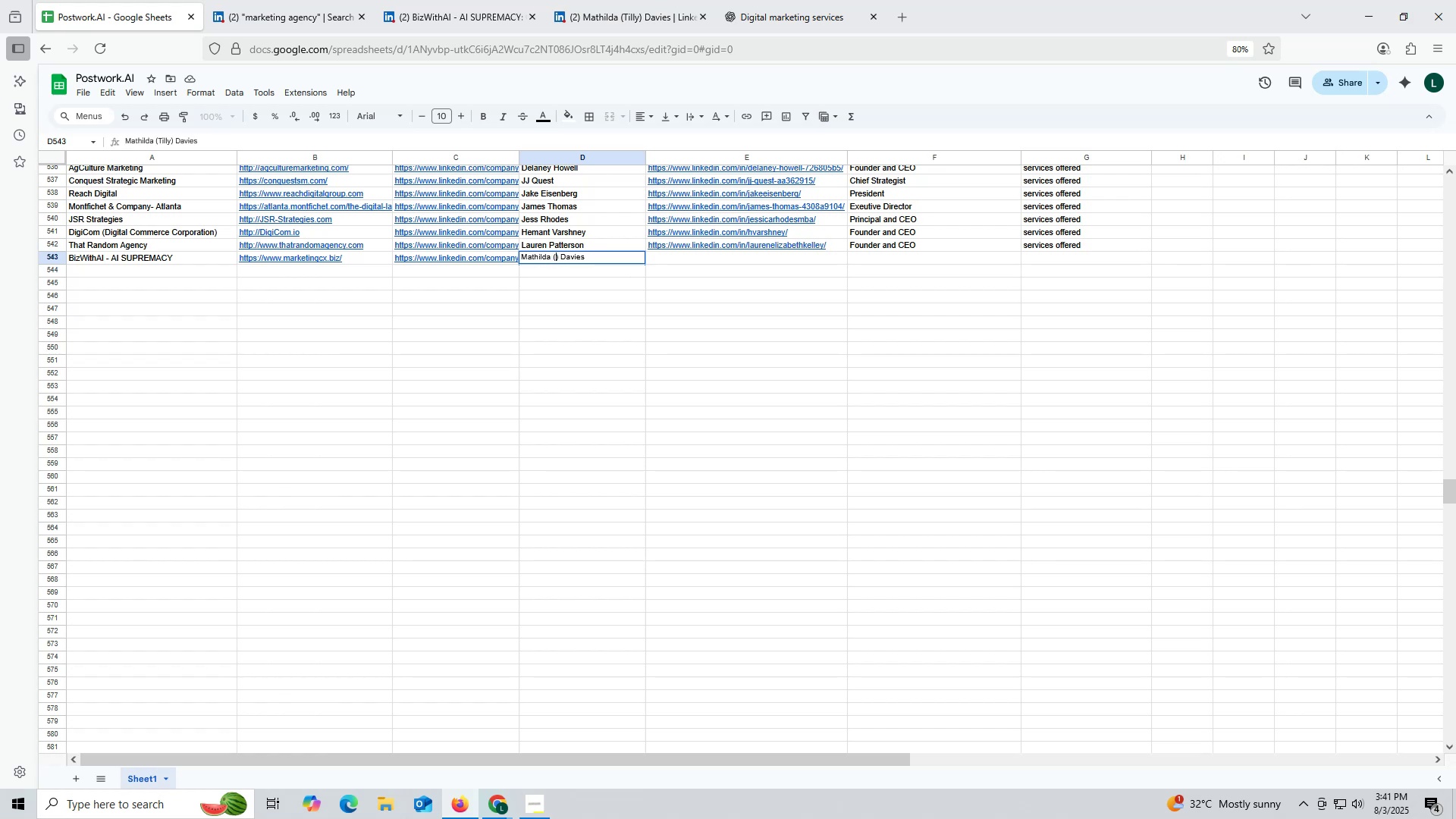 
key(Backspace)
 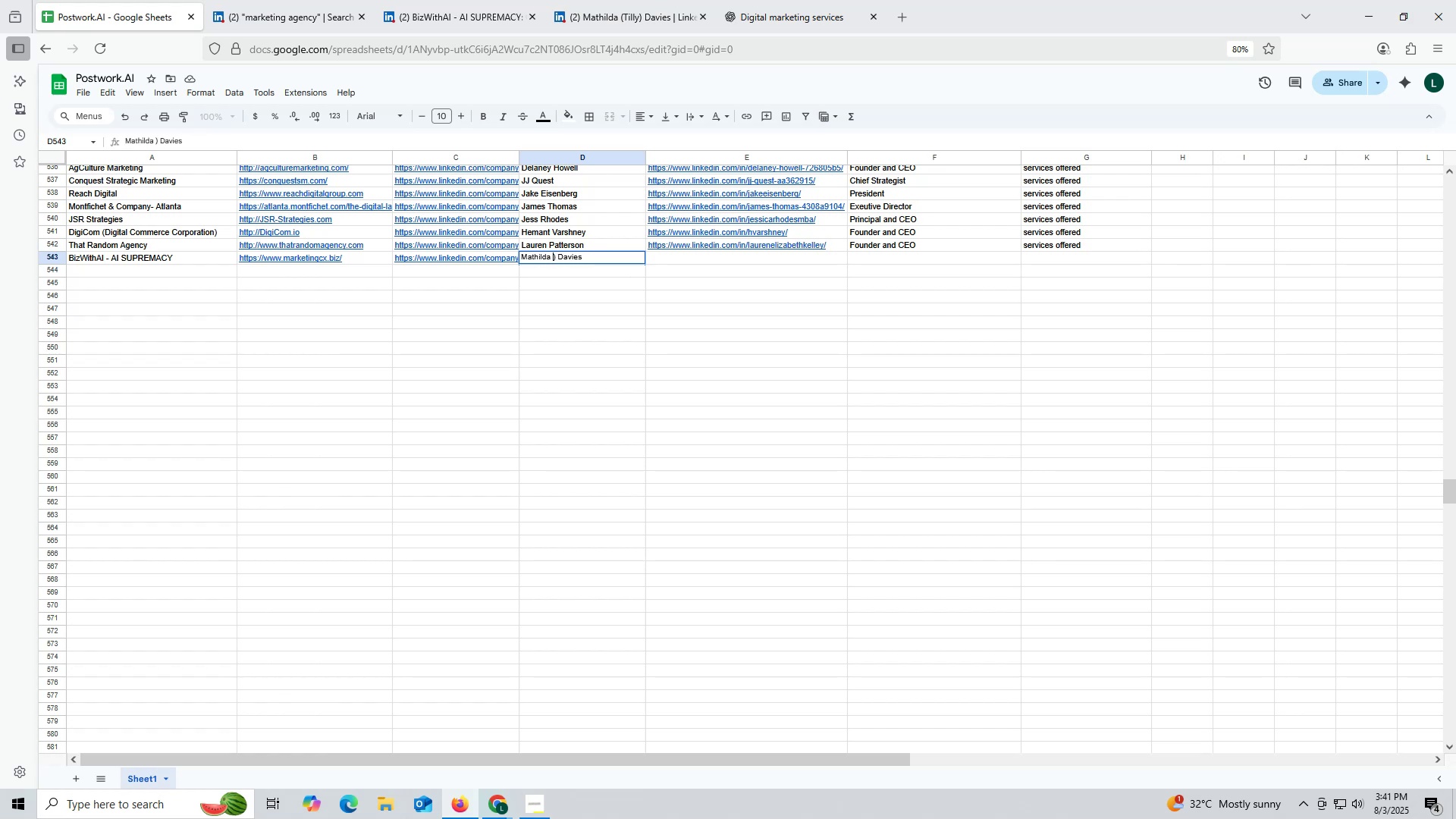 
key(Backspace)
 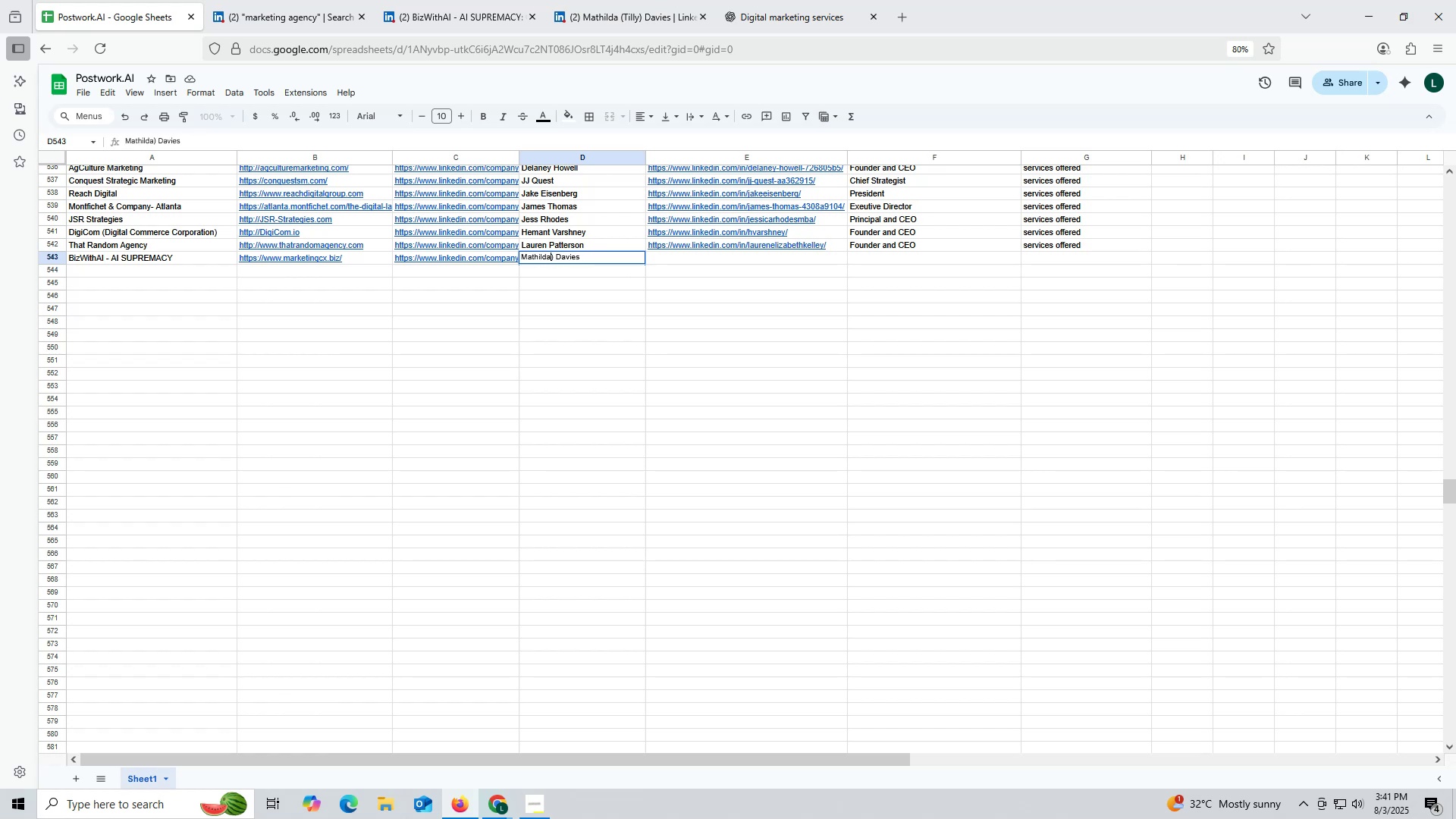 
key(ArrowRight)
 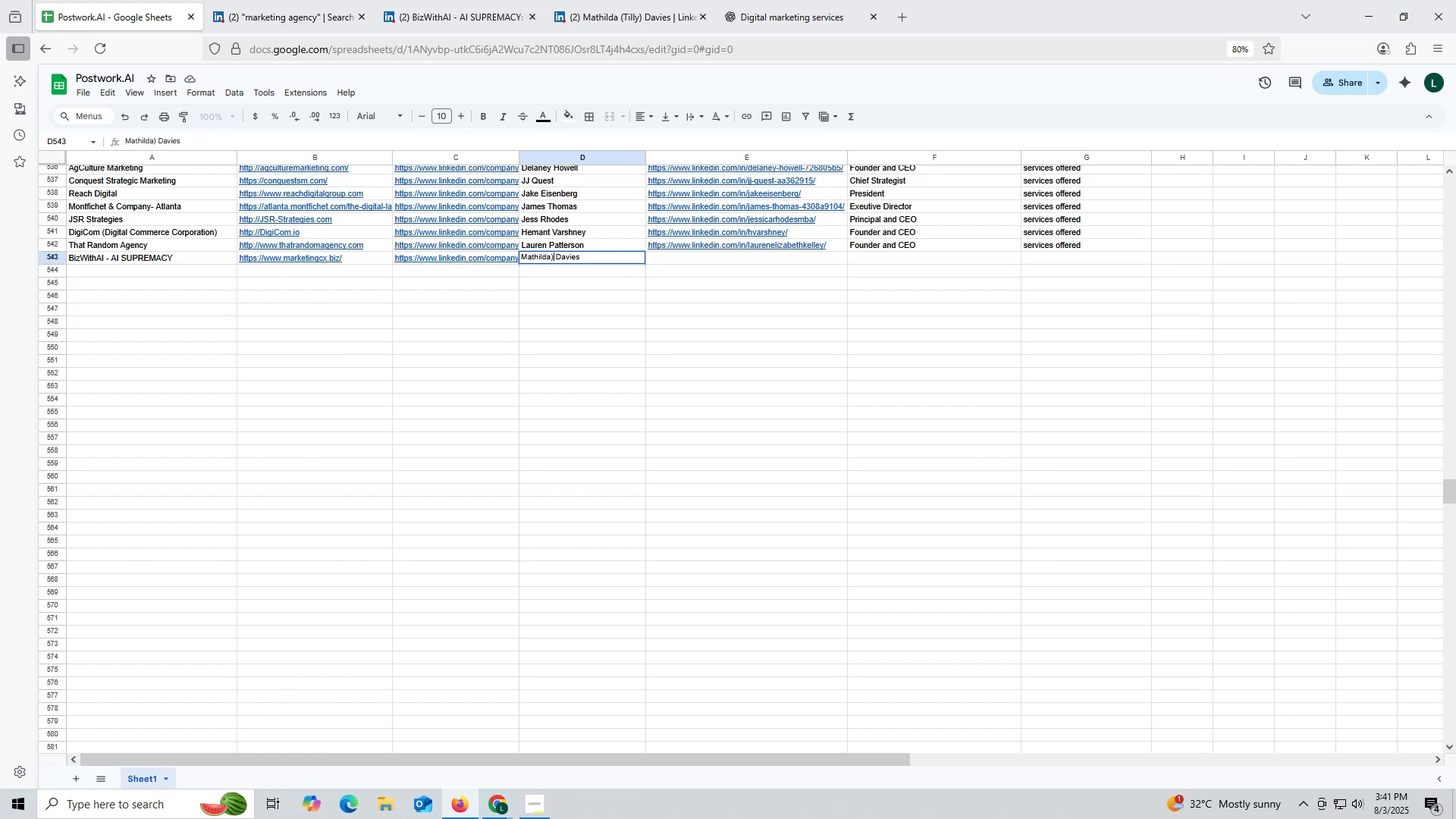 
key(ArrowRight)
 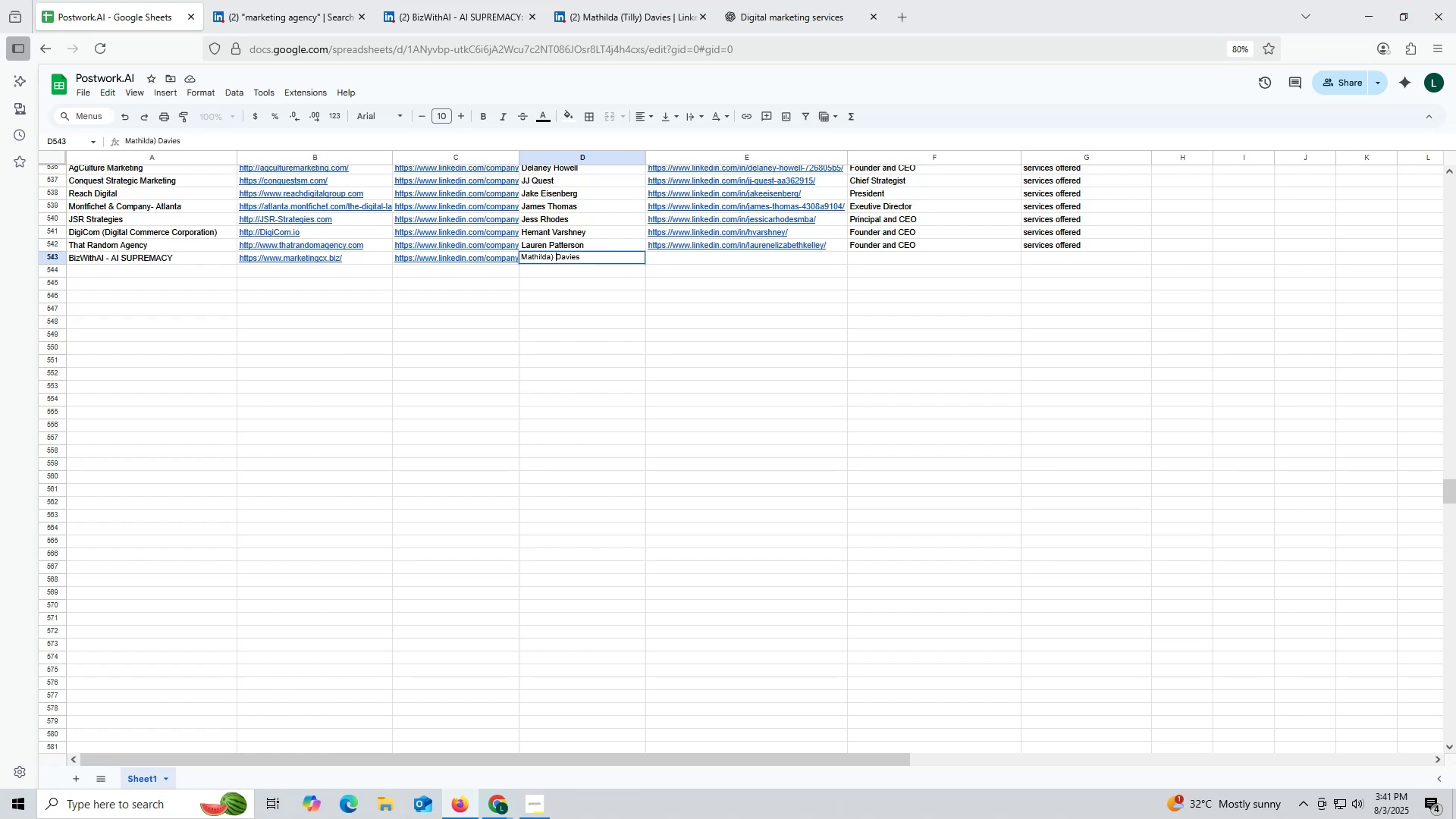 
key(Backspace)
 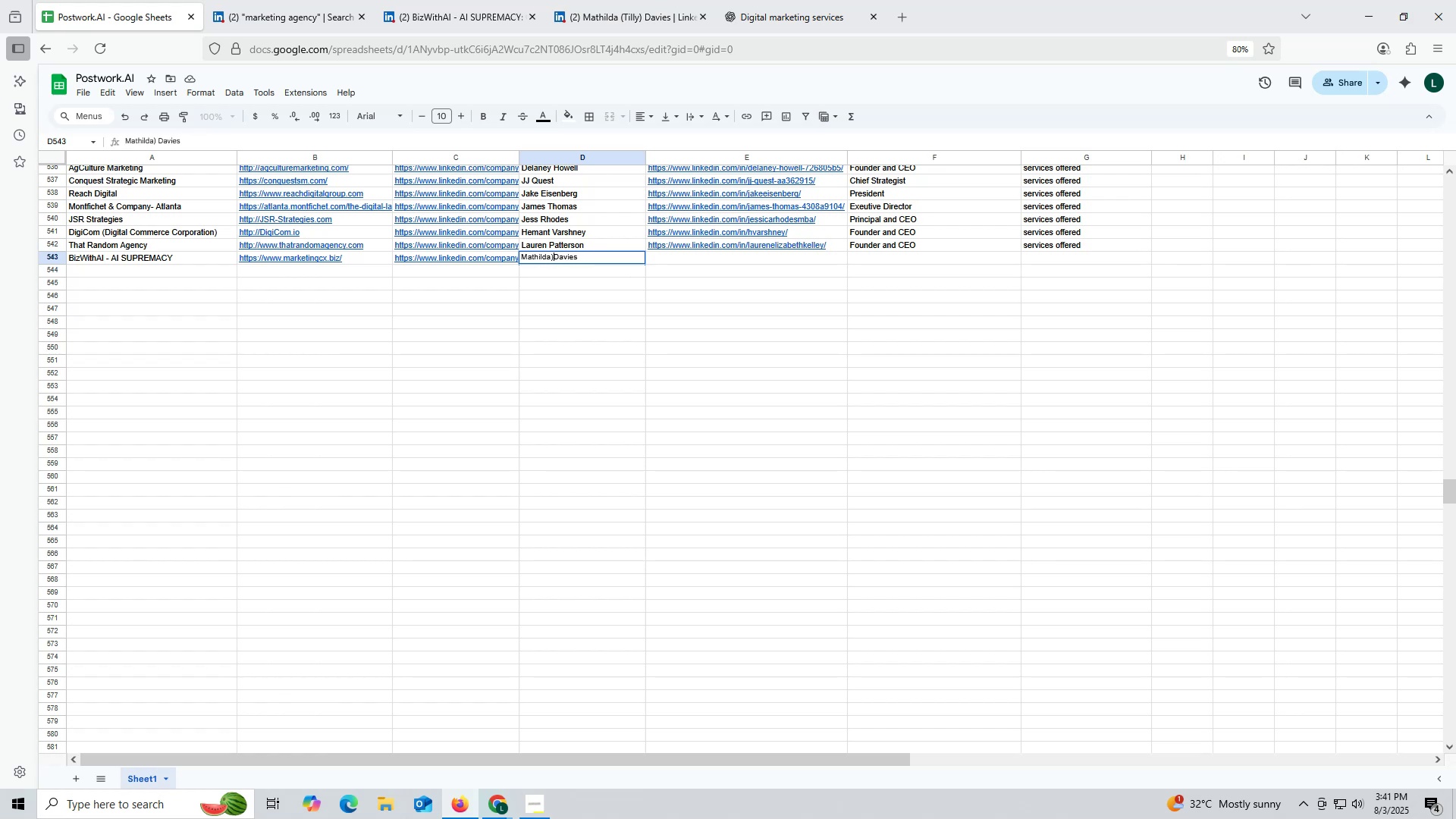 
key(Backspace)
 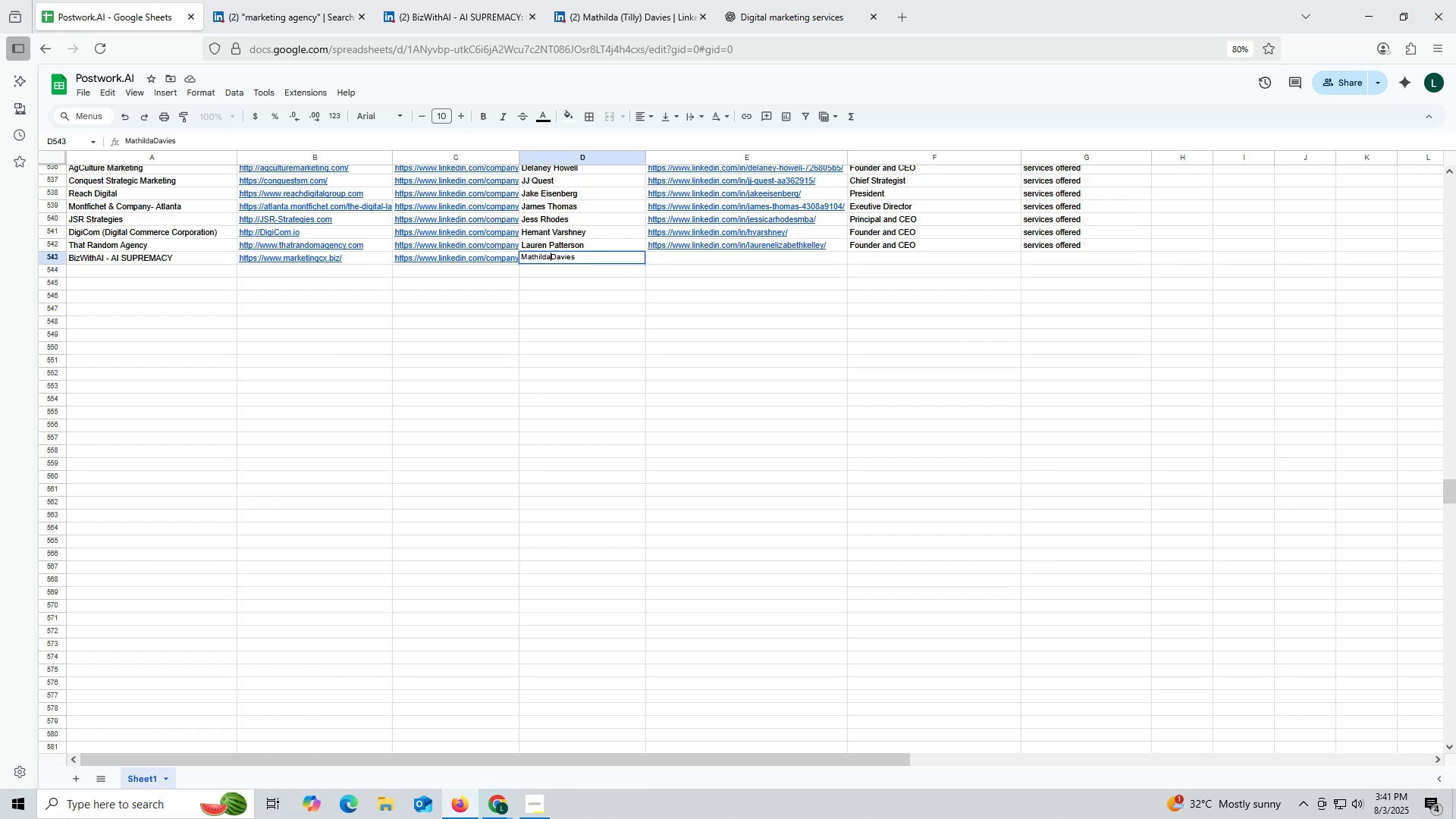 
key(Space)
 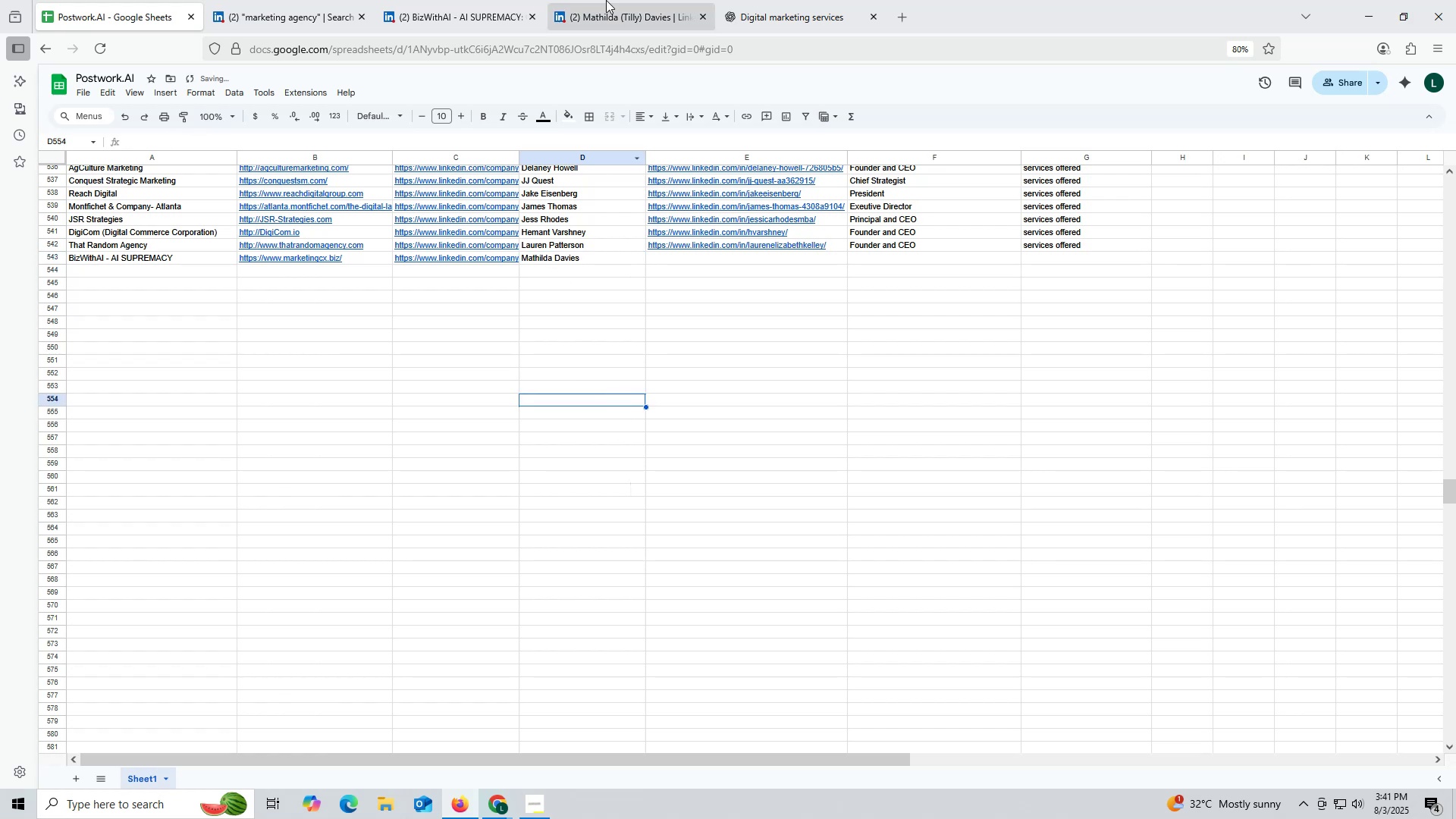 
left_click([617, 8])
 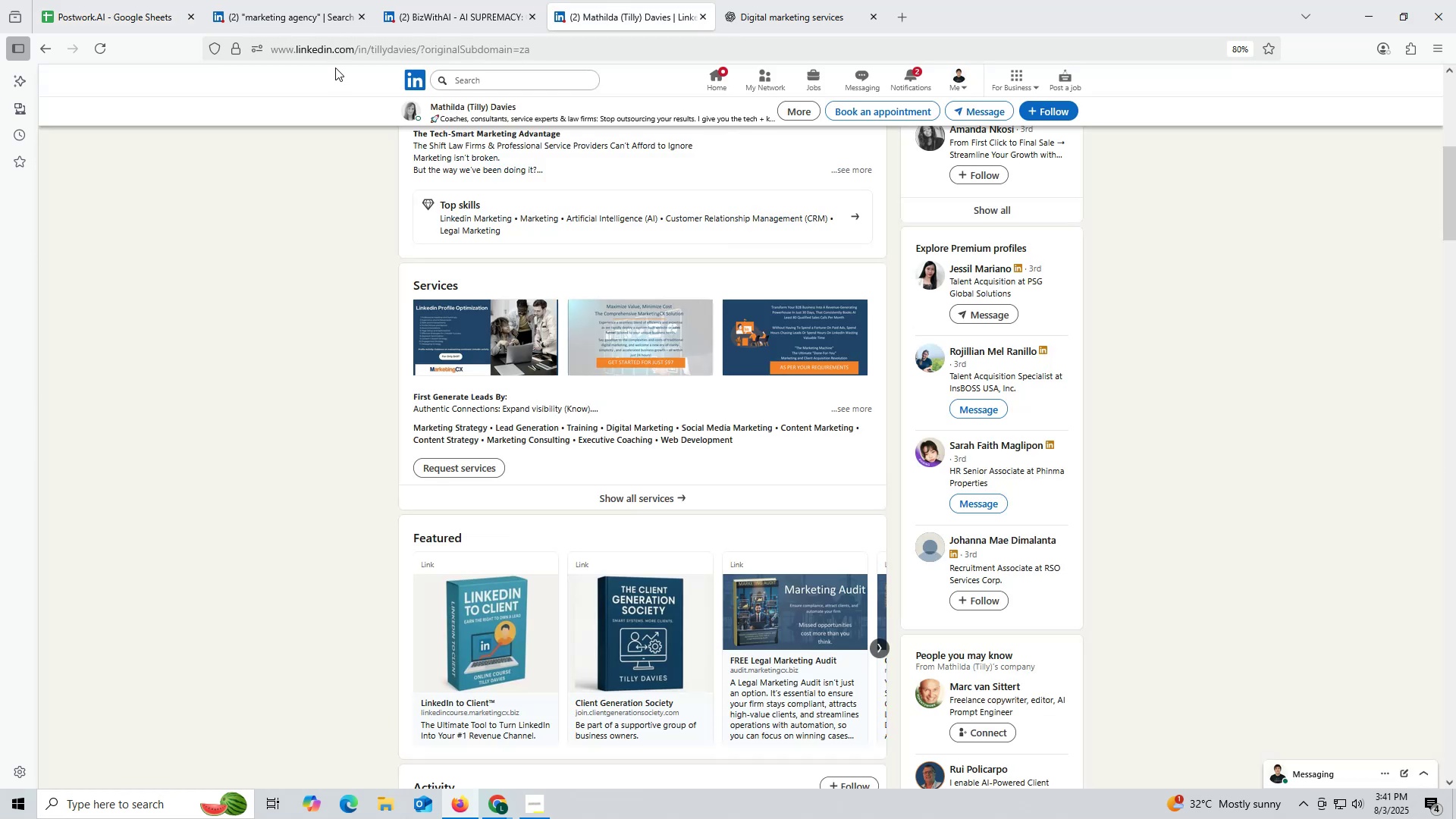 
scroll: coordinate [431, 233], scroll_direction: up, amount: 12.0
 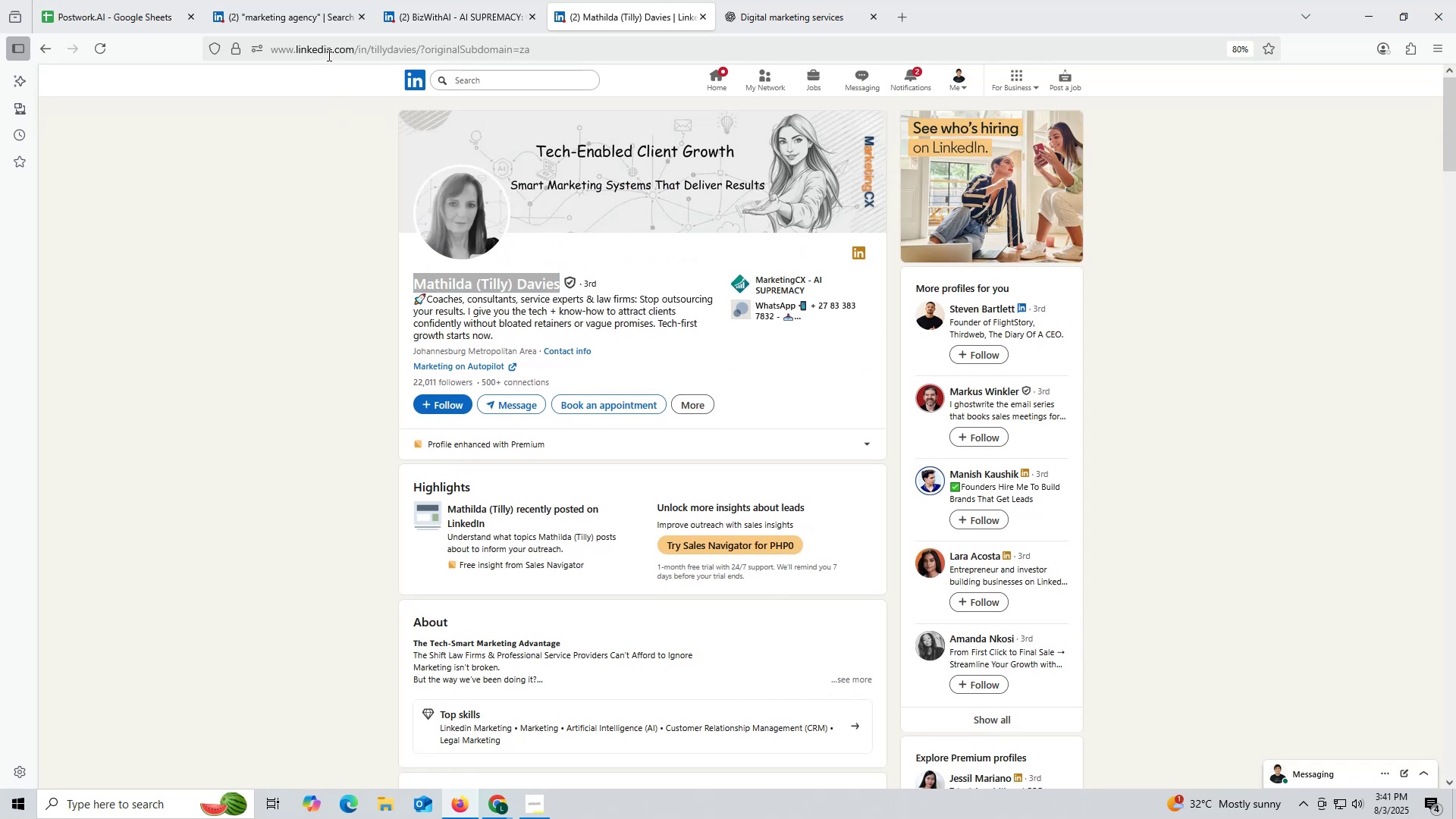 
double_click([328, 55])
 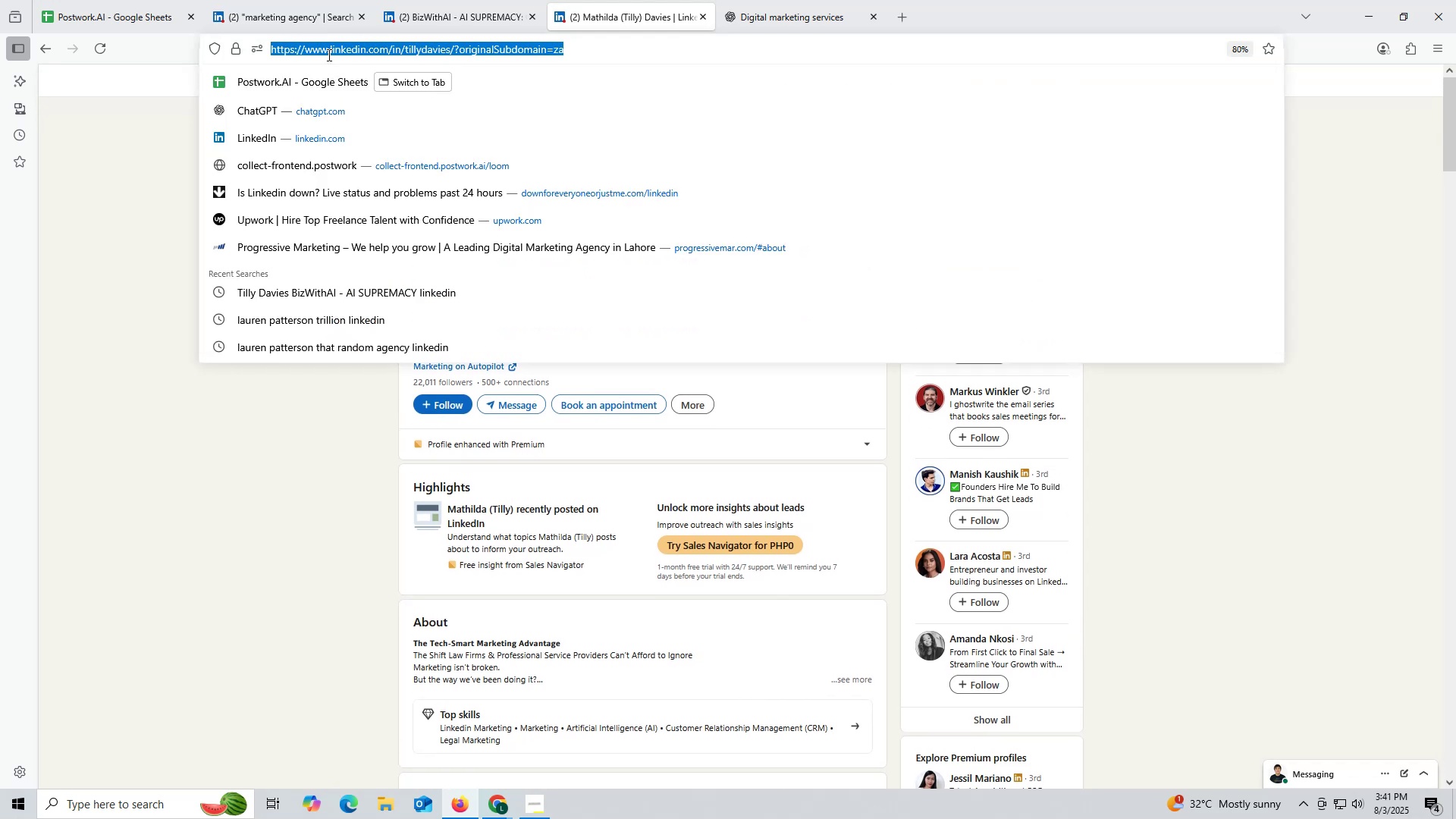 
triple_click([328, 55])
 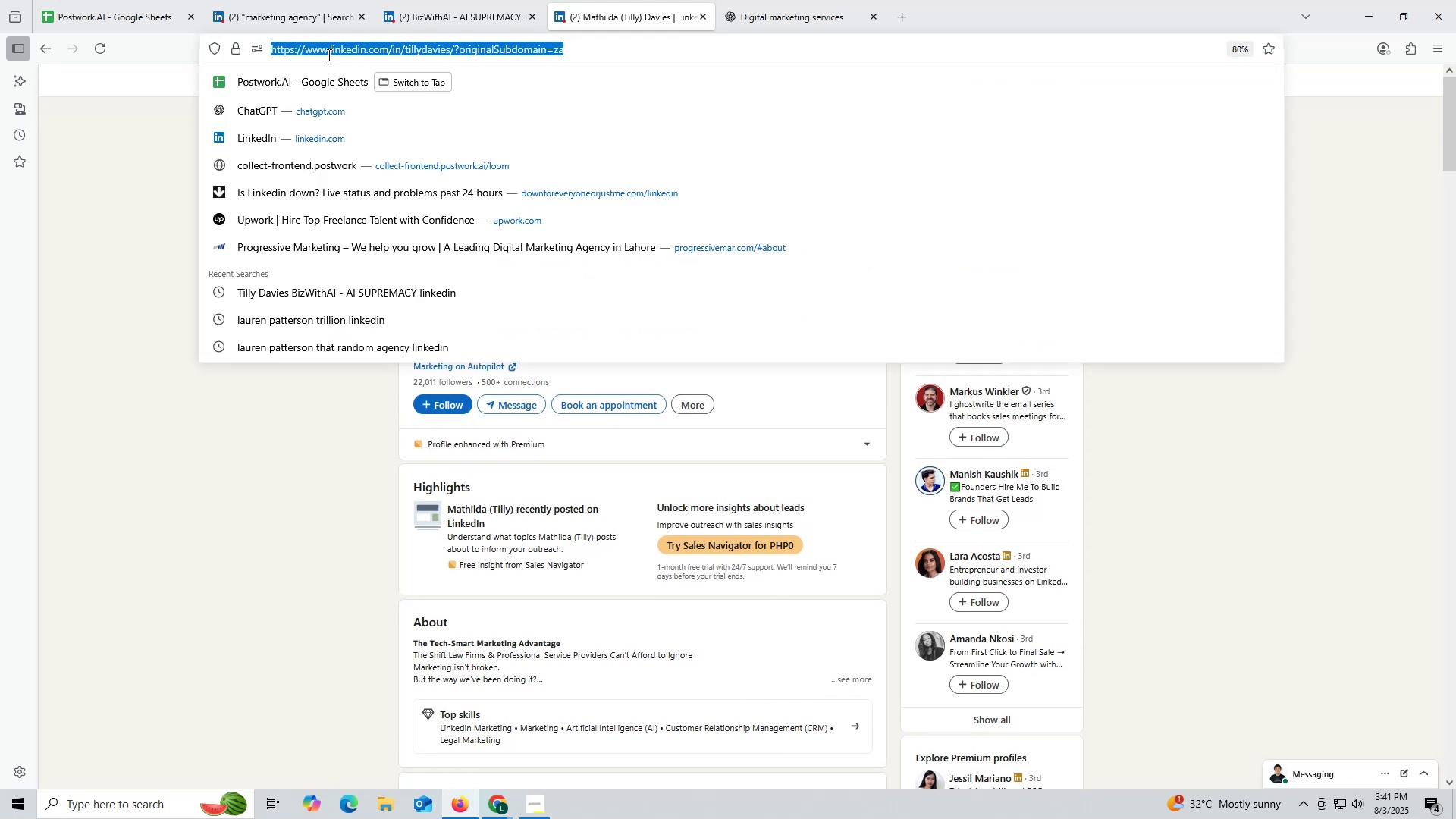 
key(Control+ControlLeft)
 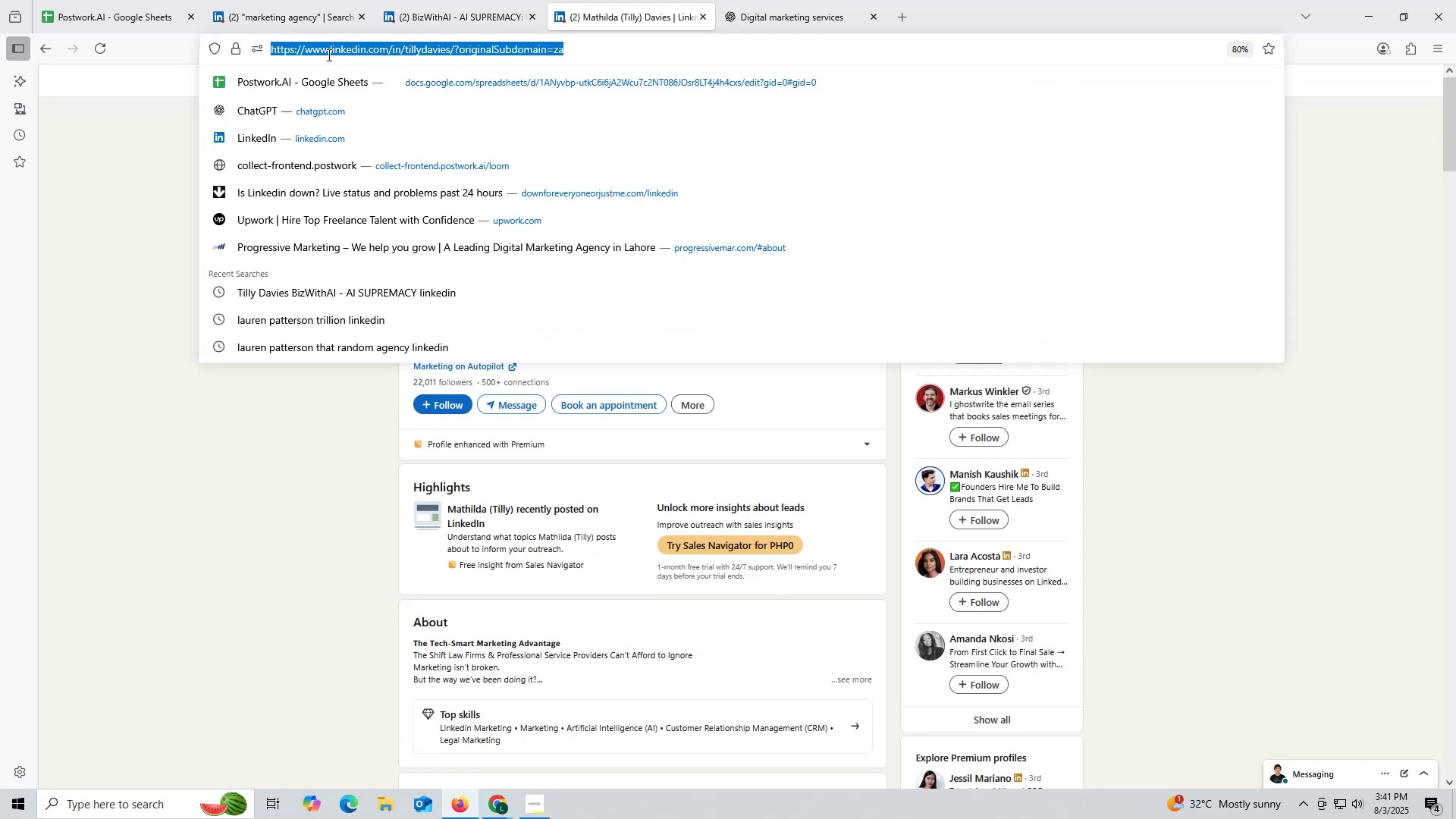 
key(Control+C)
 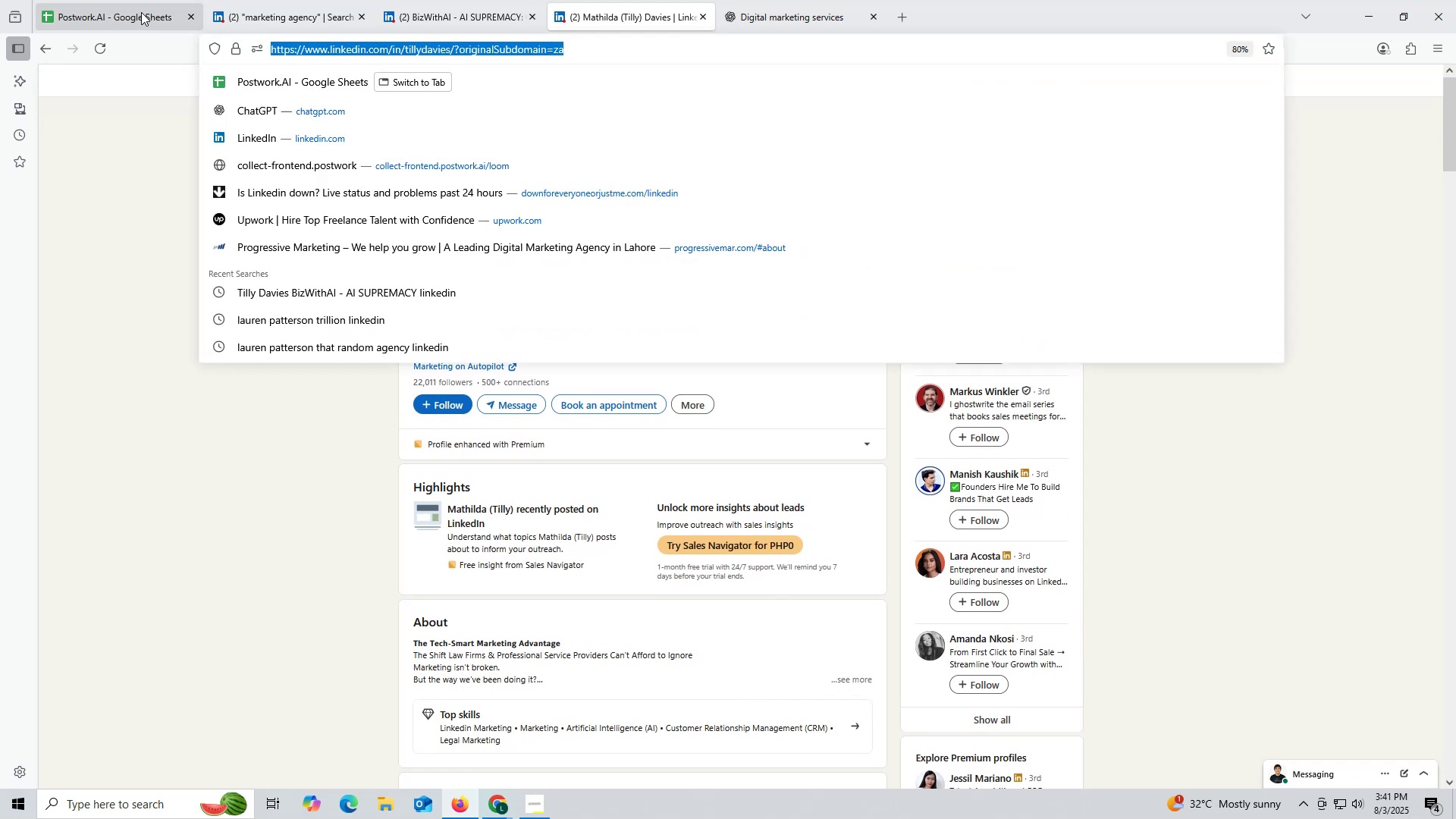 
left_click([140, 8])
 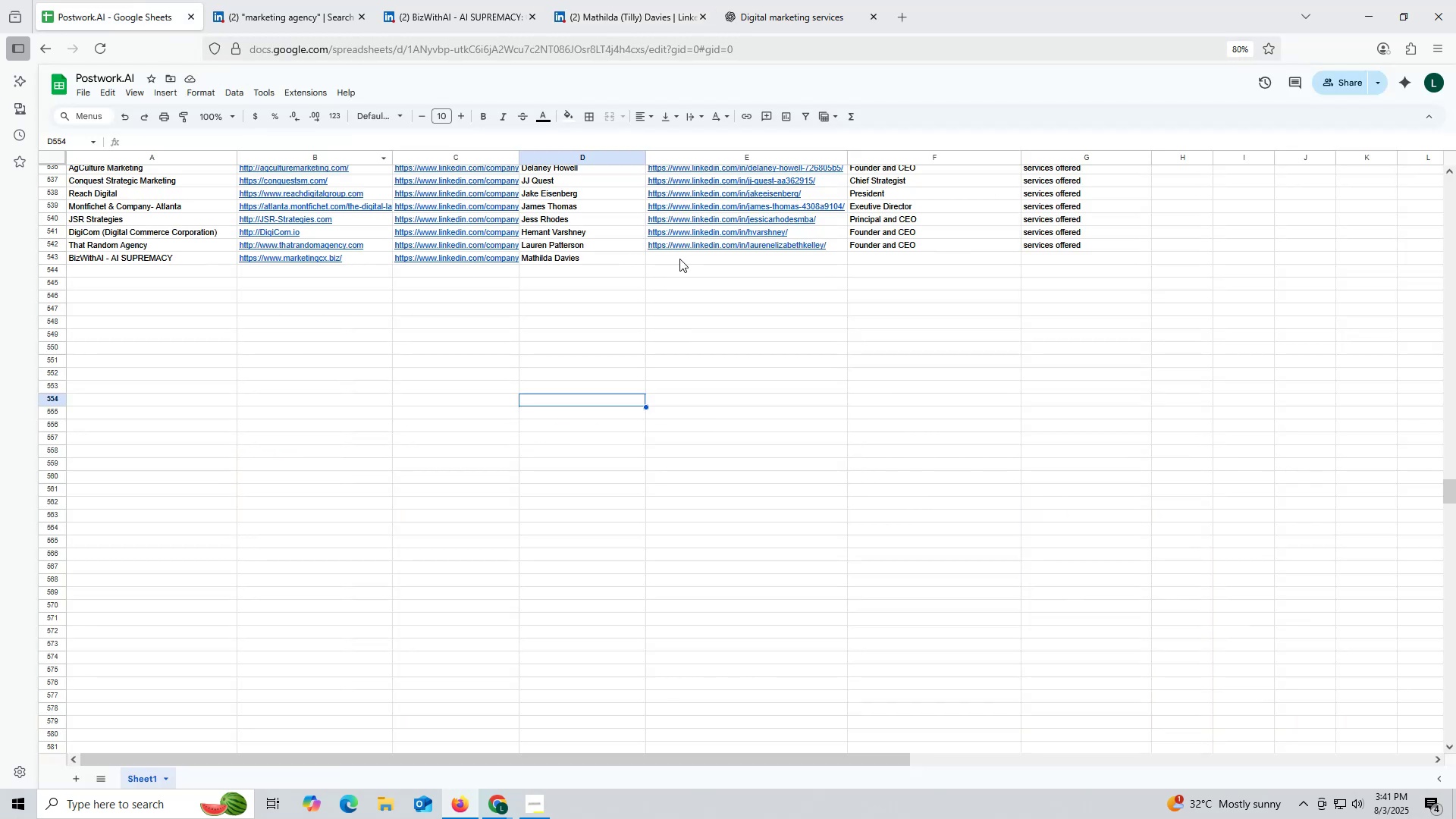 
double_click([679, 259])
 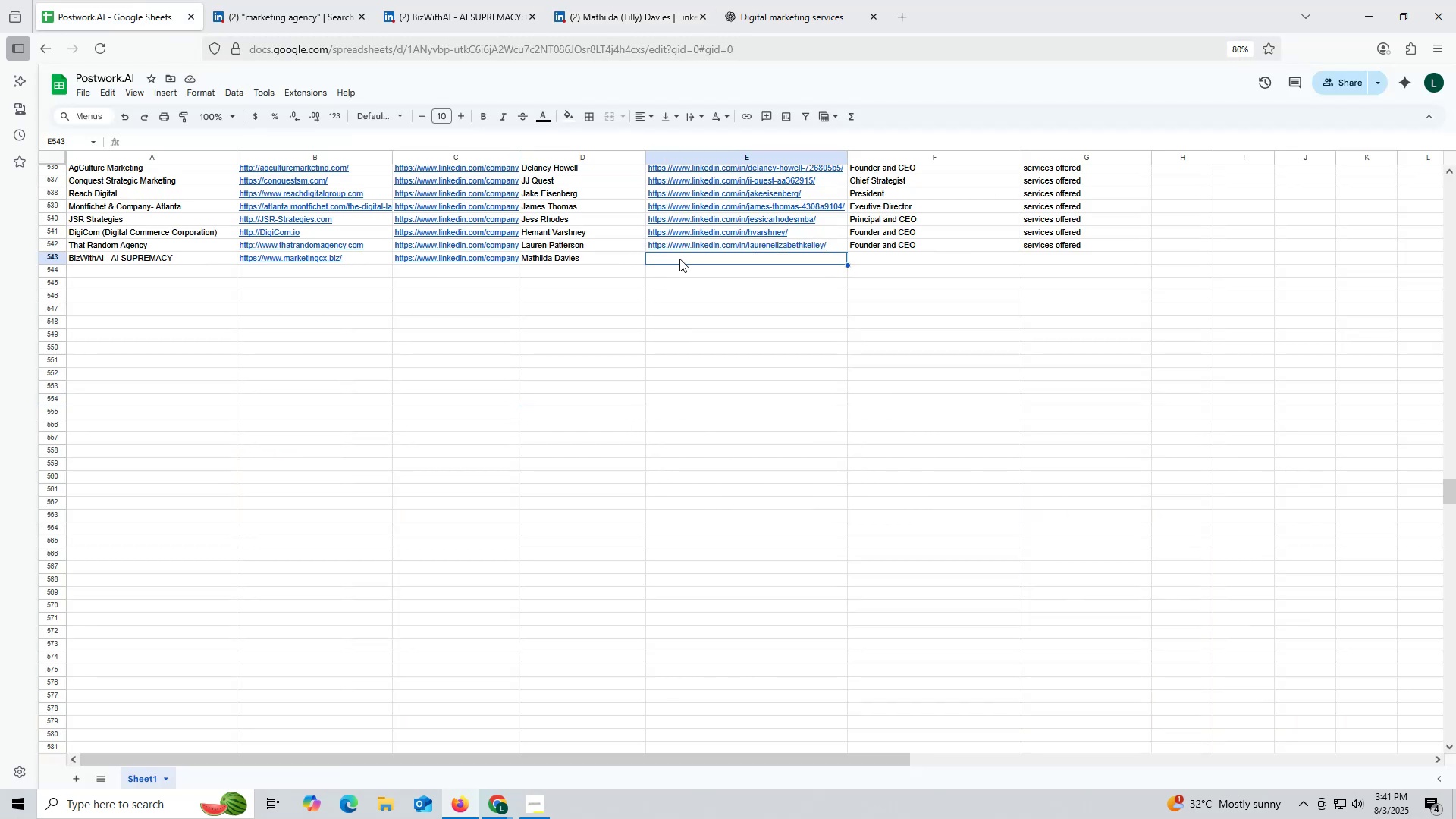 
key(Control+ControlLeft)
 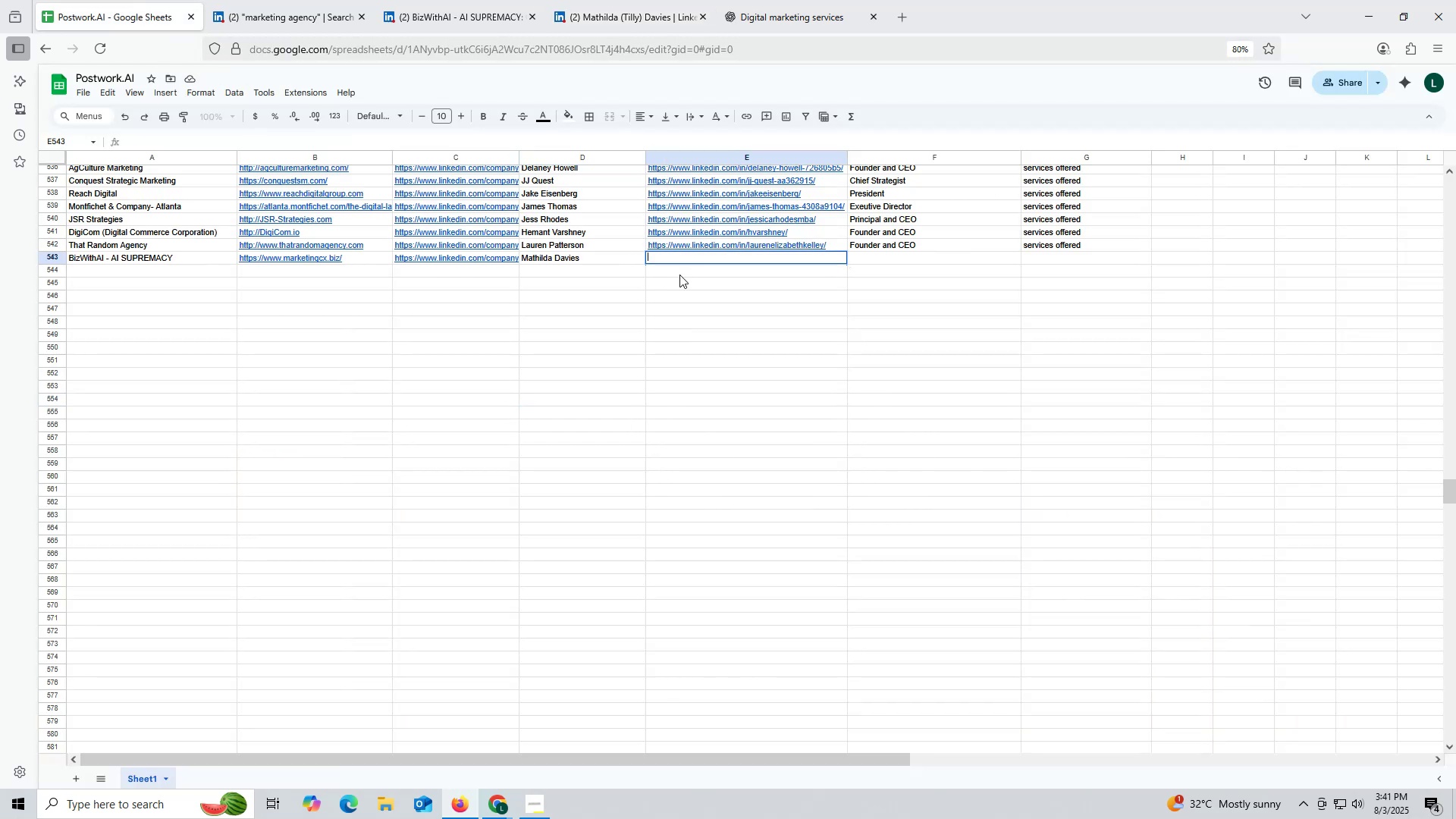 
key(Control+V)
 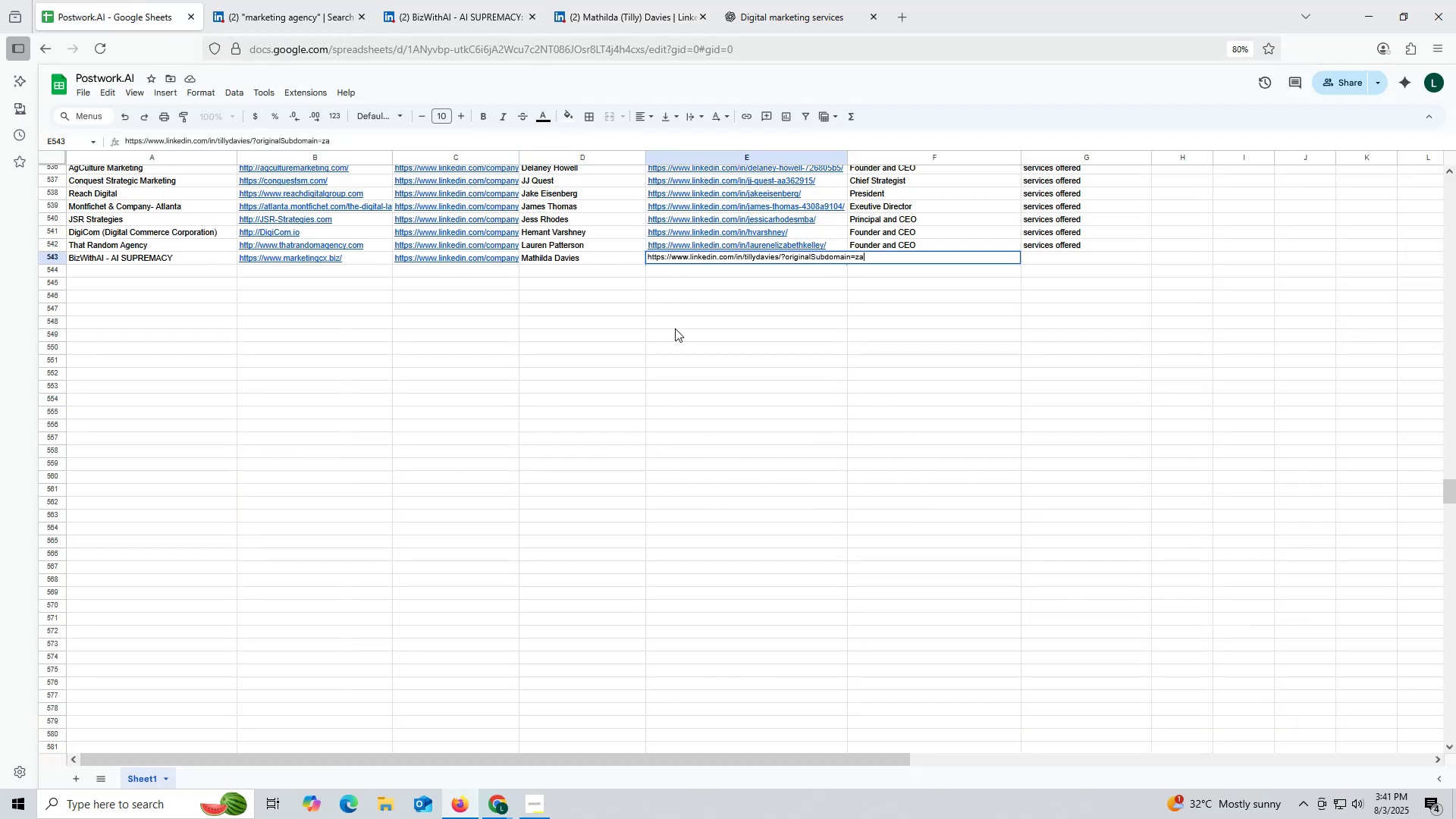 
triple_click([675, 328])
 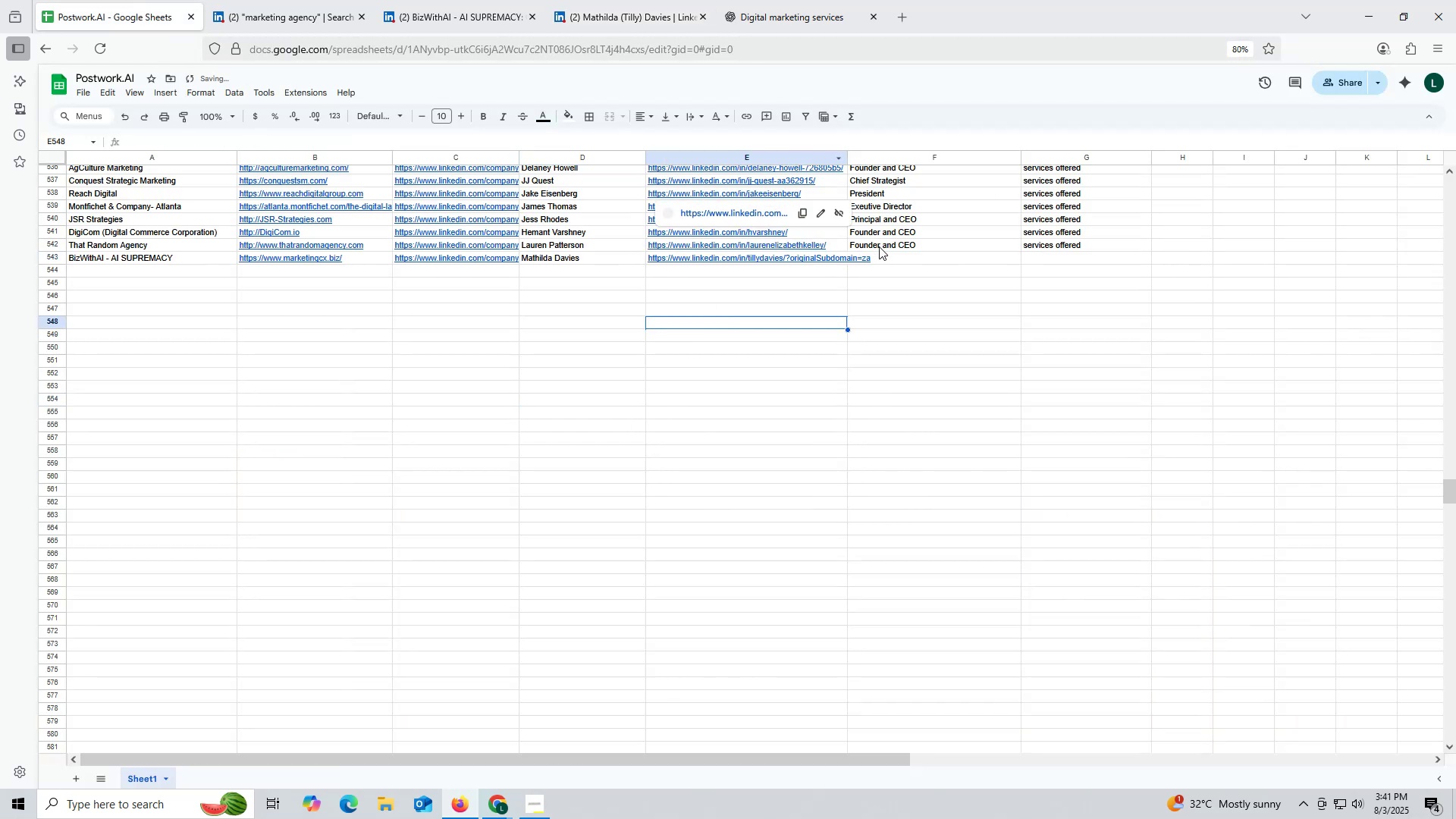 
left_click([880, 247])
 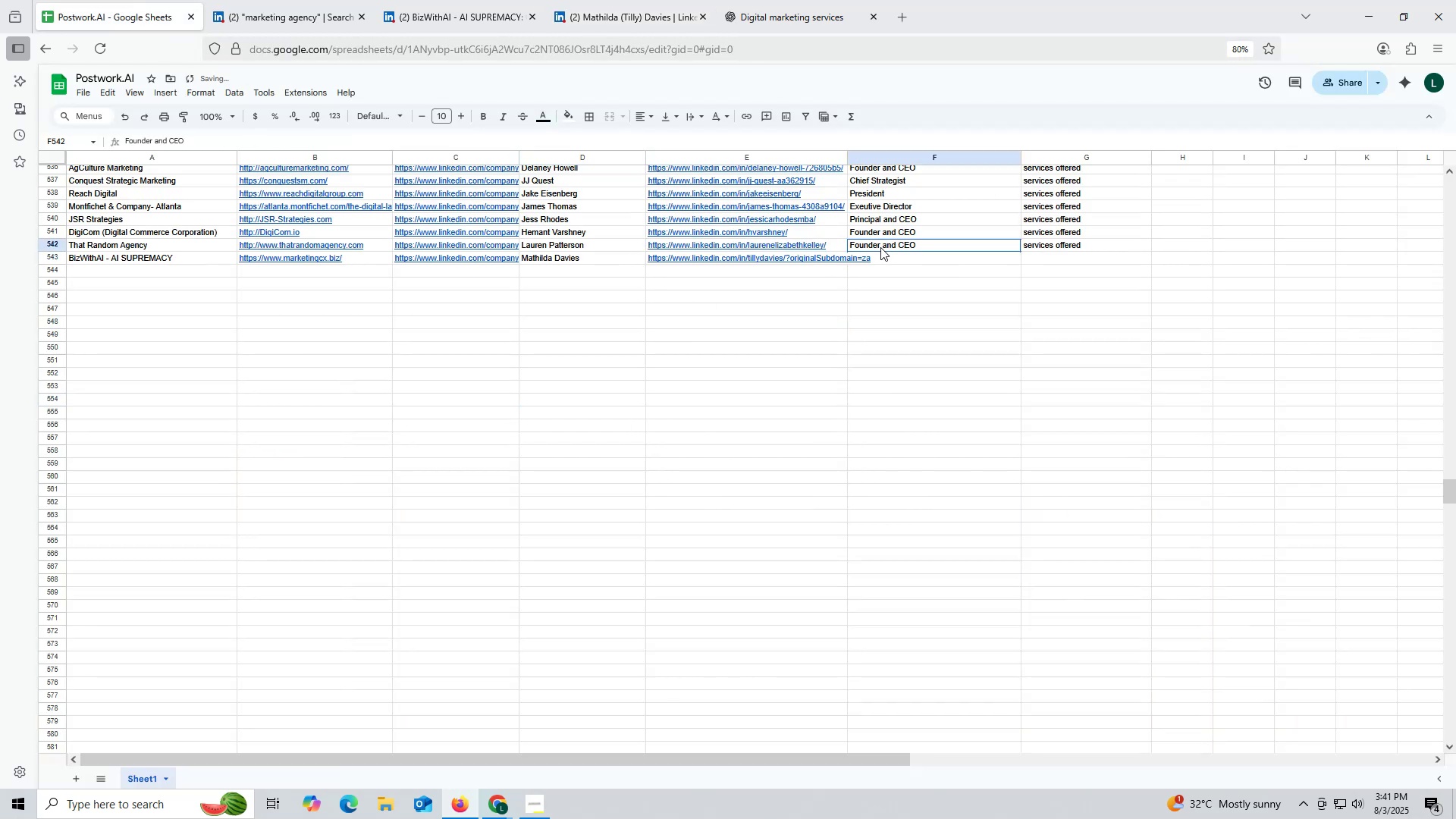 
key(Control+ControlLeft)
 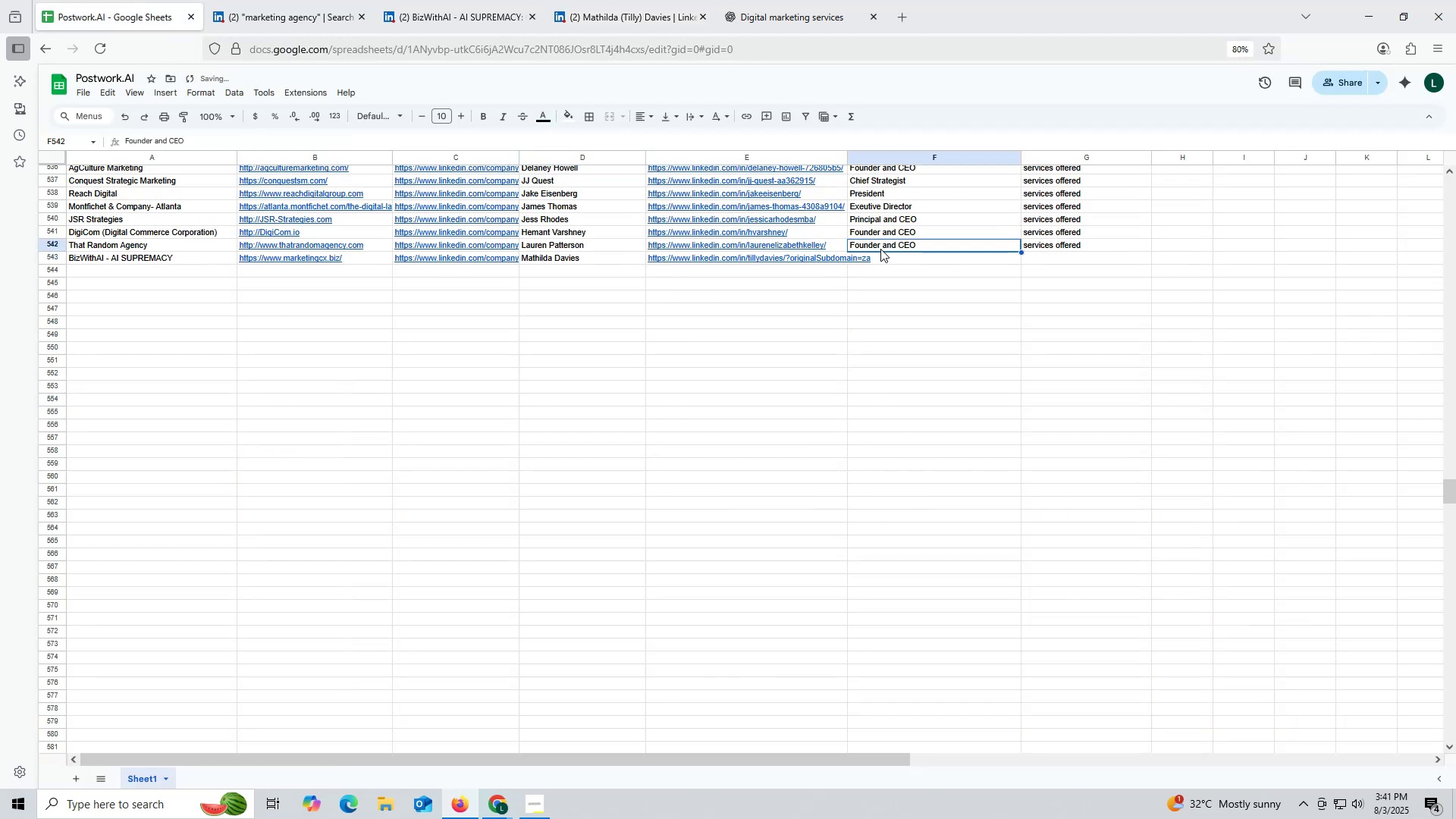 
key(Control+C)
 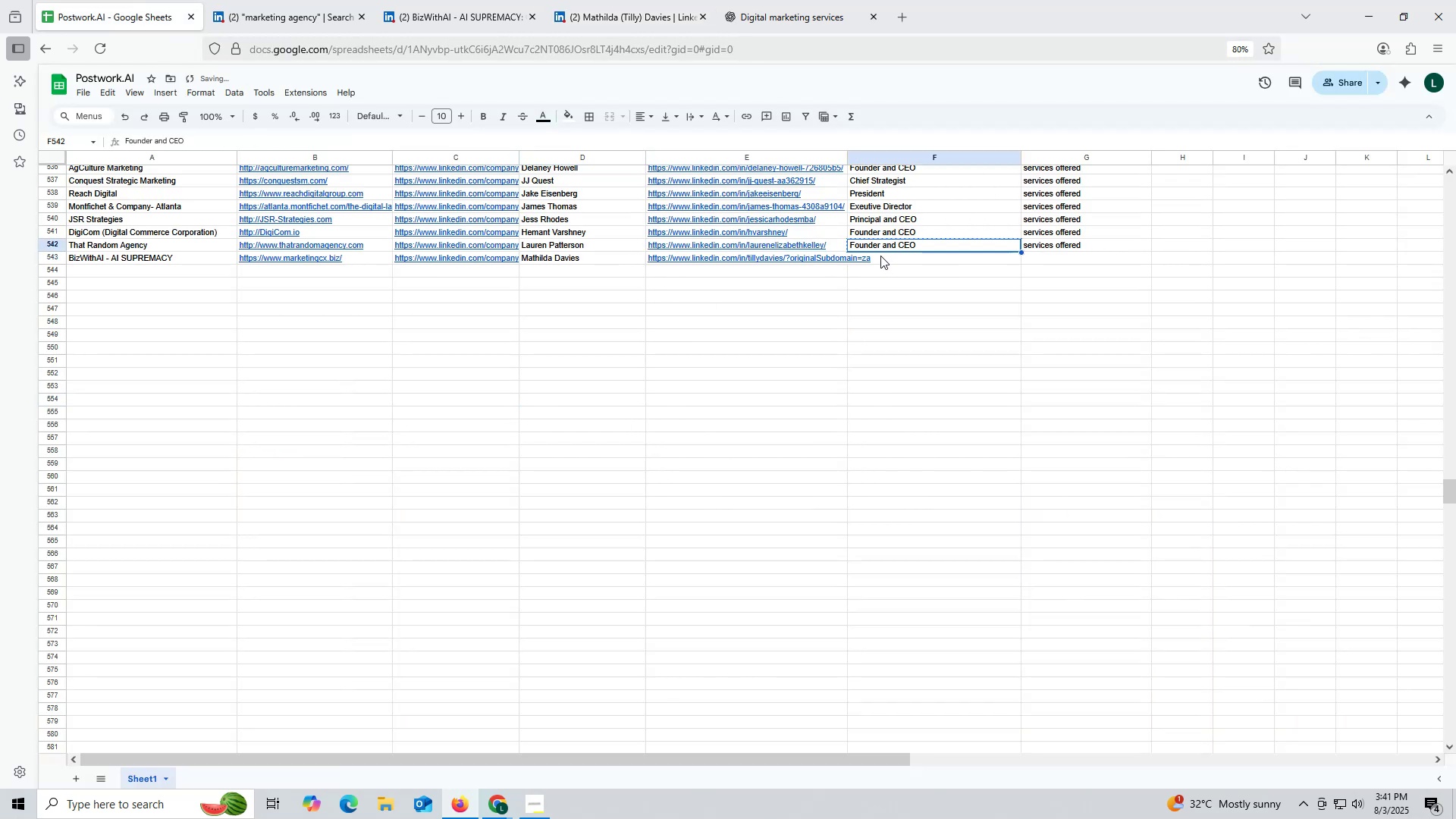 
key(Control+ControlLeft)
 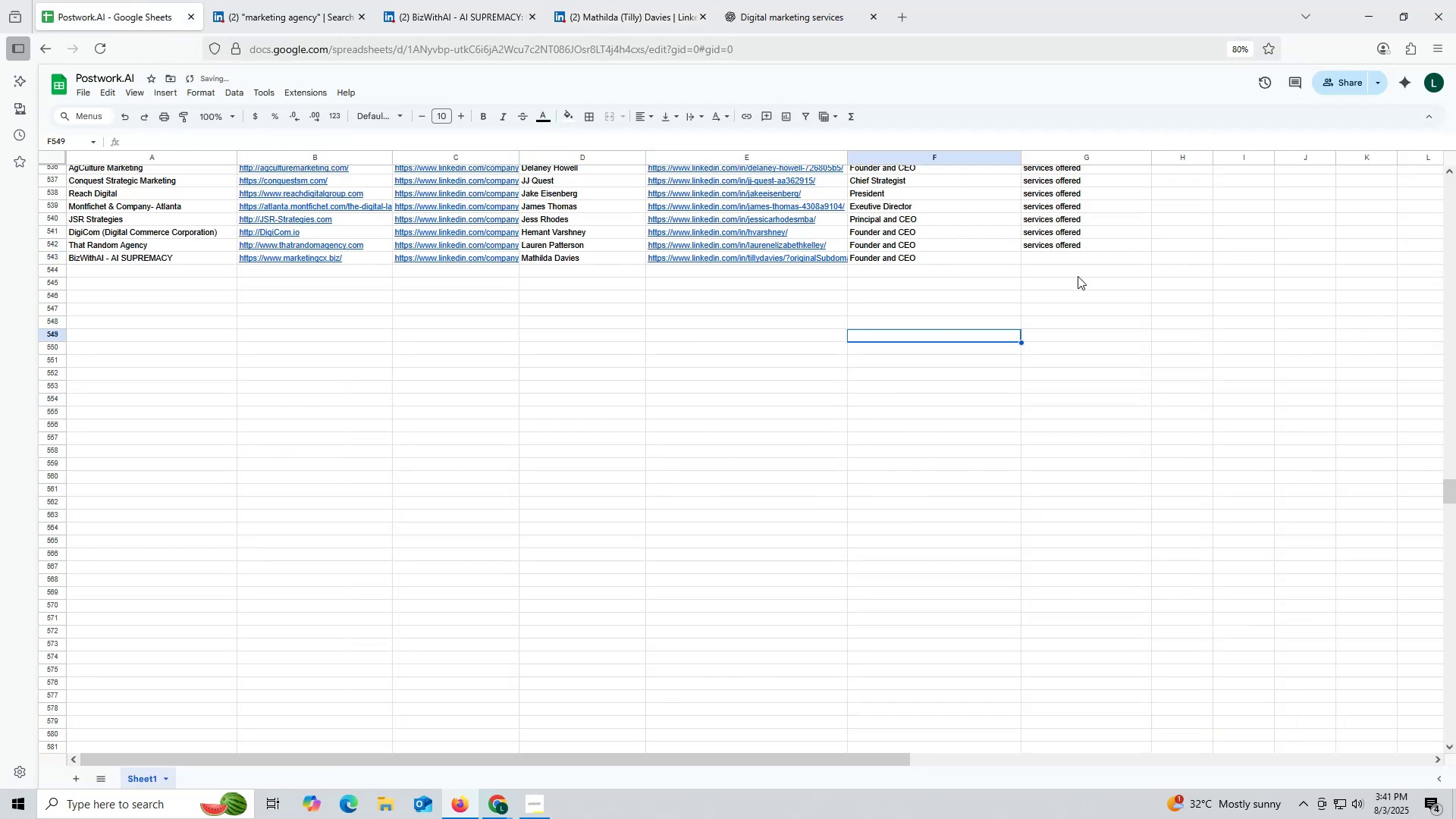 
double_click([880, 256])
 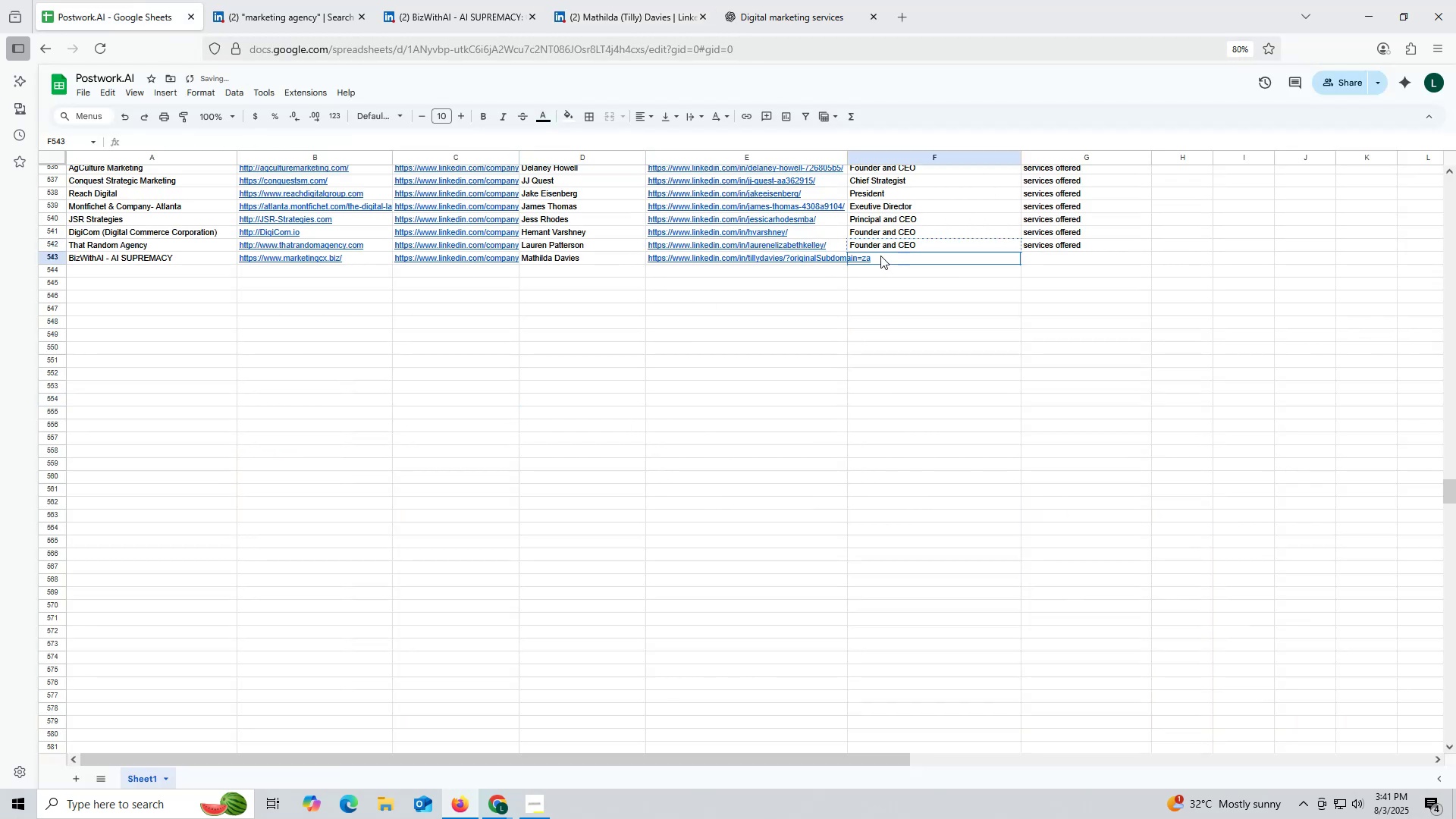 
key(Control+V)
 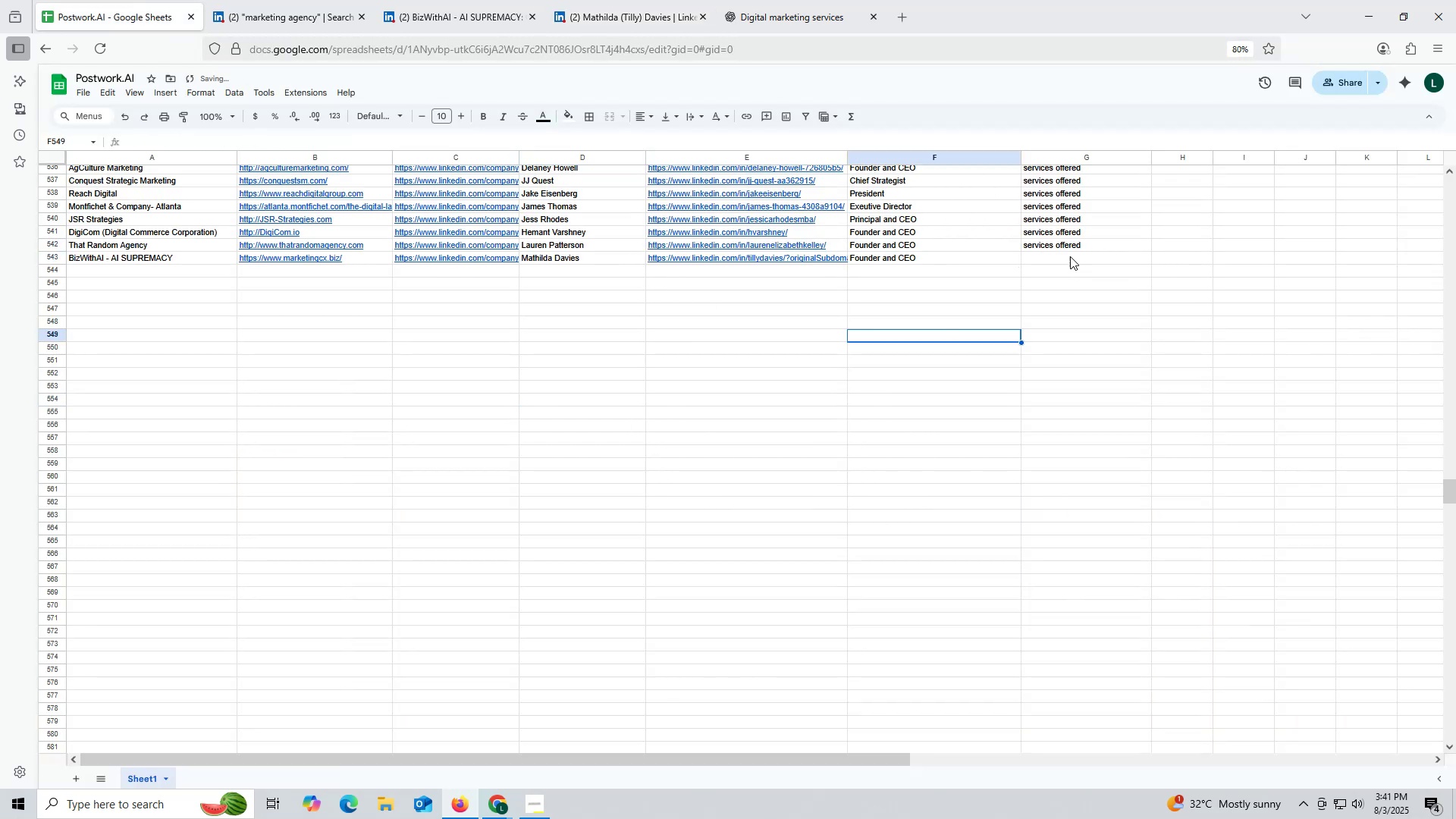 
key(Control+ControlLeft)
 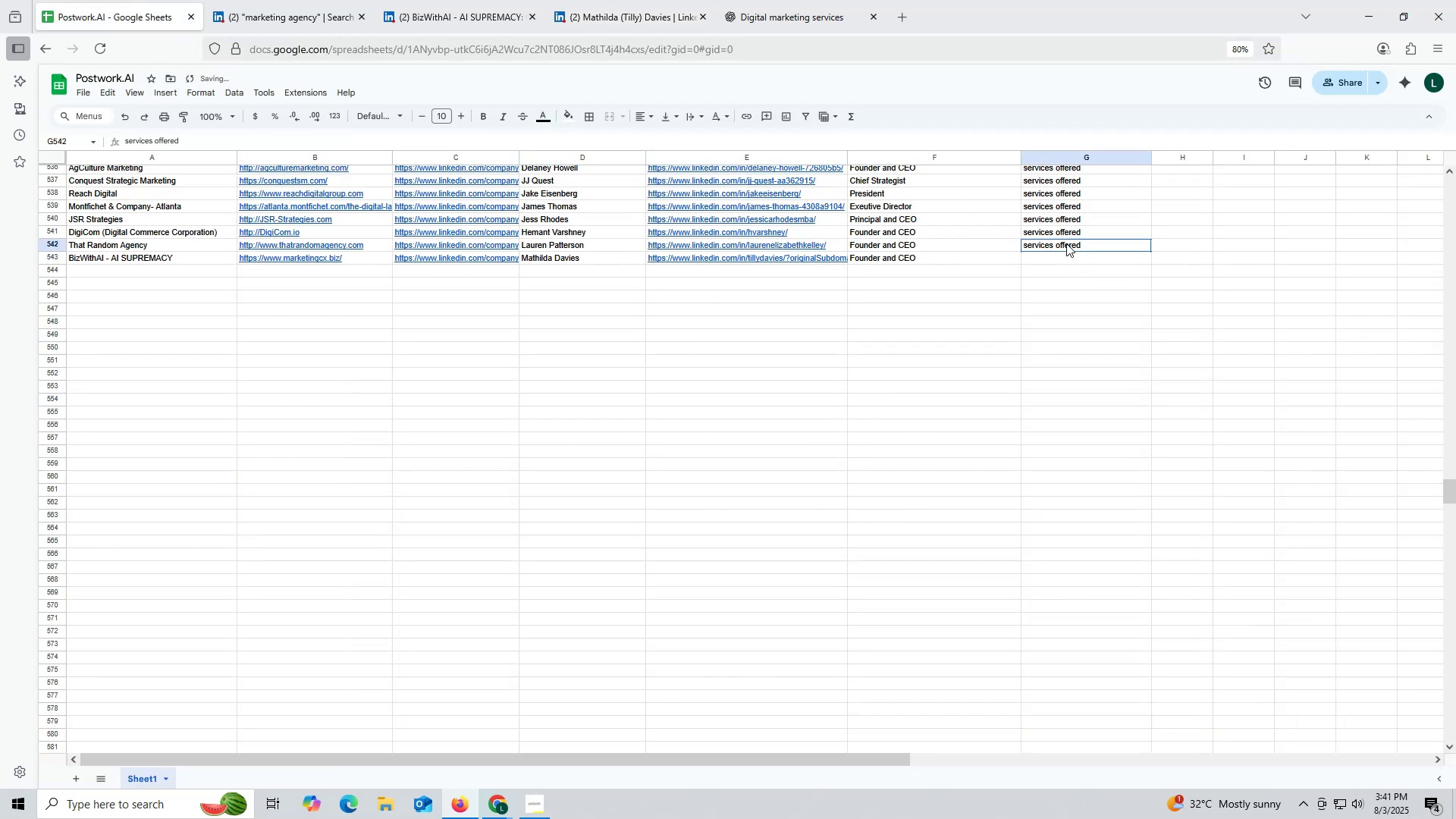 
left_click([1066, 243])
 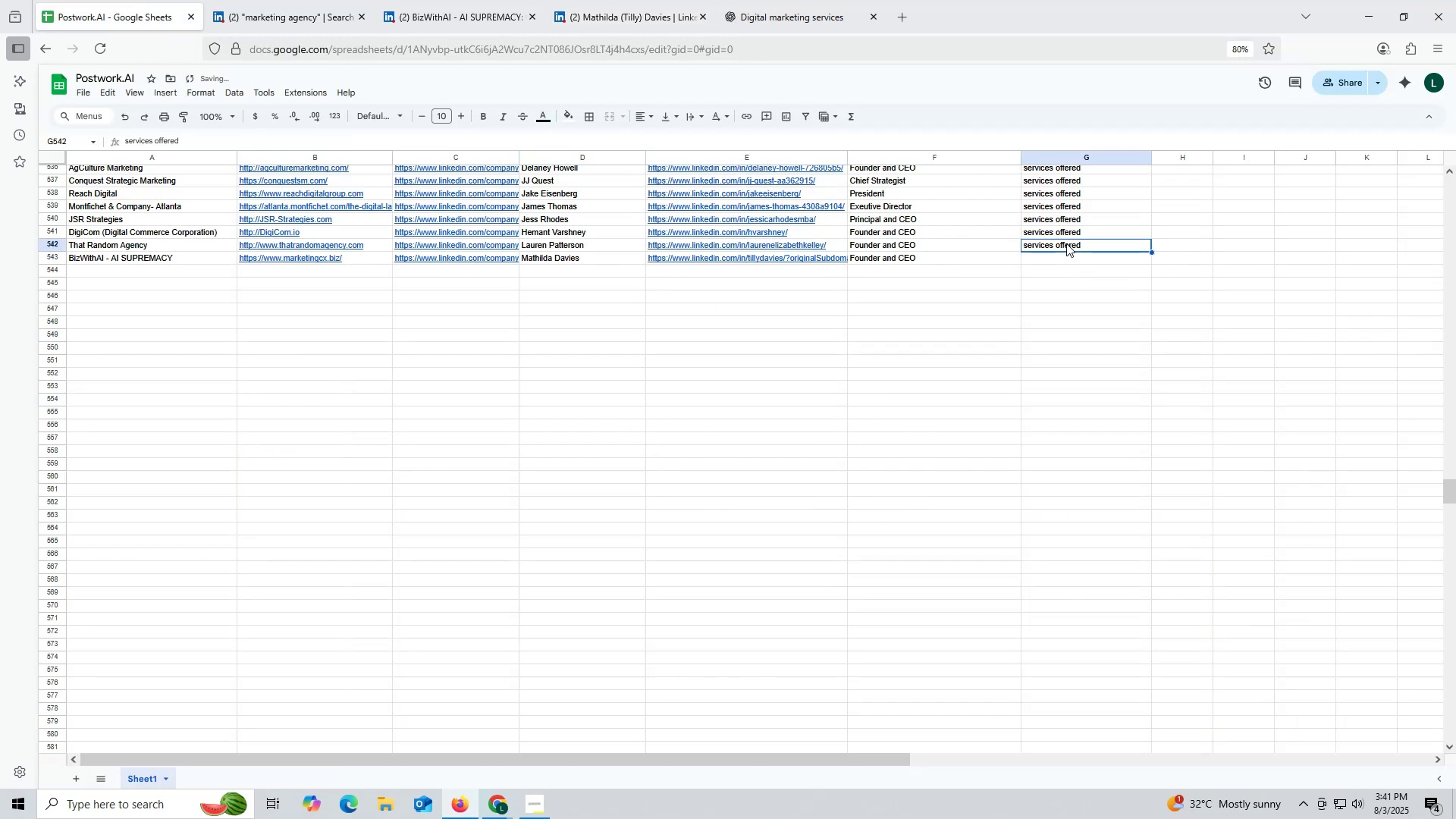 
key(Control+C)
 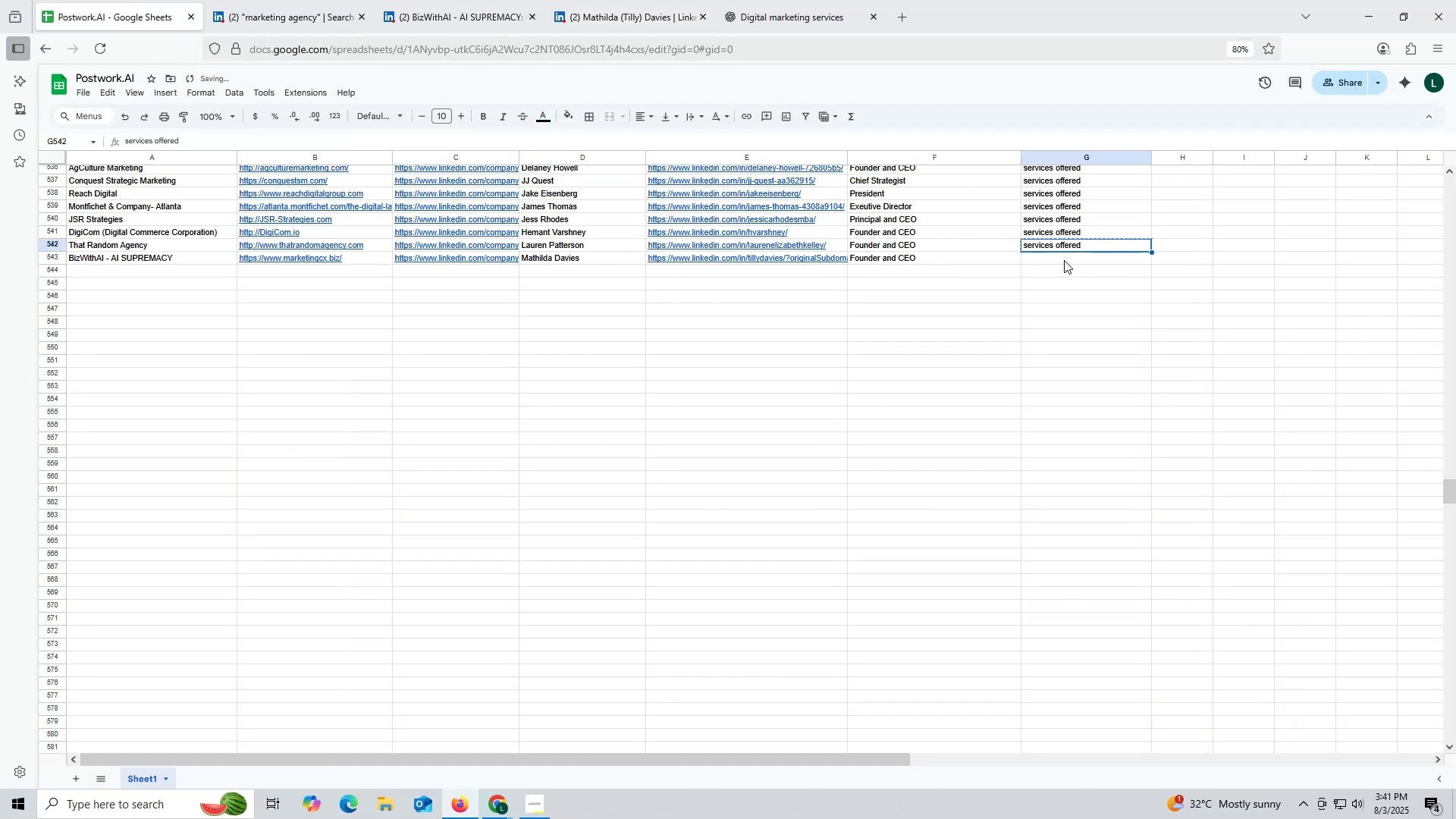 
key(Control+ControlLeft)
 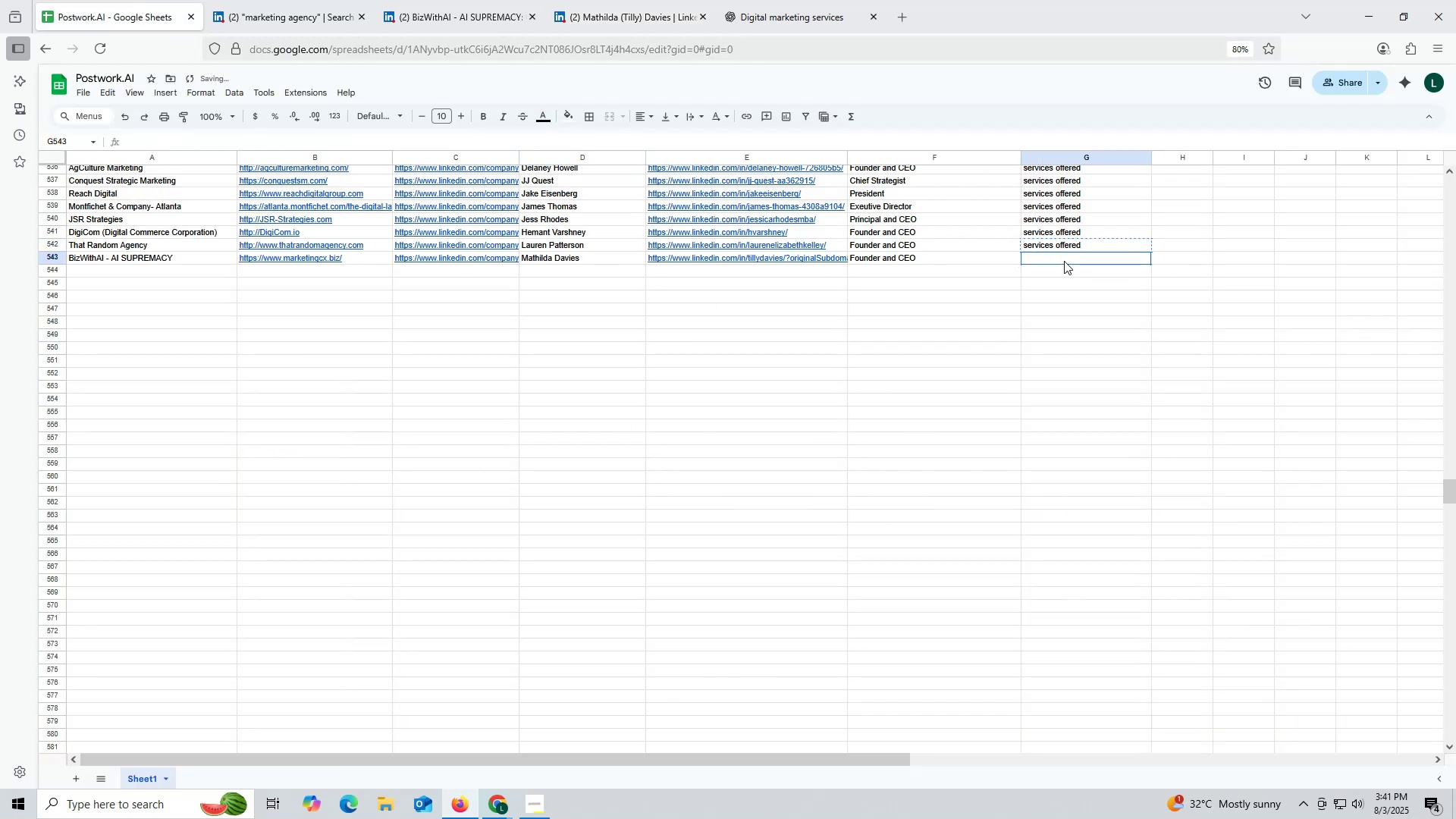 
left_click([1064, 261])
 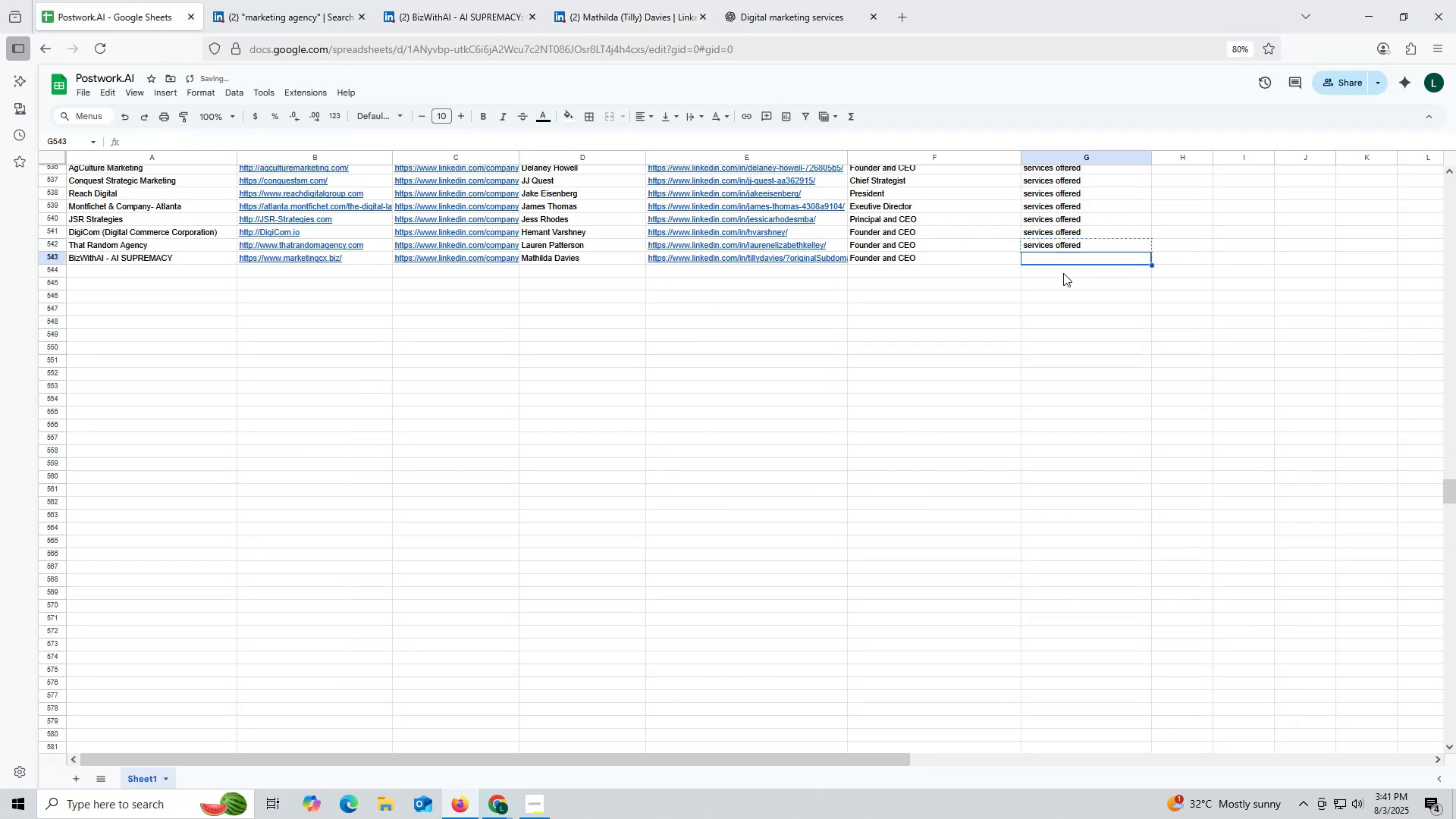 
key(Control+V)
 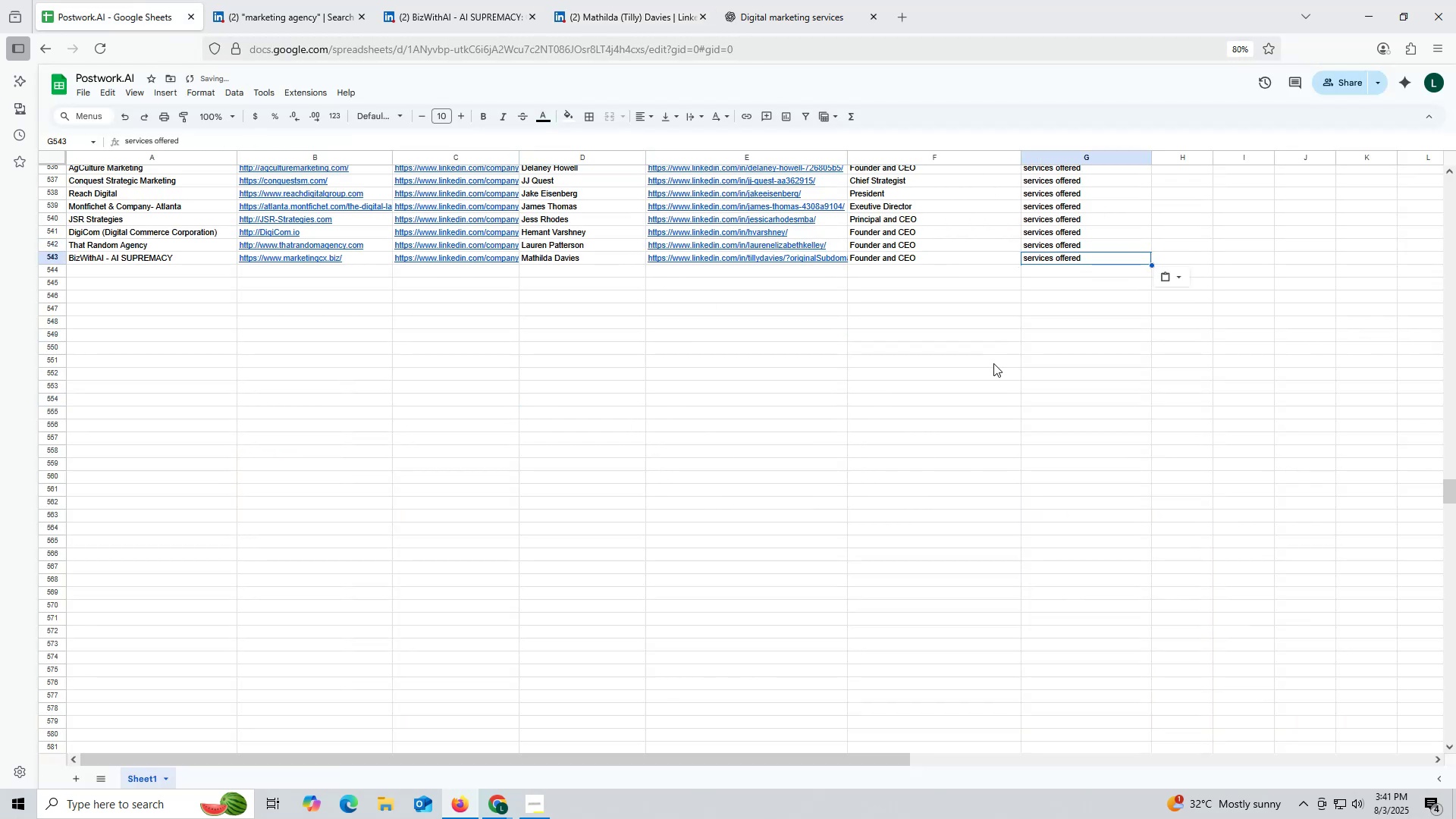 
double_click([993, 363])
 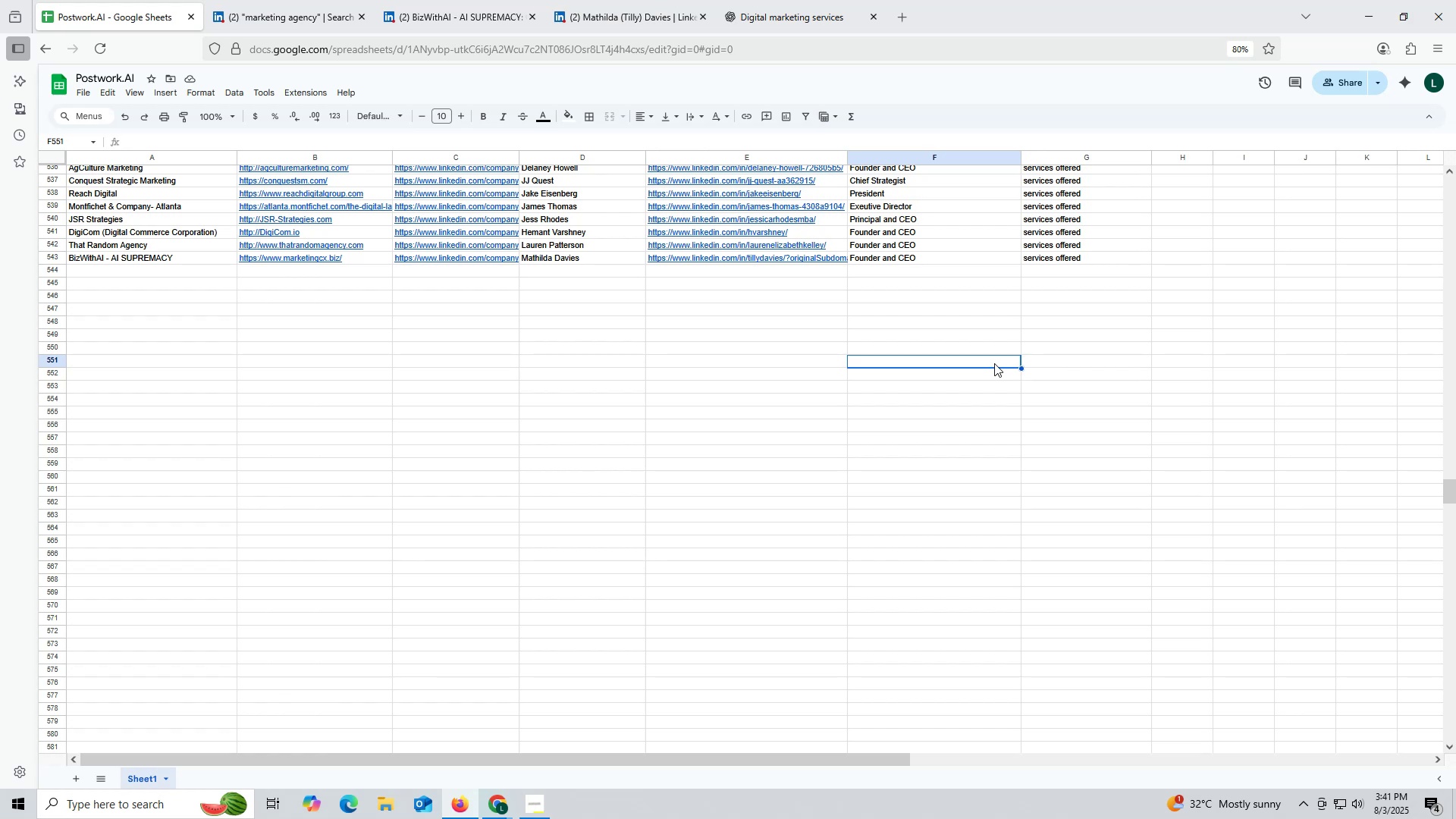 
wait(17.48)
 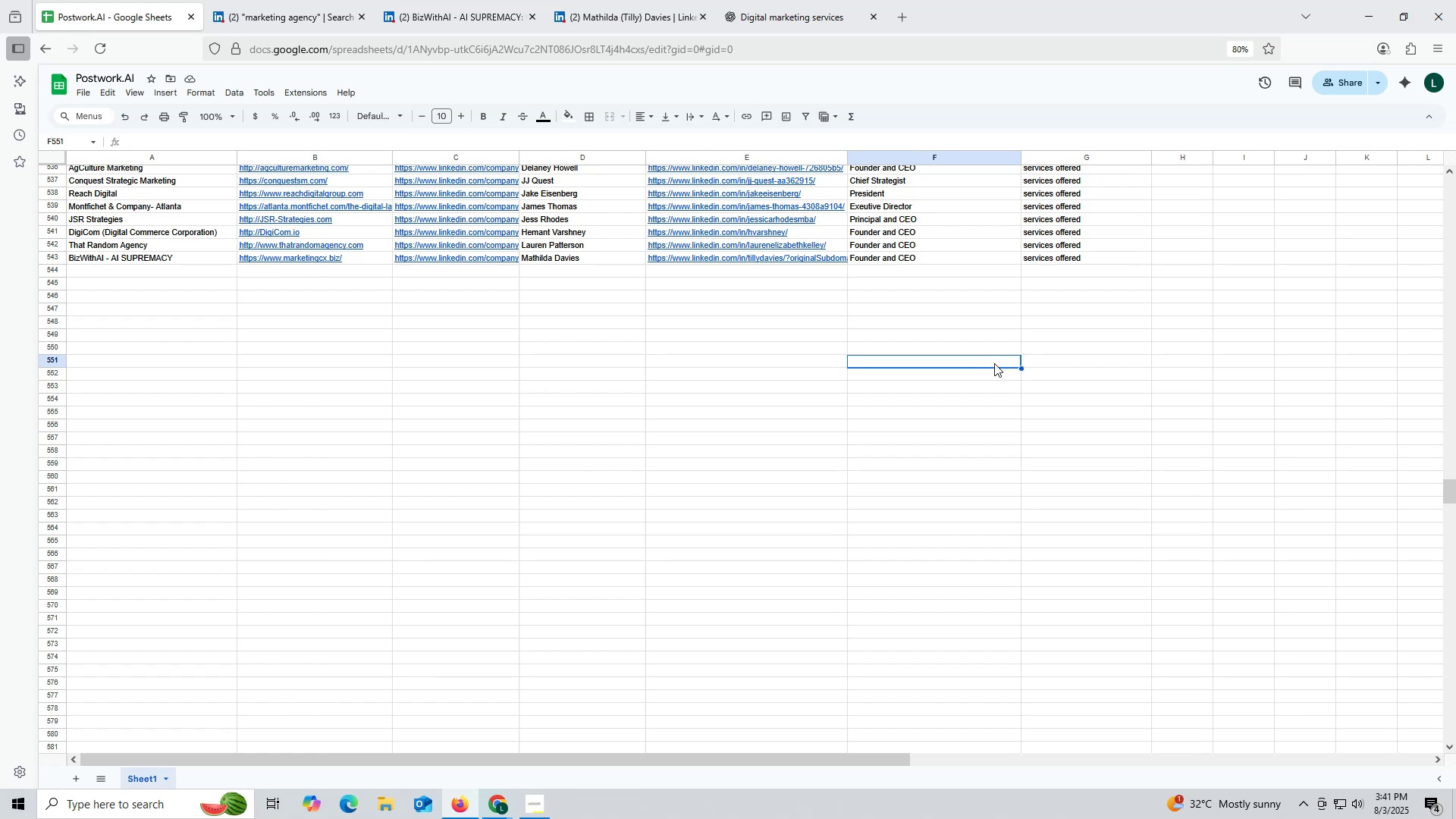 
left_click([873, 390])
 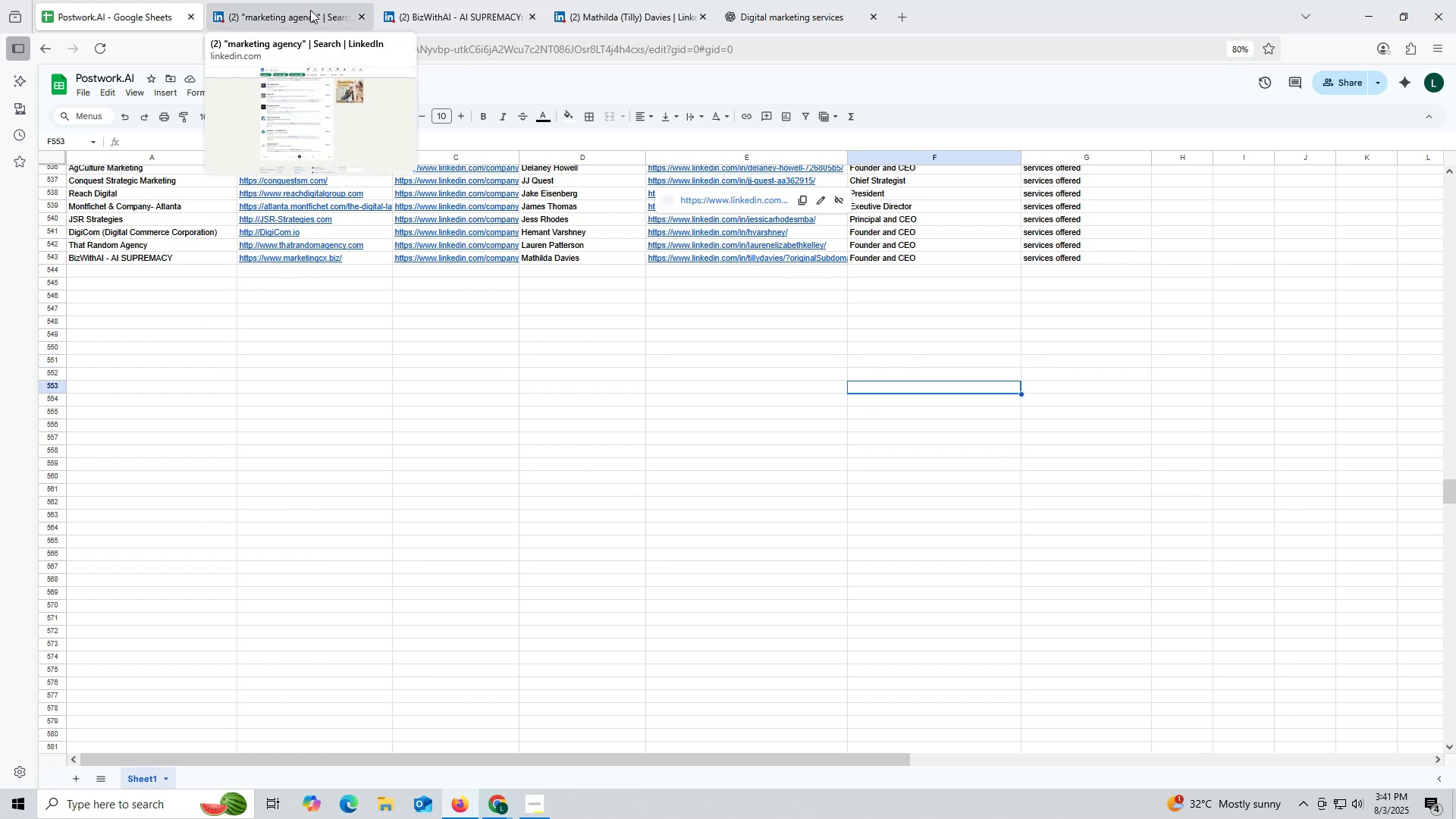 
left_click([310, 10])
 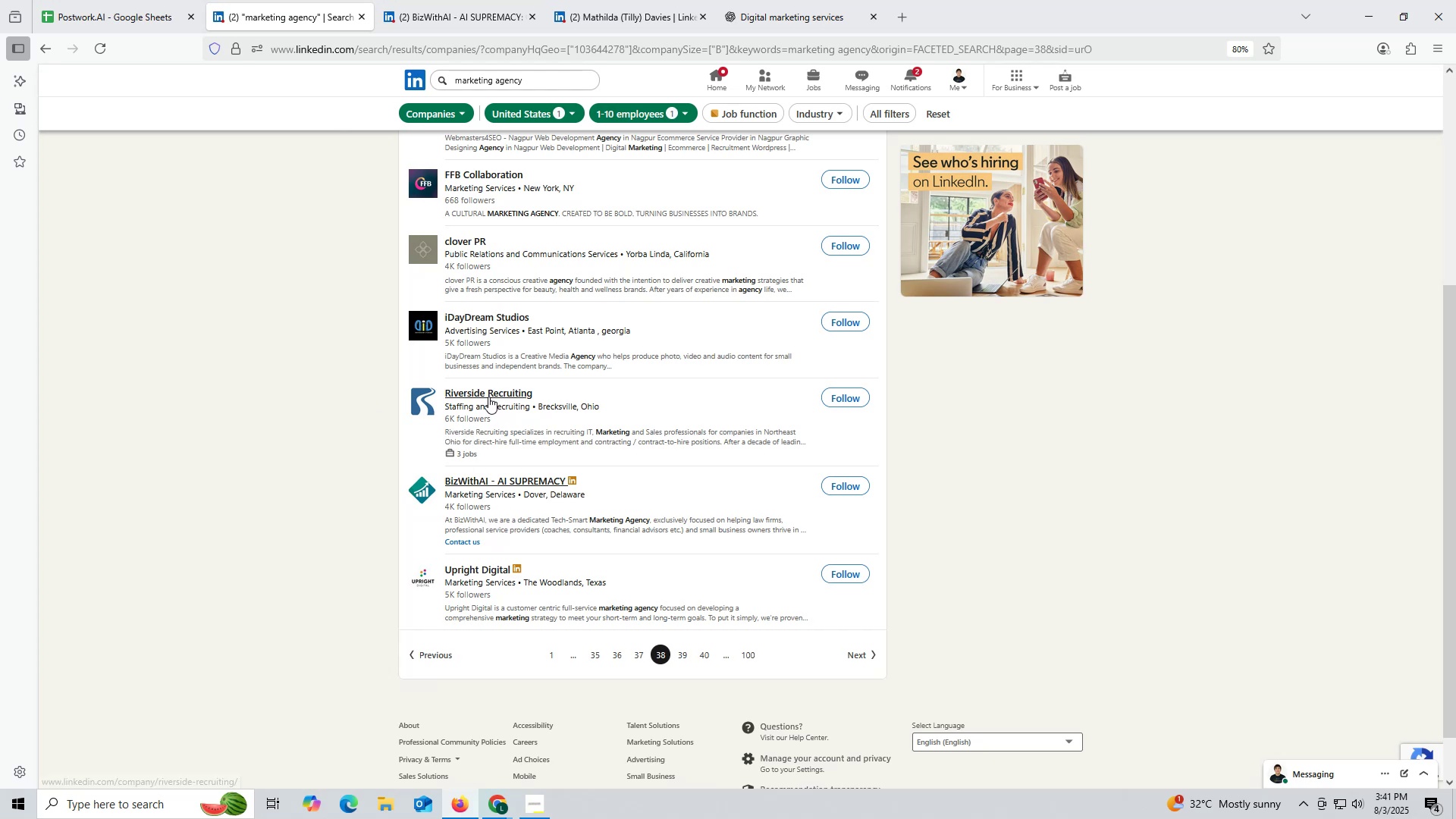 
right_click([457, 314])
 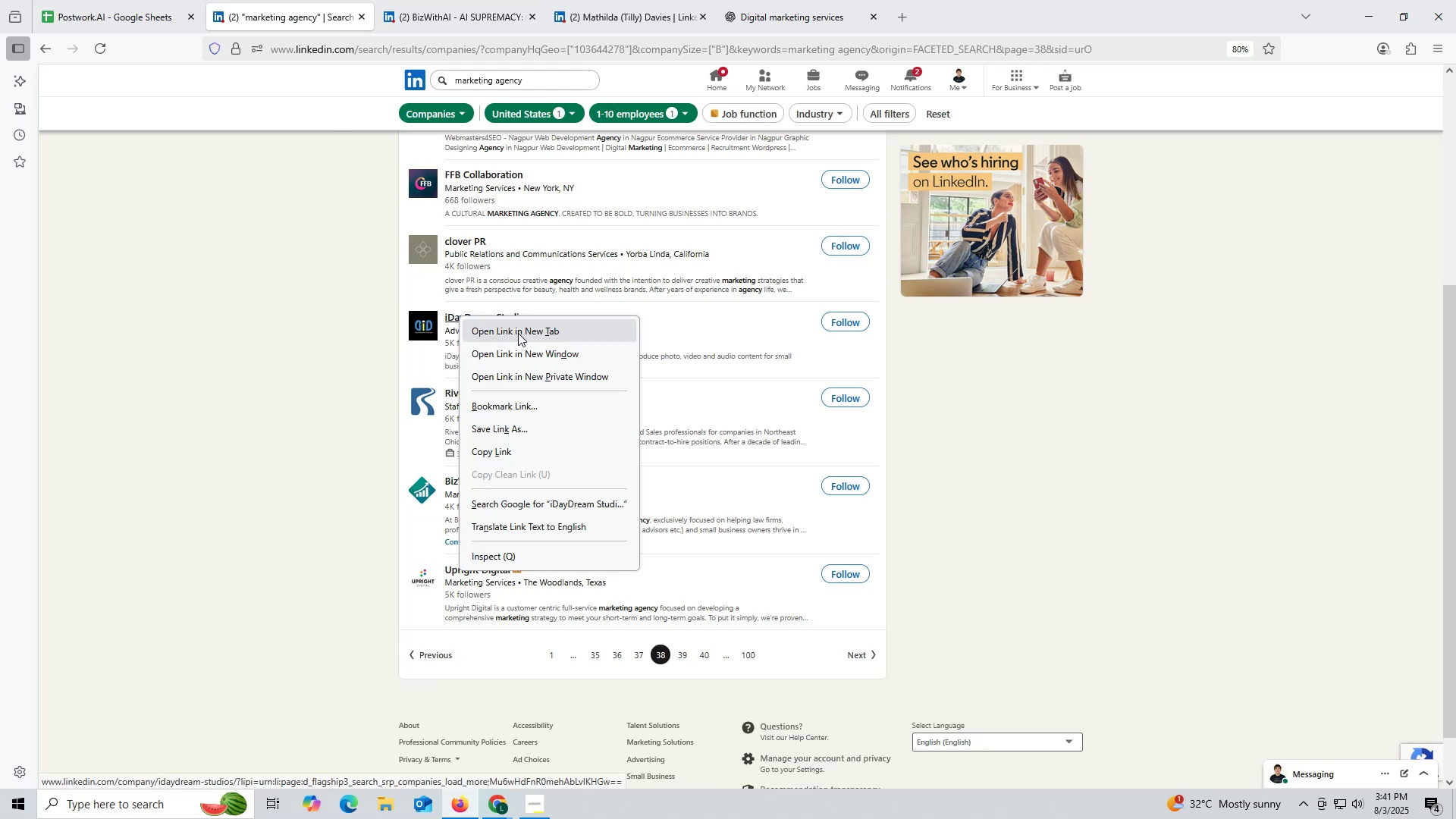 
left_click([518, 333])
 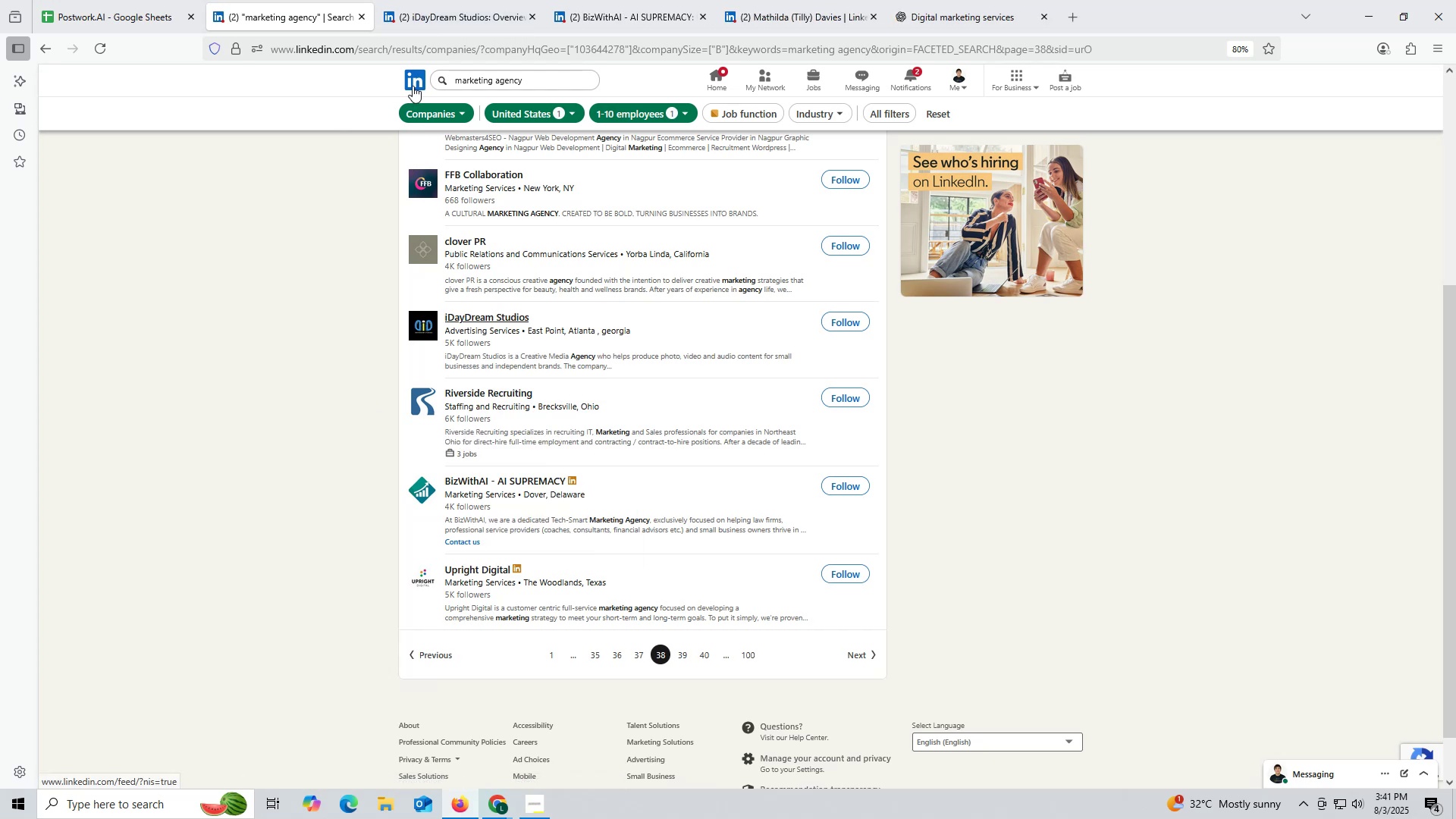 
wait(6.1)
 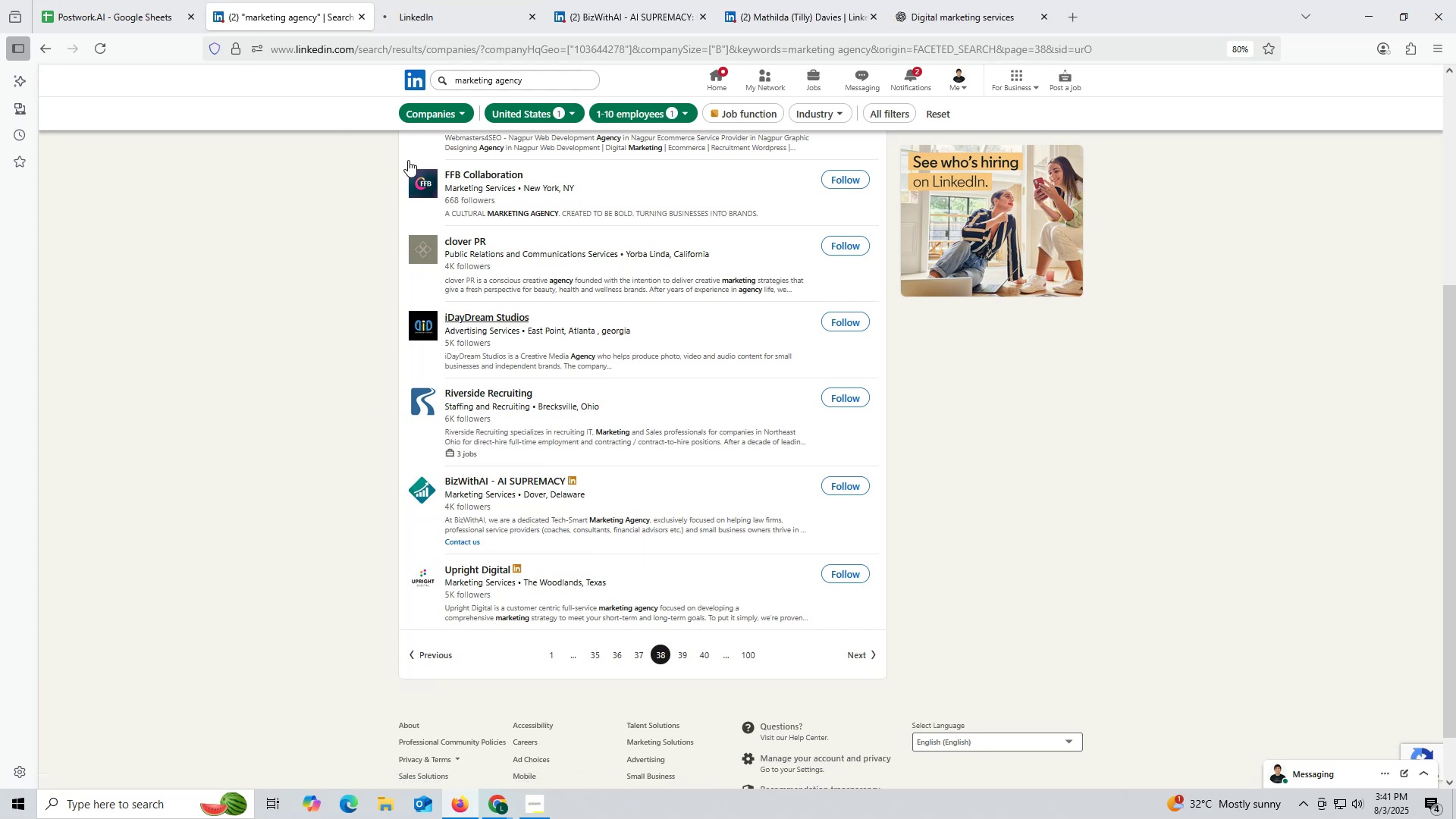 
left_click([445, 17])
 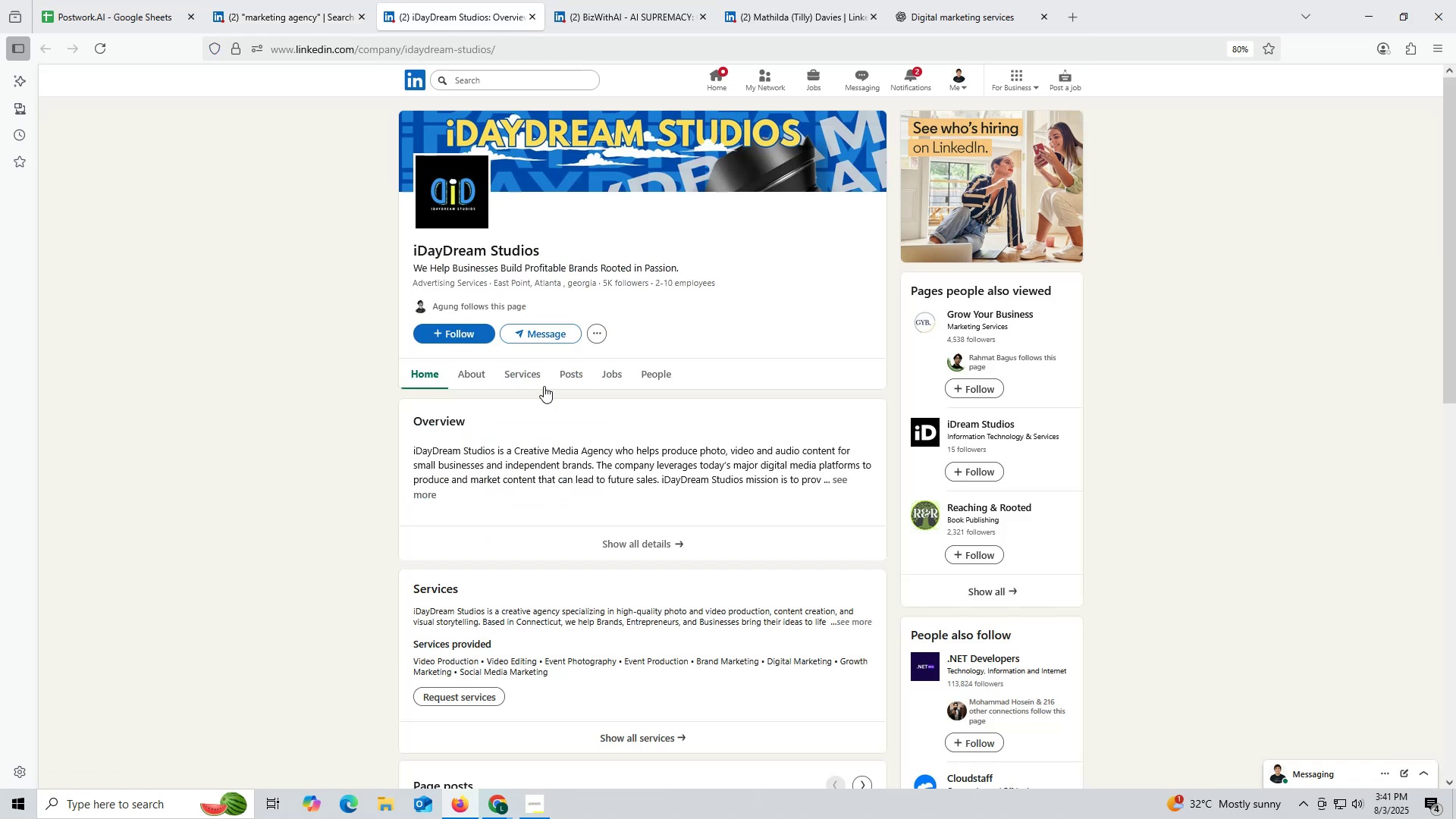 
left_click([561, 376])
 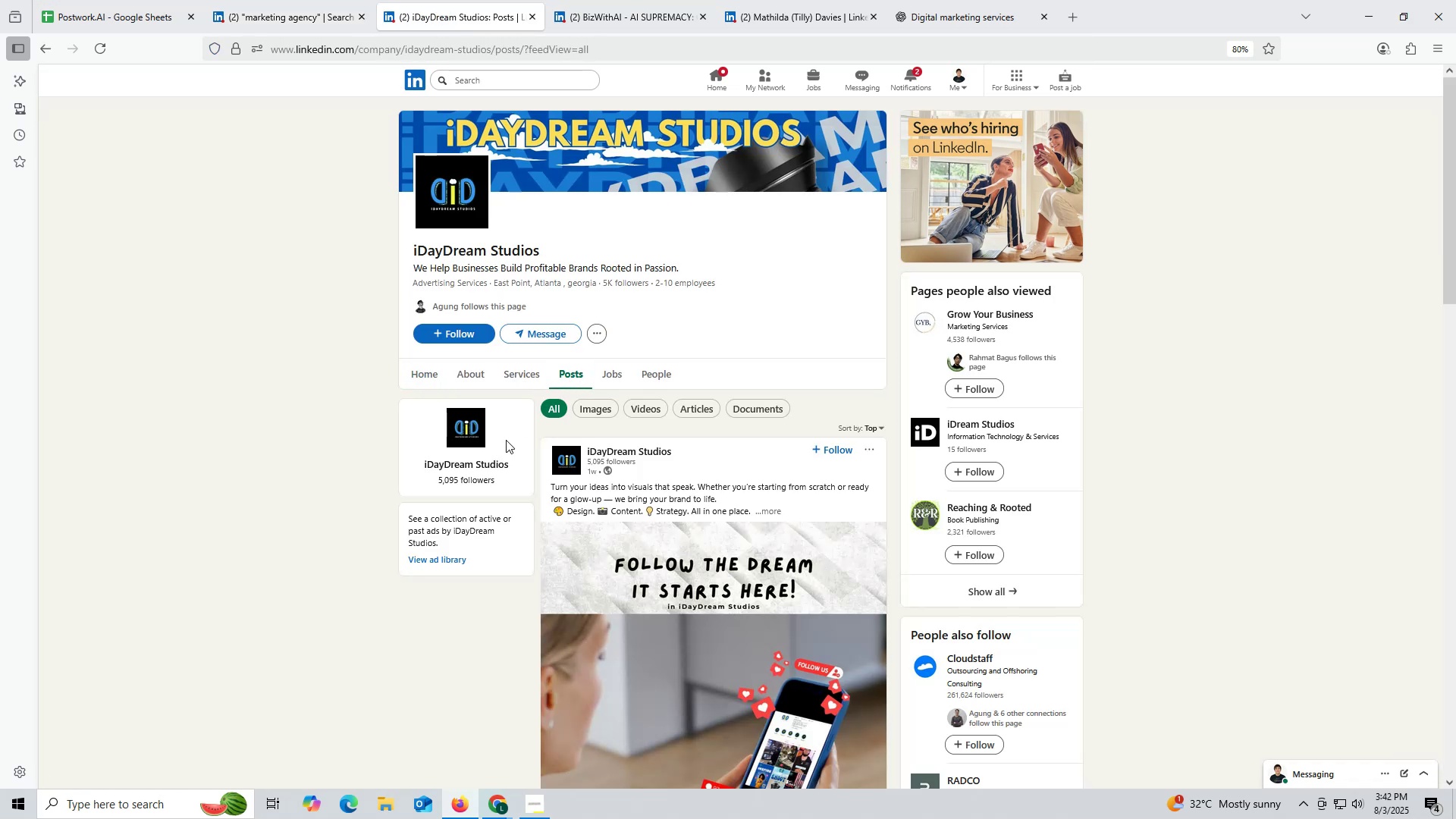 
left_click([480, 376])
 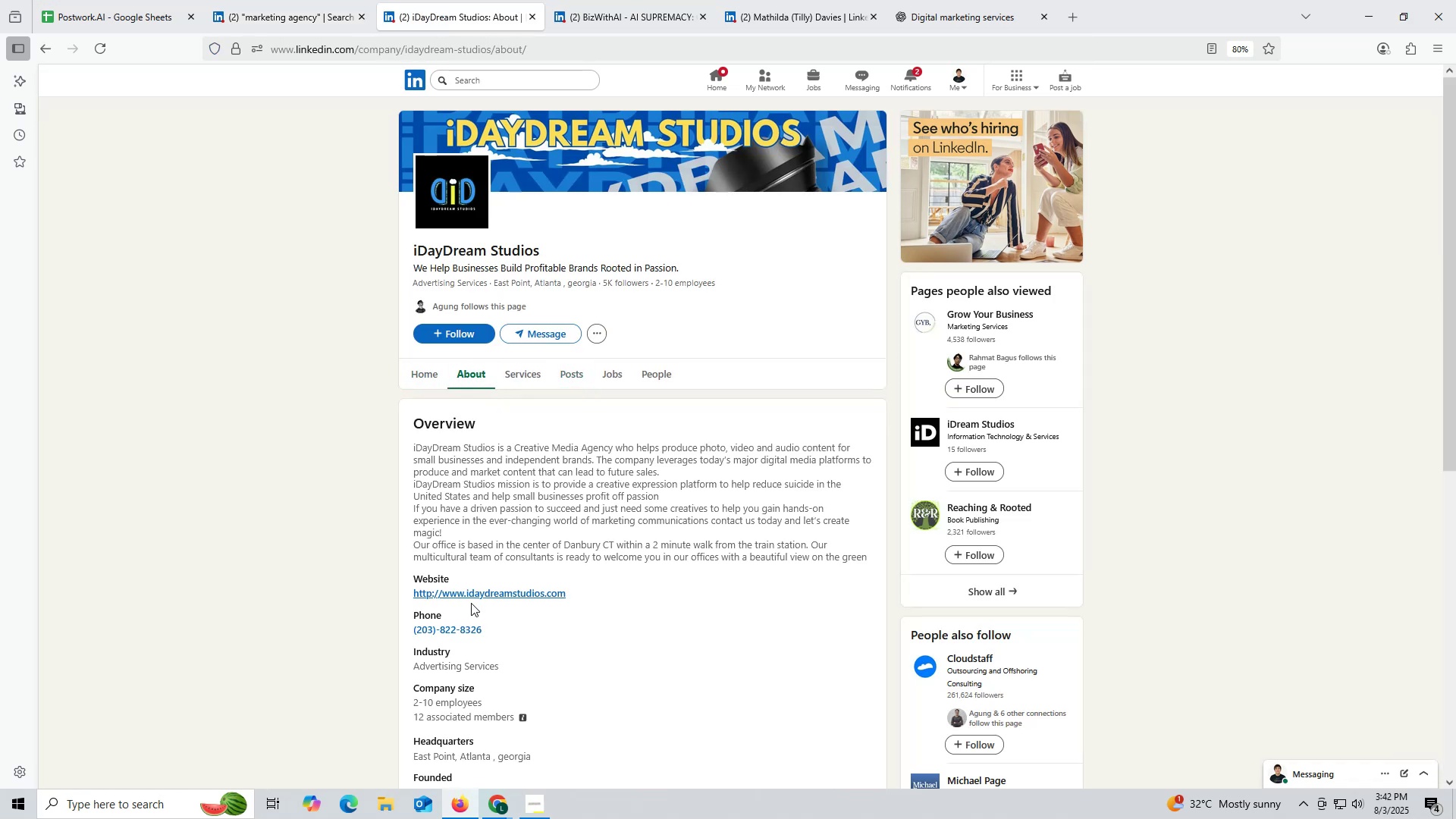 
left_click_drag(start_coordinate=[407, 592], to_coordinate=[593, 596])
 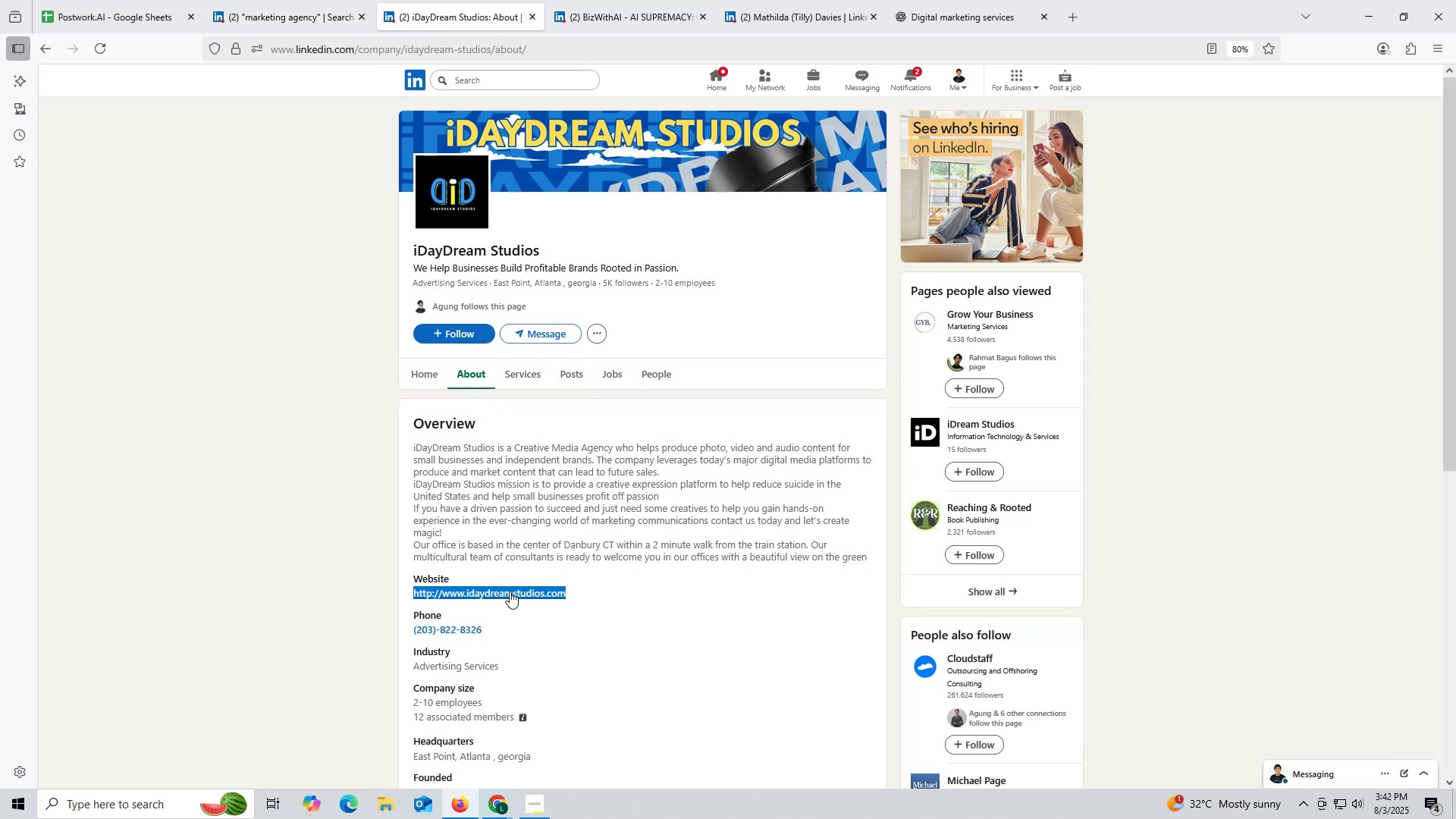 
key(Control+ControlLeft)
 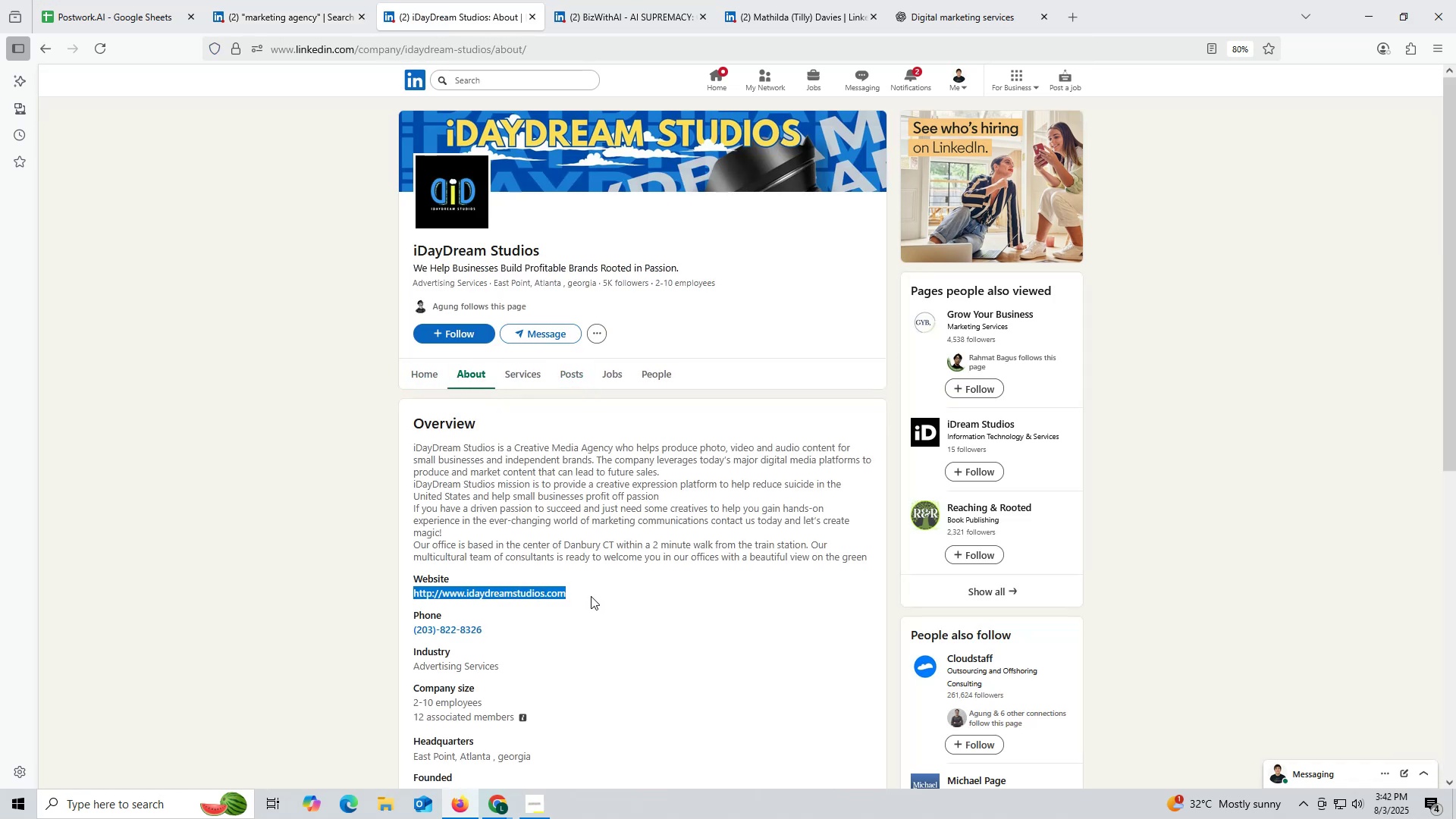 
key(Control+C)
 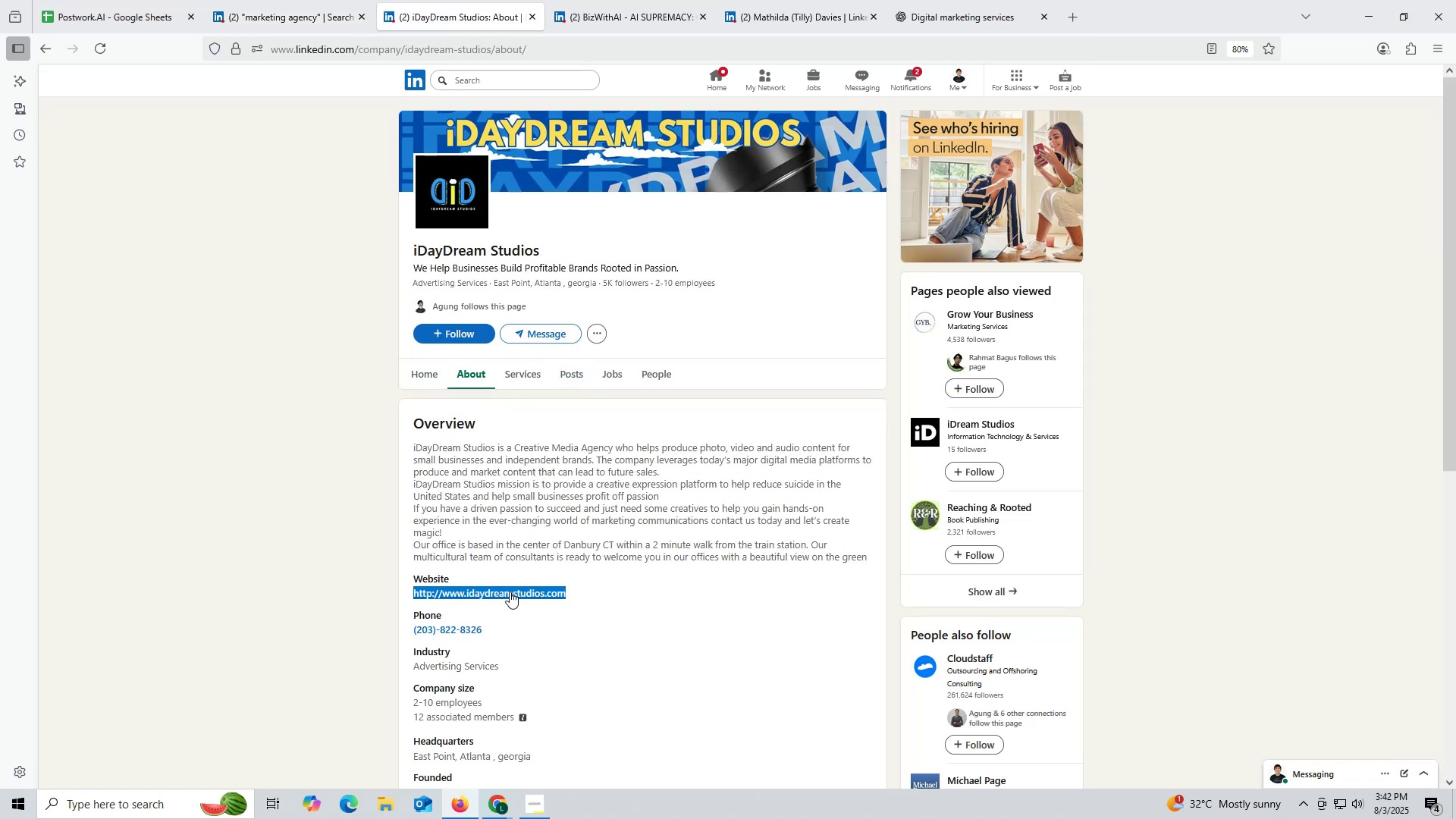 
right_click([510, 592])
 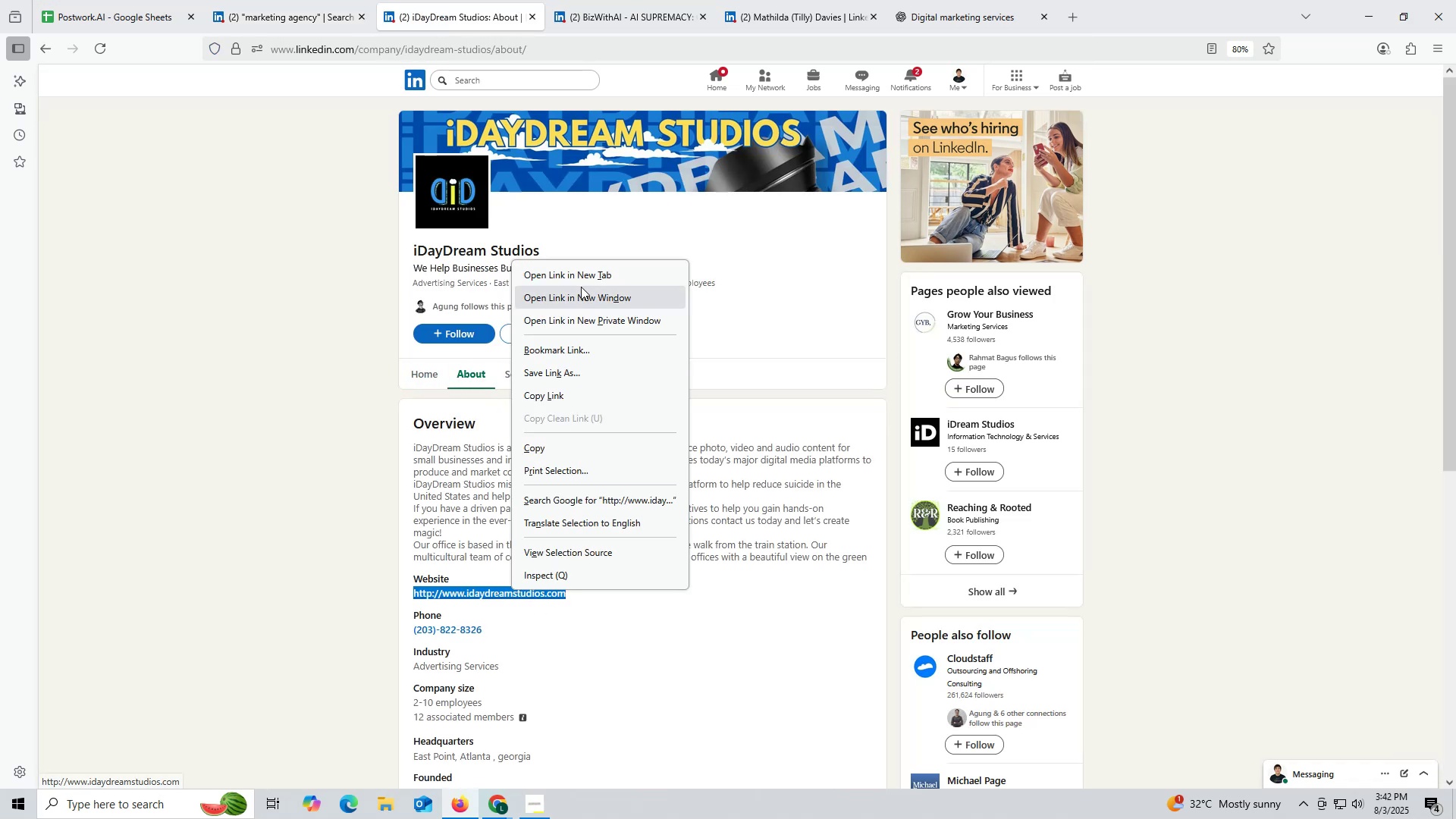 
left_click([576, 275])
 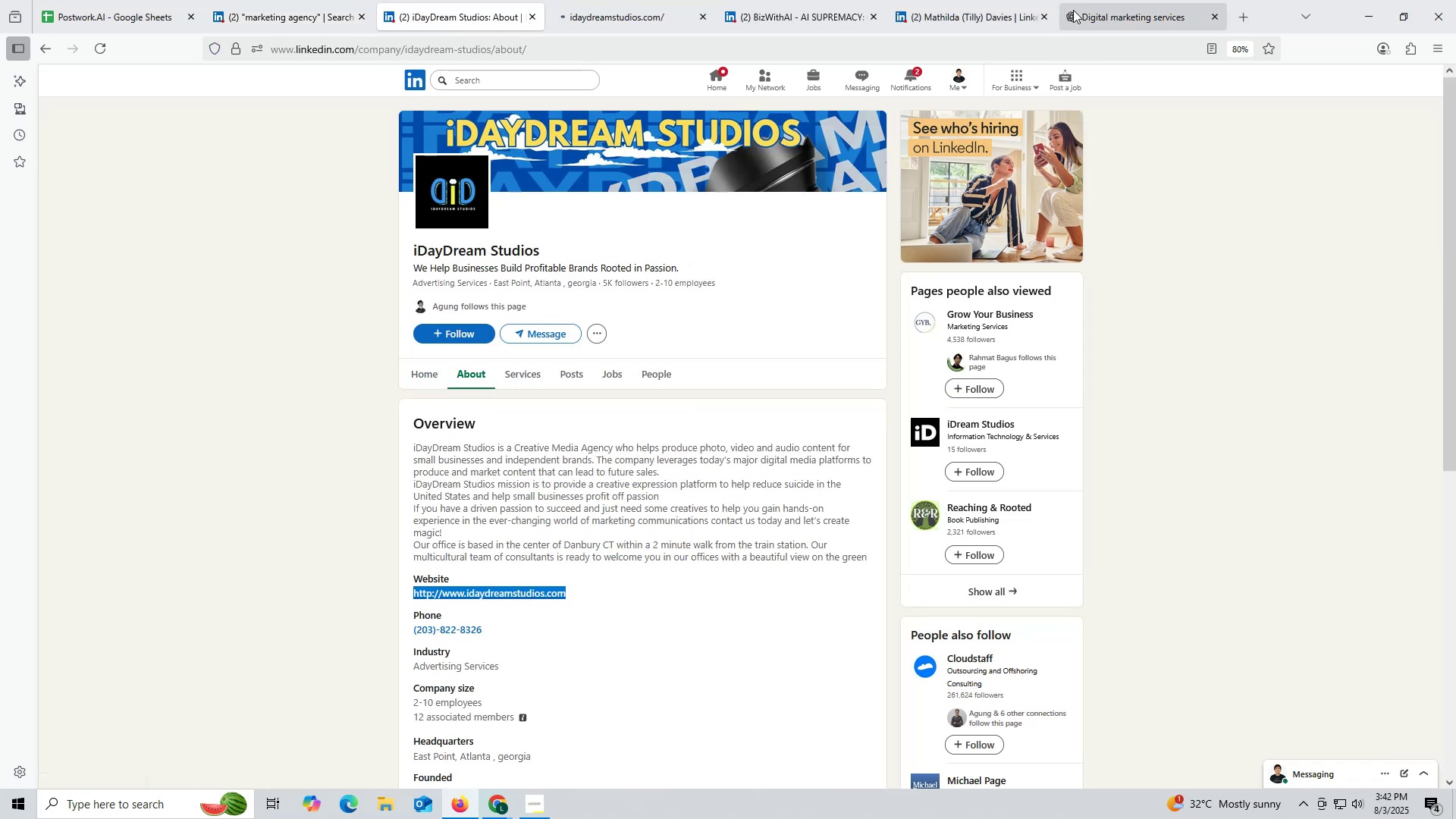 
left_click([1105, 11])
 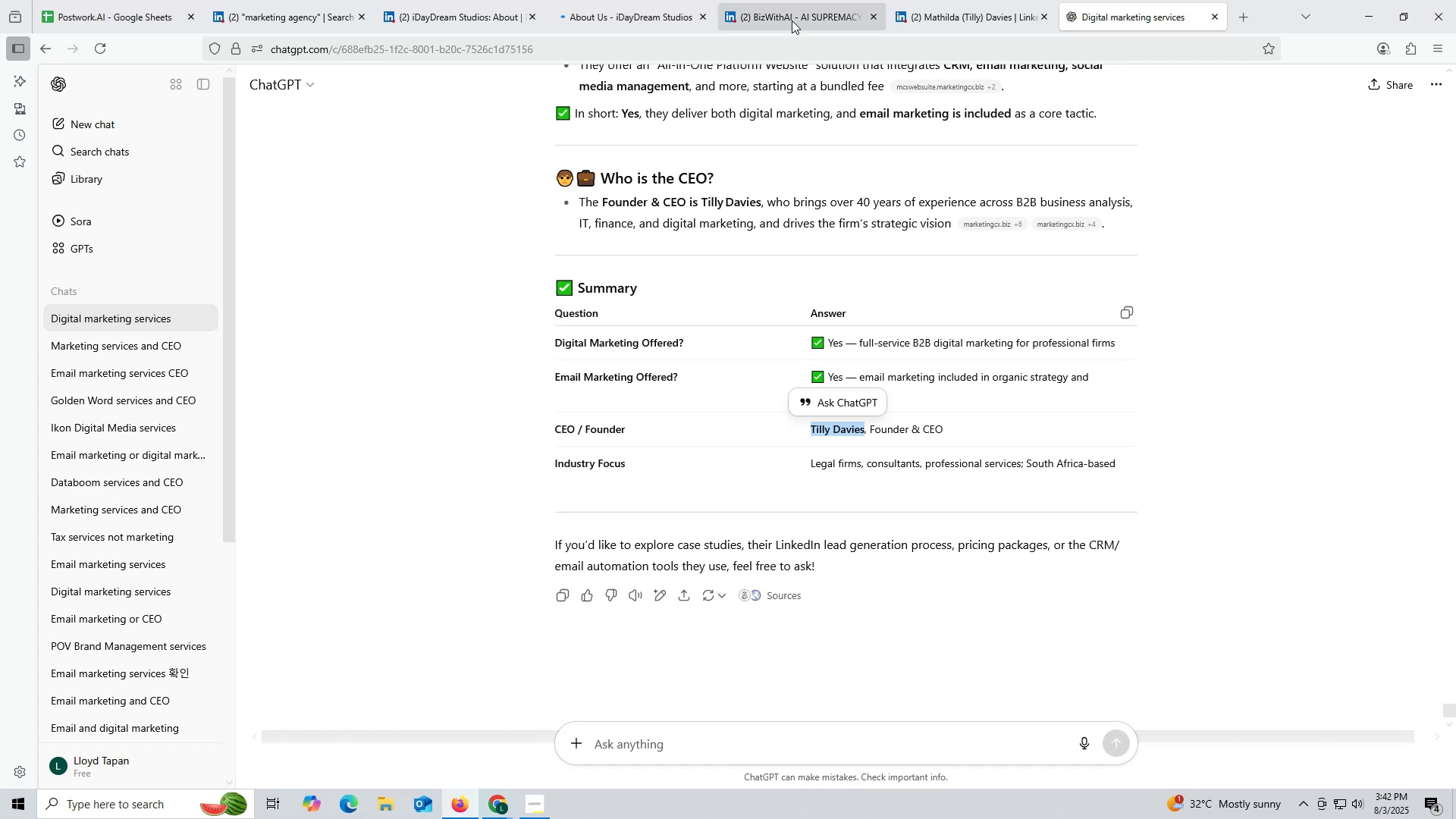 
left_click([789, 11])
 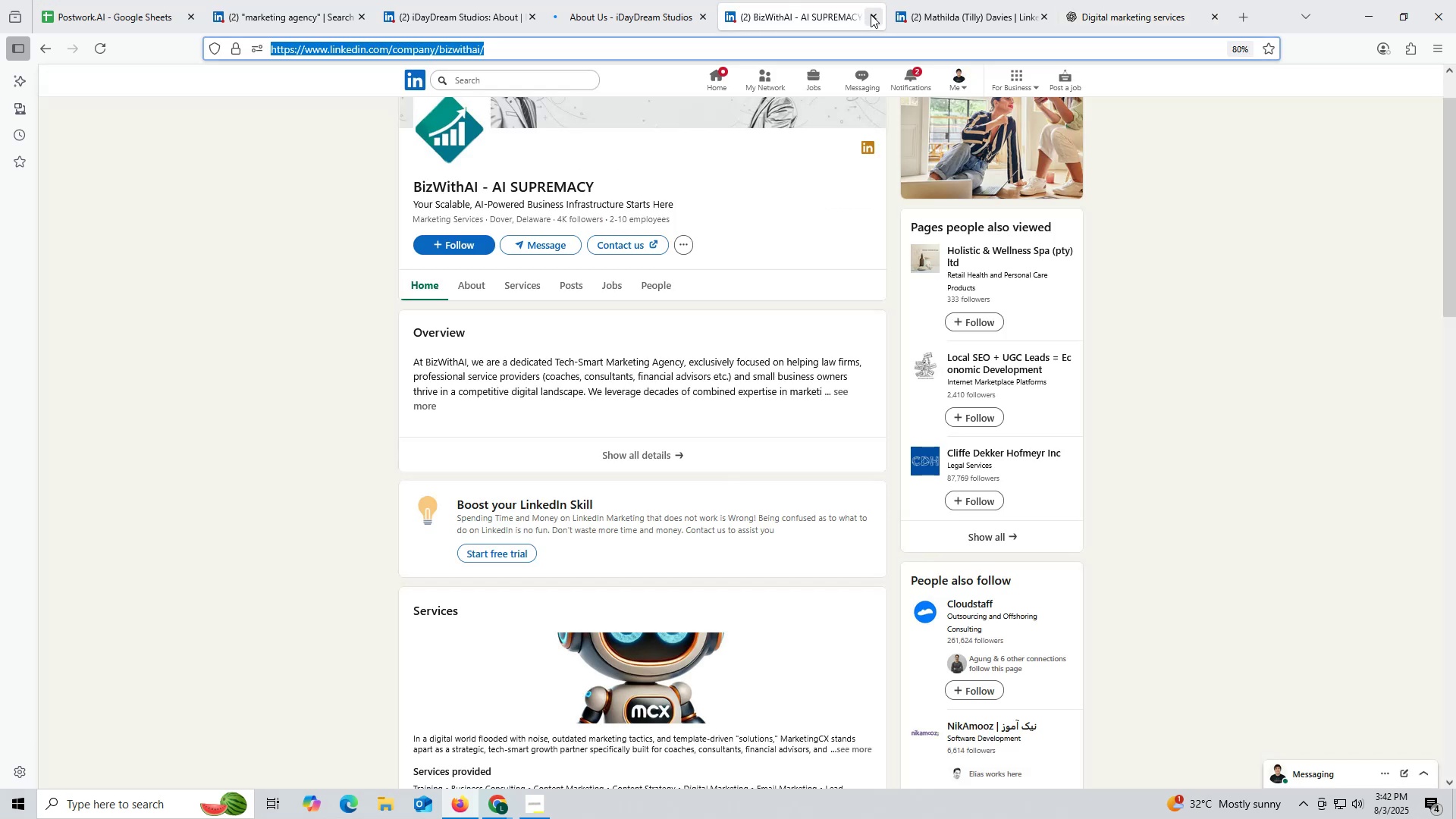 
left_click([871, 14])
 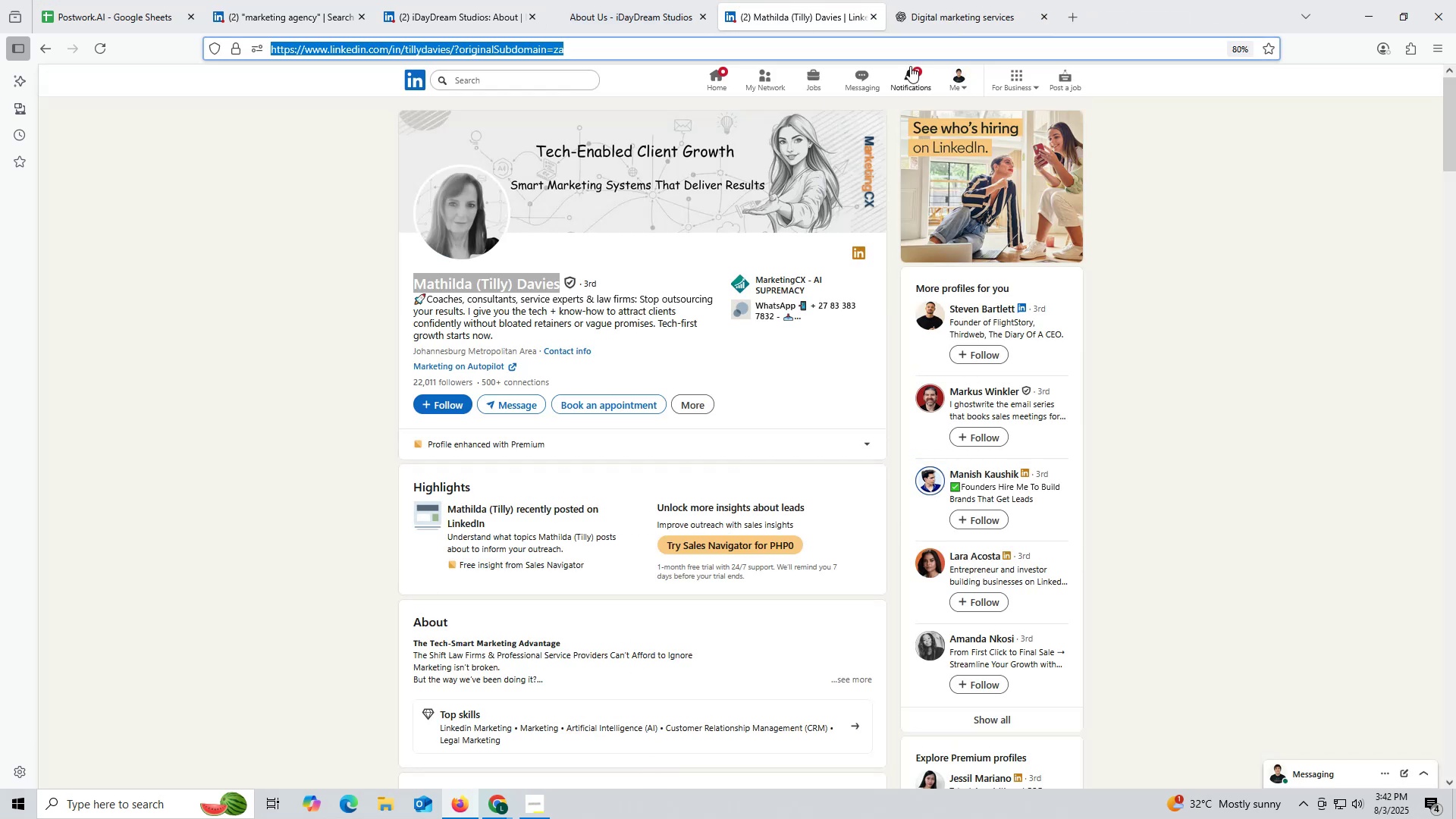 
left_click([936, 22])
 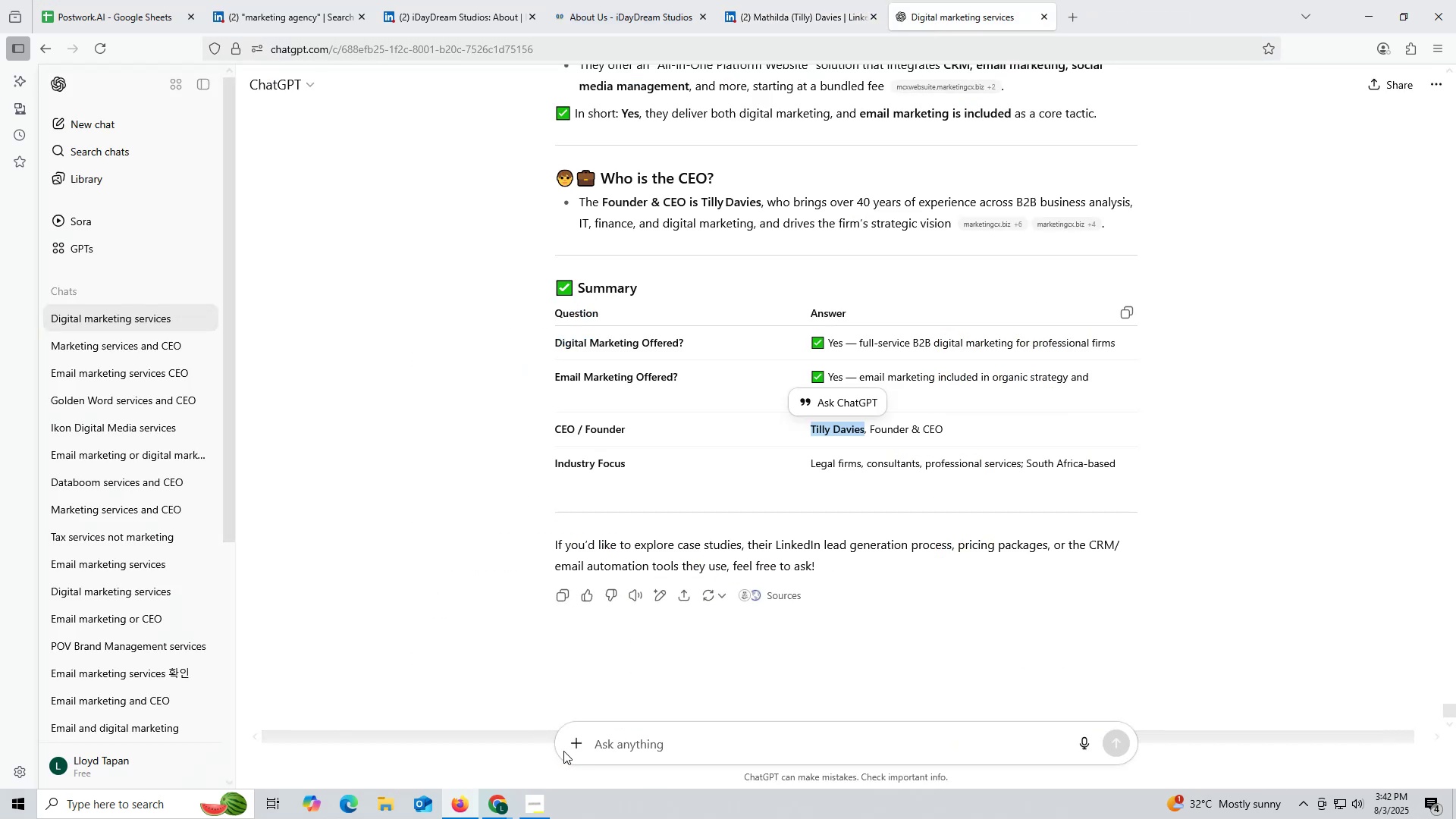 
key(Control+ControlLeft)
 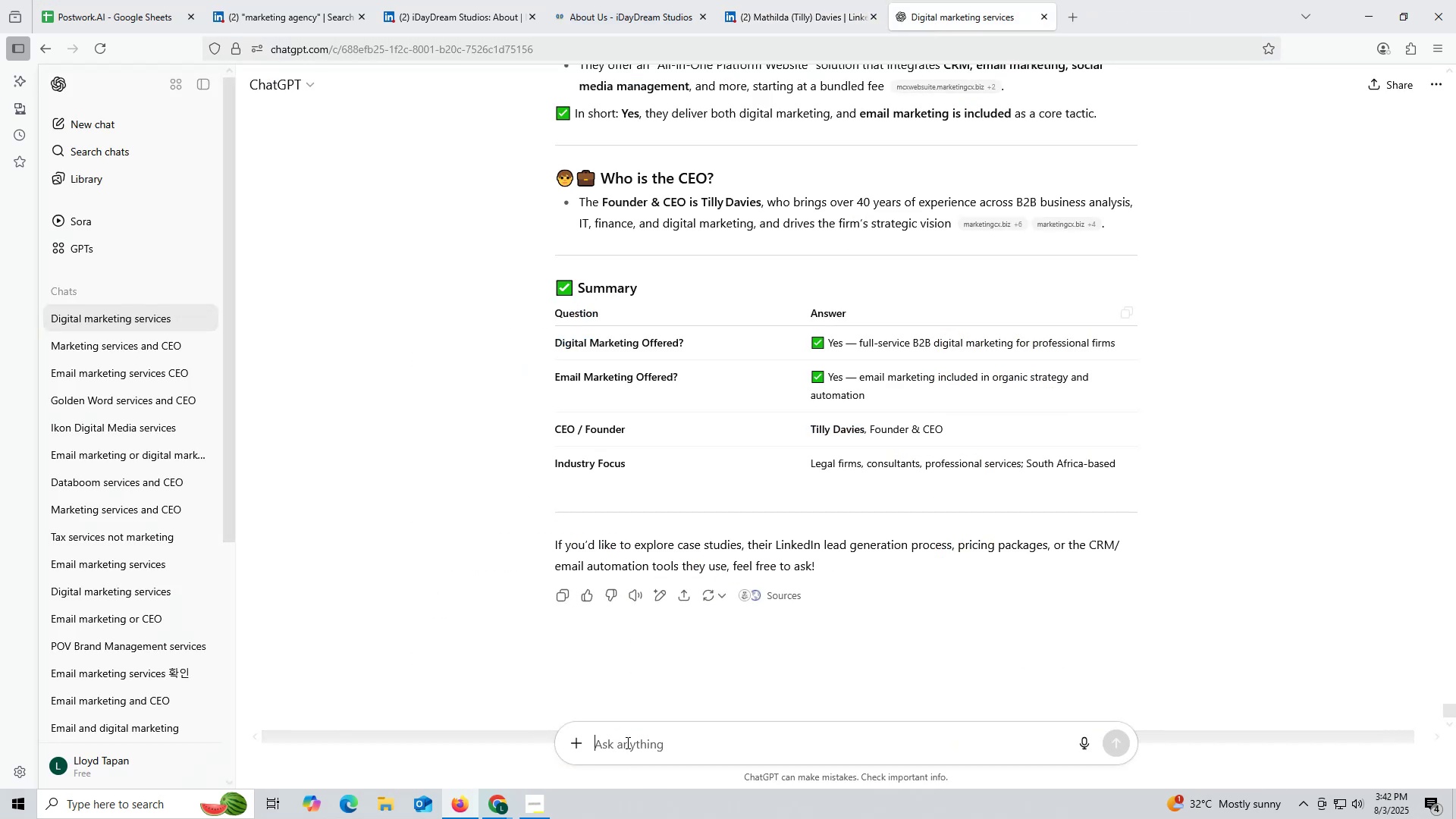 
key(Control+V)
 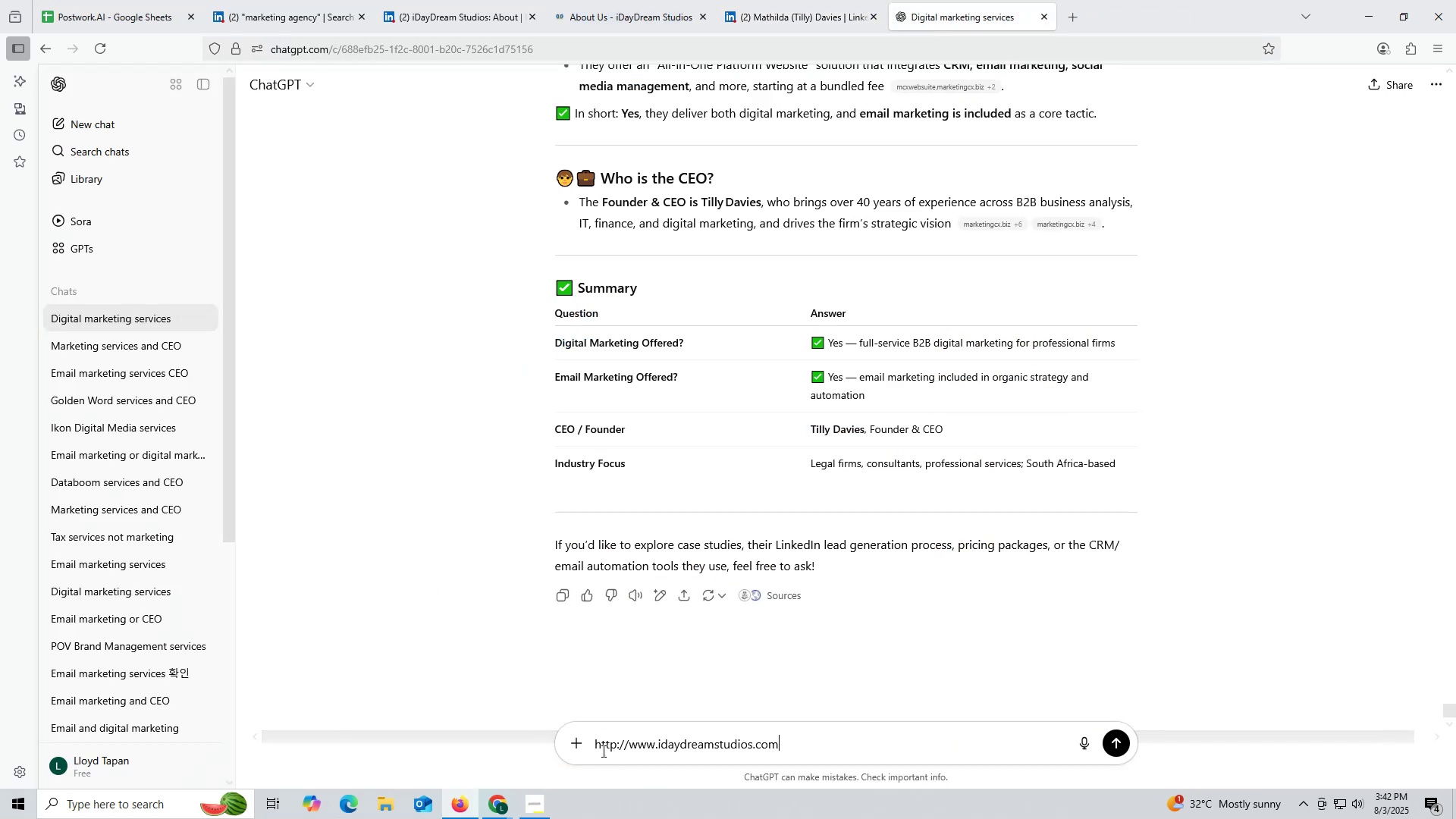 
key(Space)
 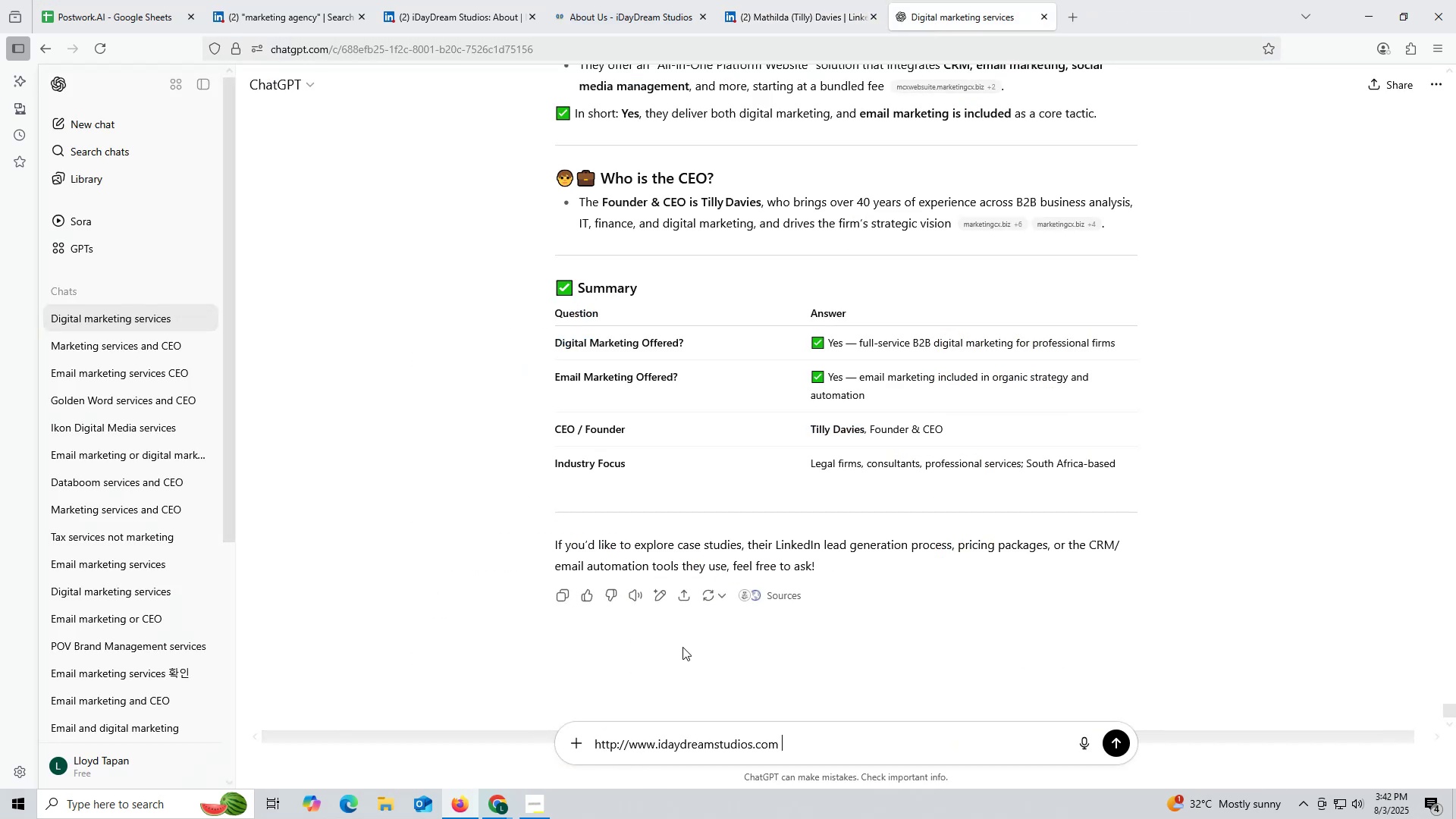 
scroll: coordinate [947, 281], scroll_direction: up, amount: 6.0
 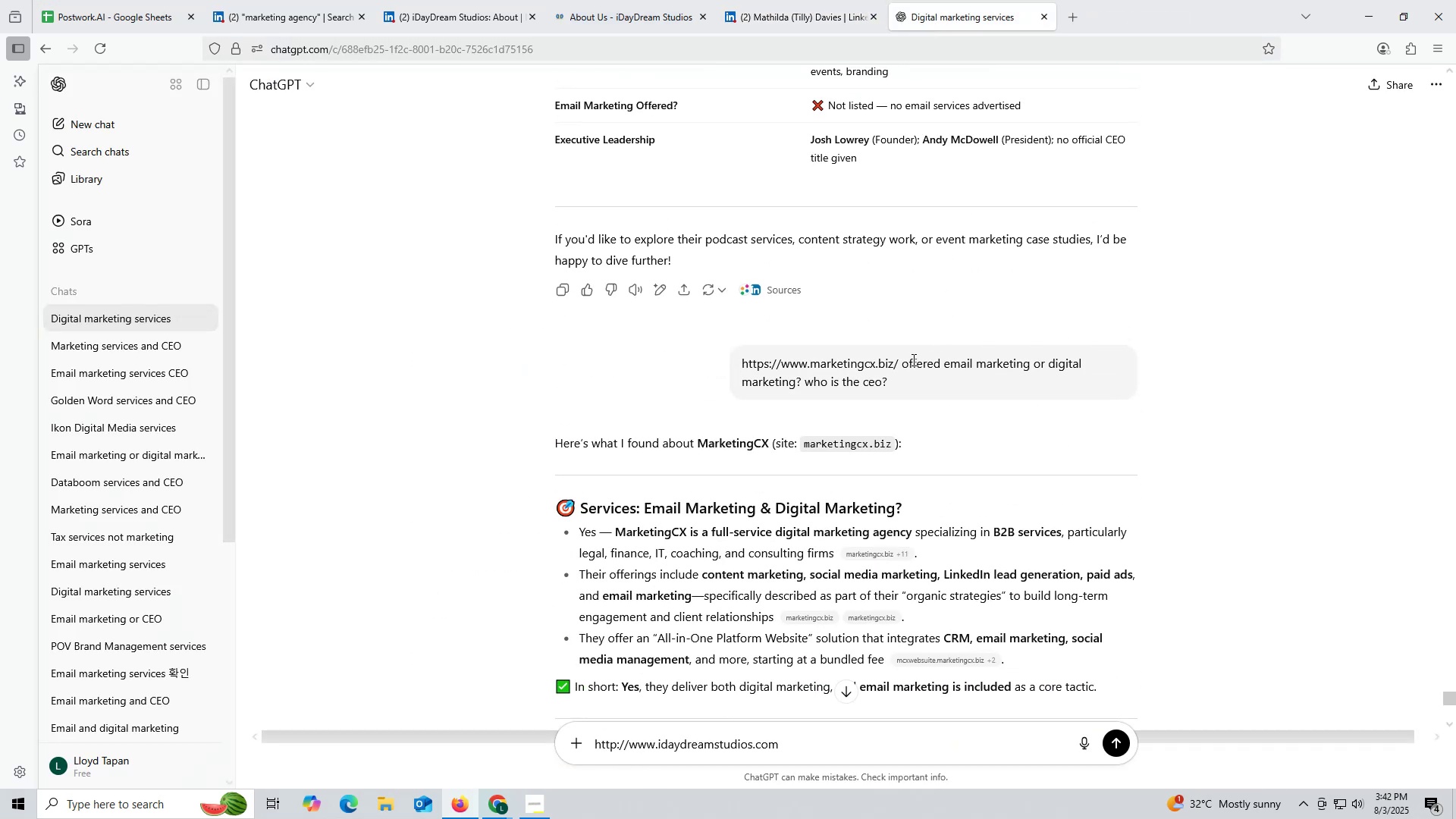 
left_click_drag(start_coordinate=[905, 364], to_coordinate=[918, 380])
 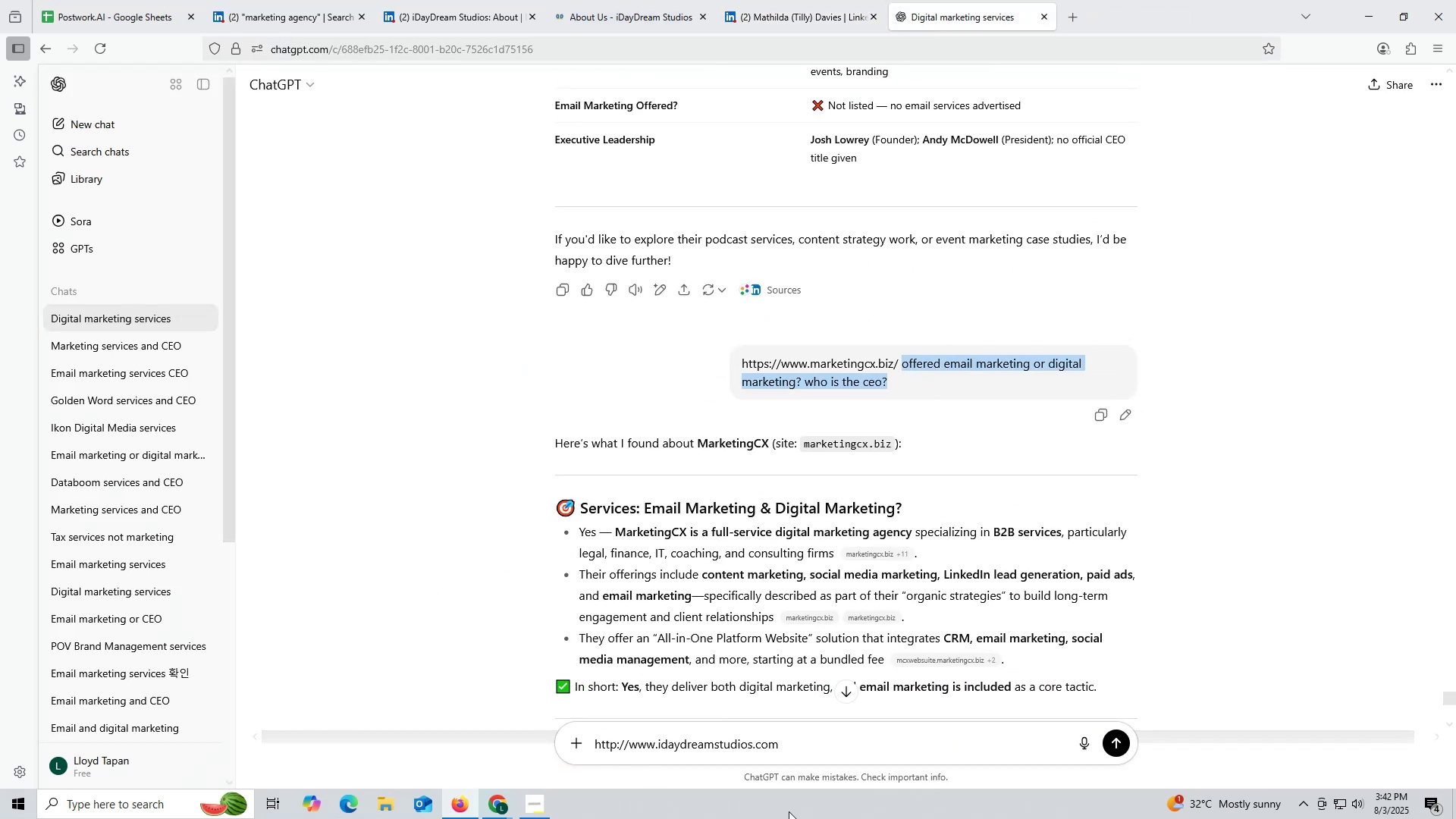 
key(Control+ControlLeft)
 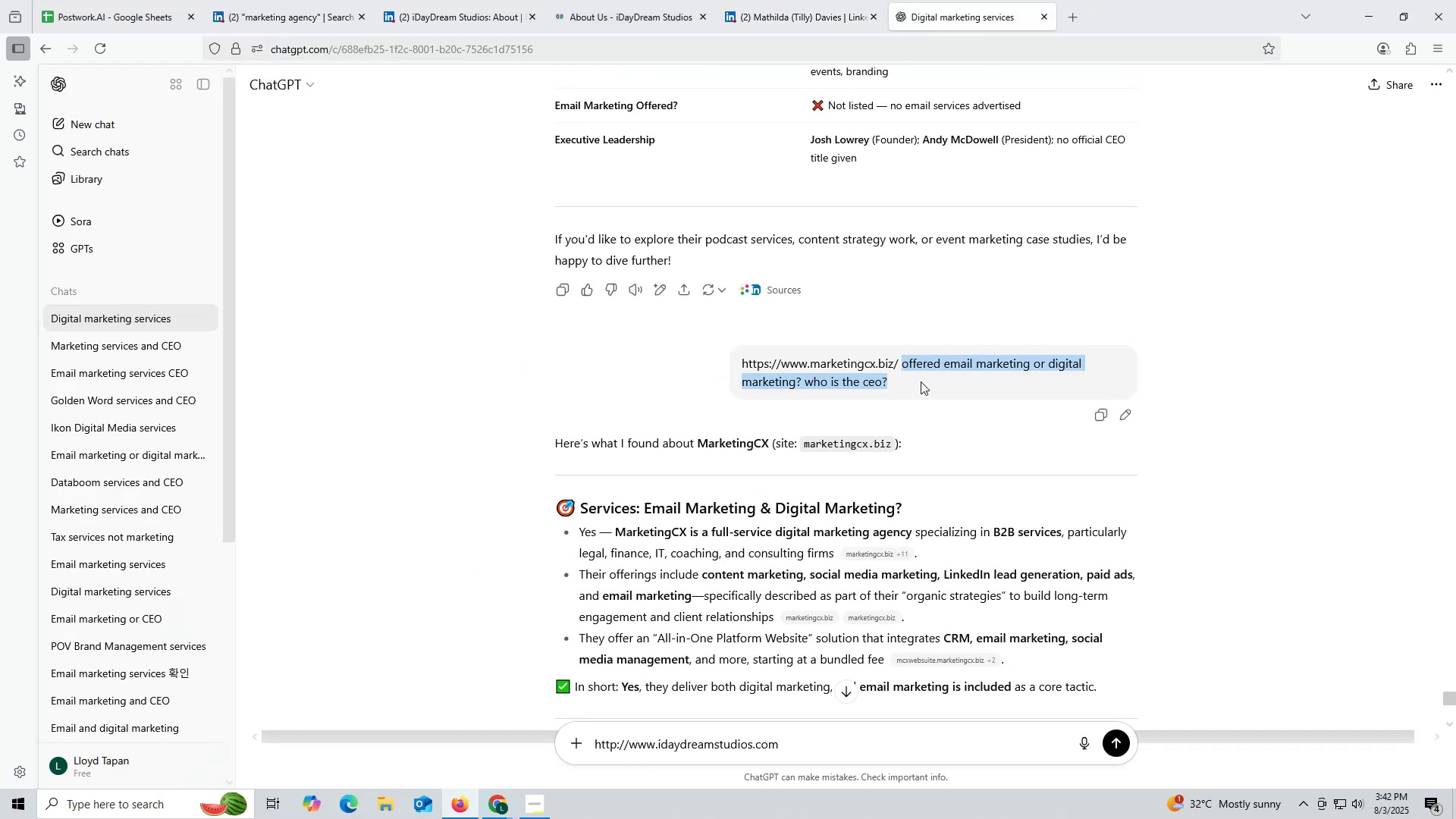 
key(Control+C)
 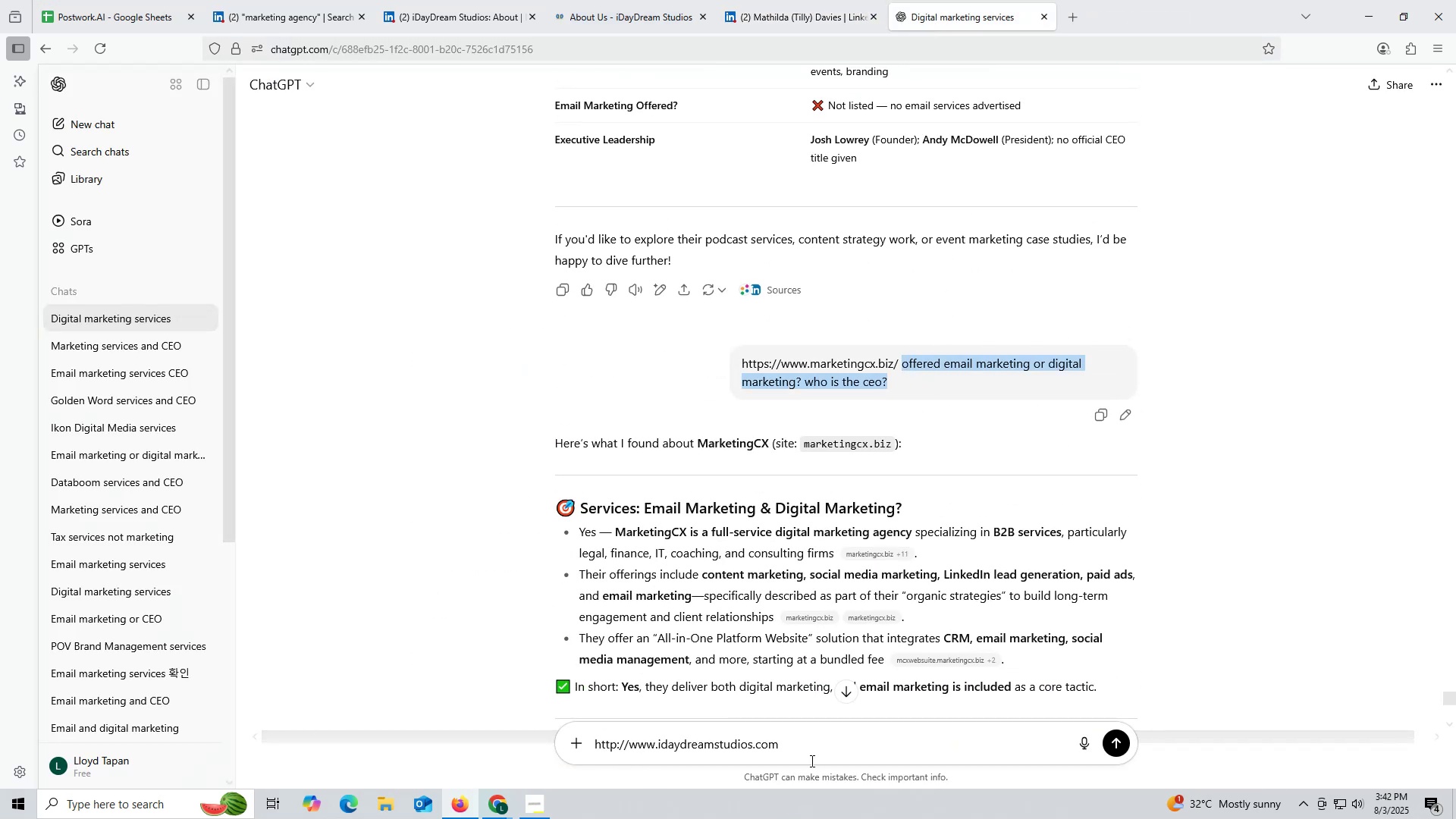 
key(Control+ControlLeft)
 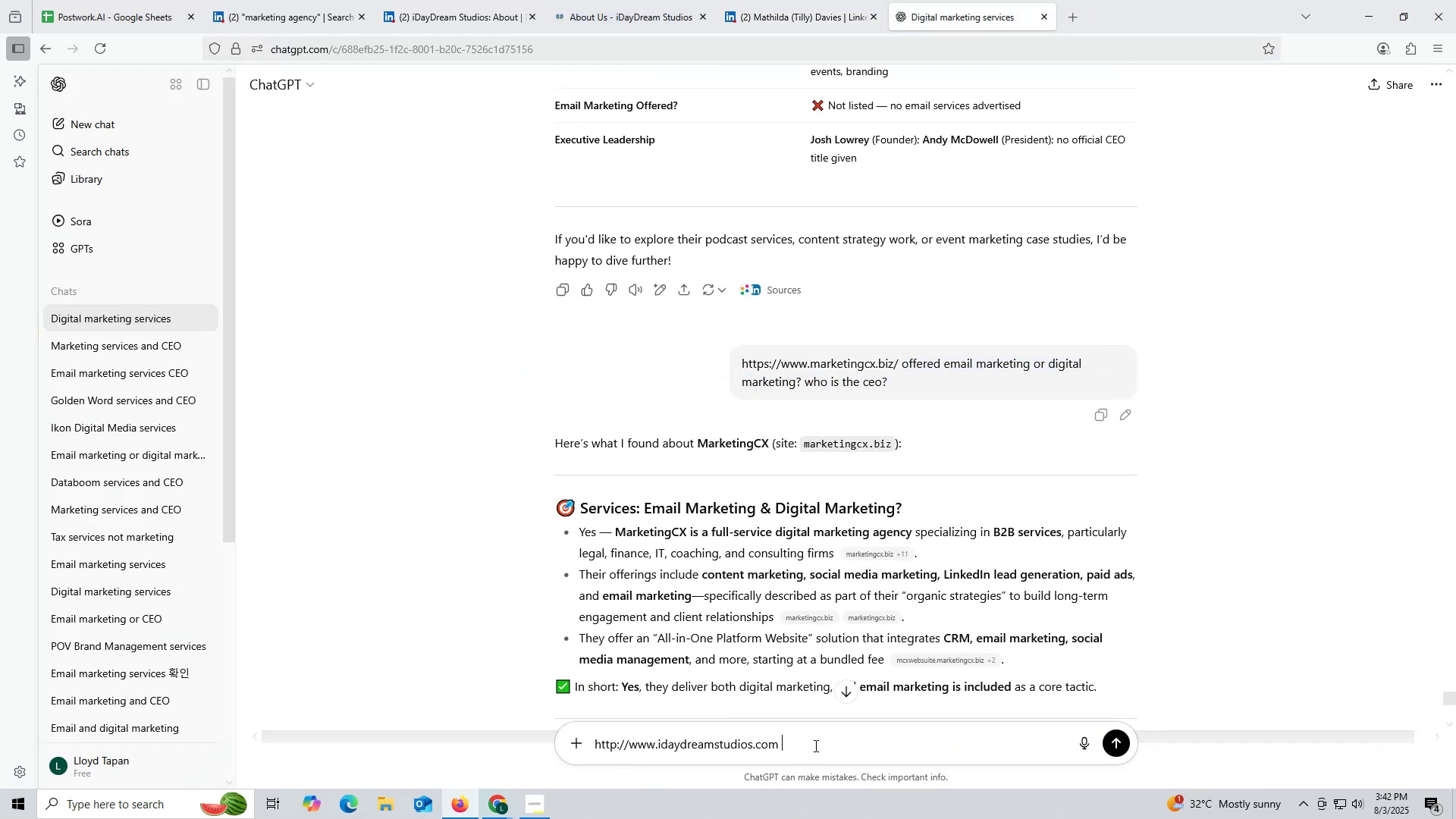 
key(Control+V)
 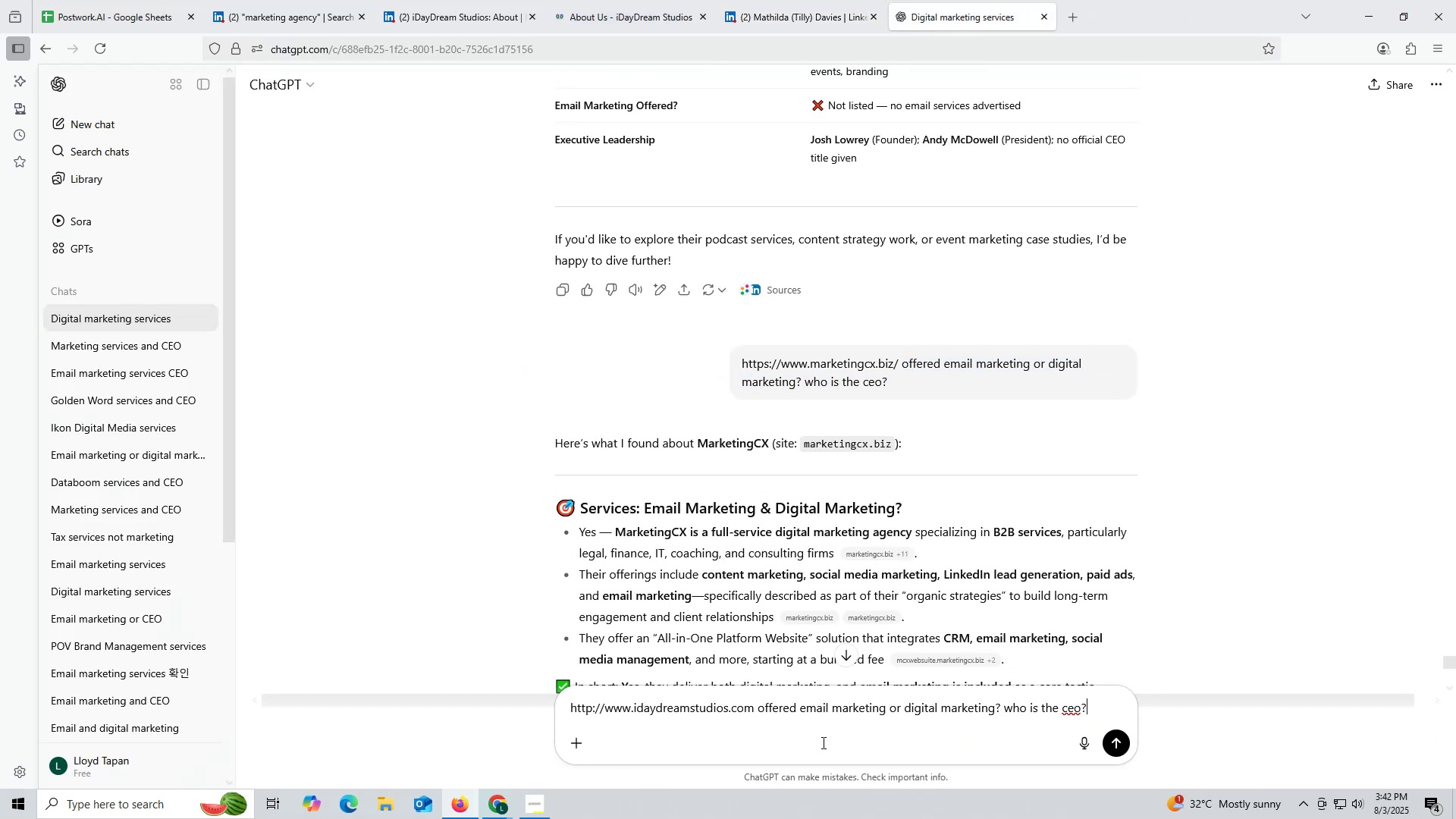 
key(Enter)
 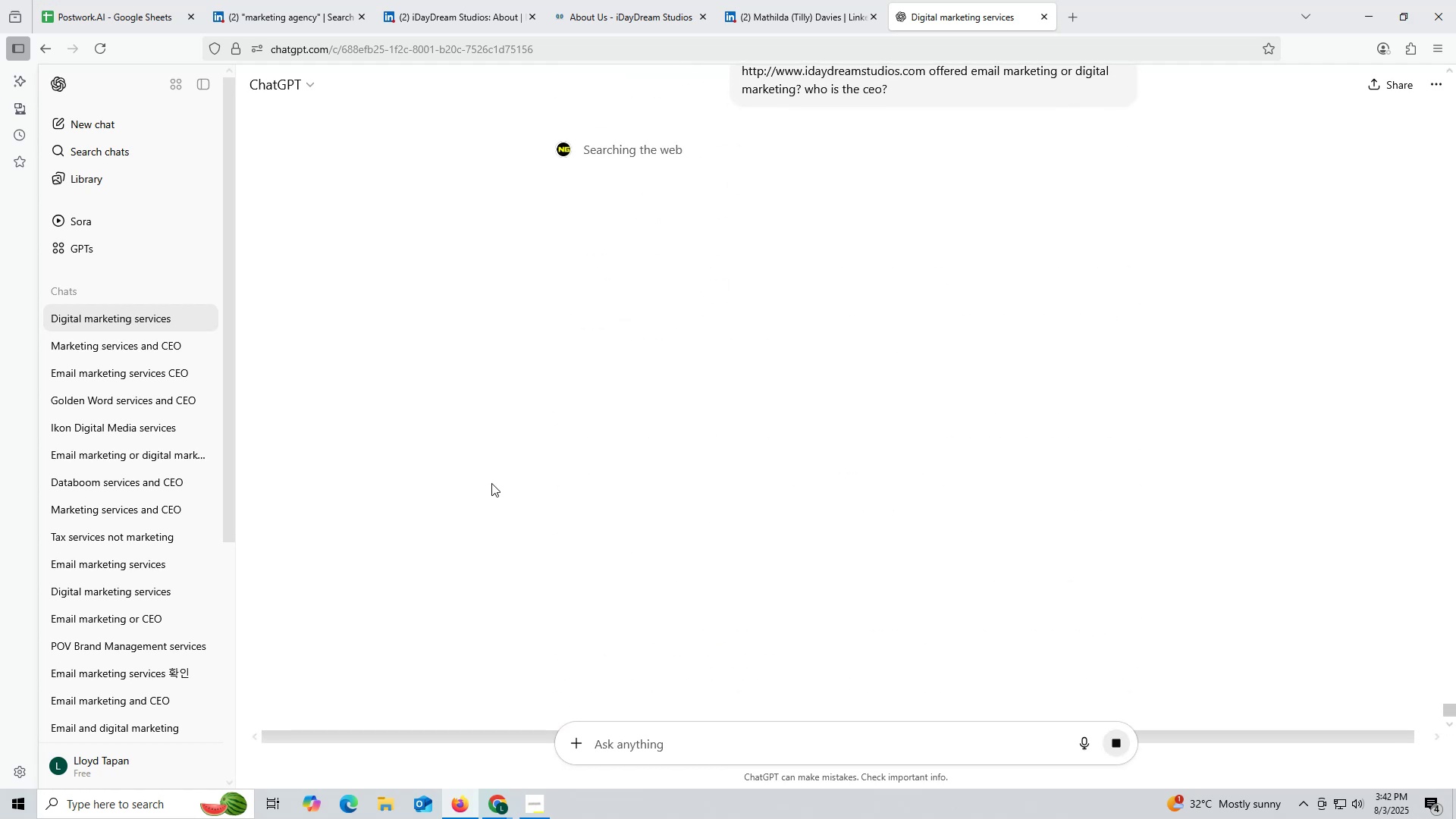 
wait(9.52)
 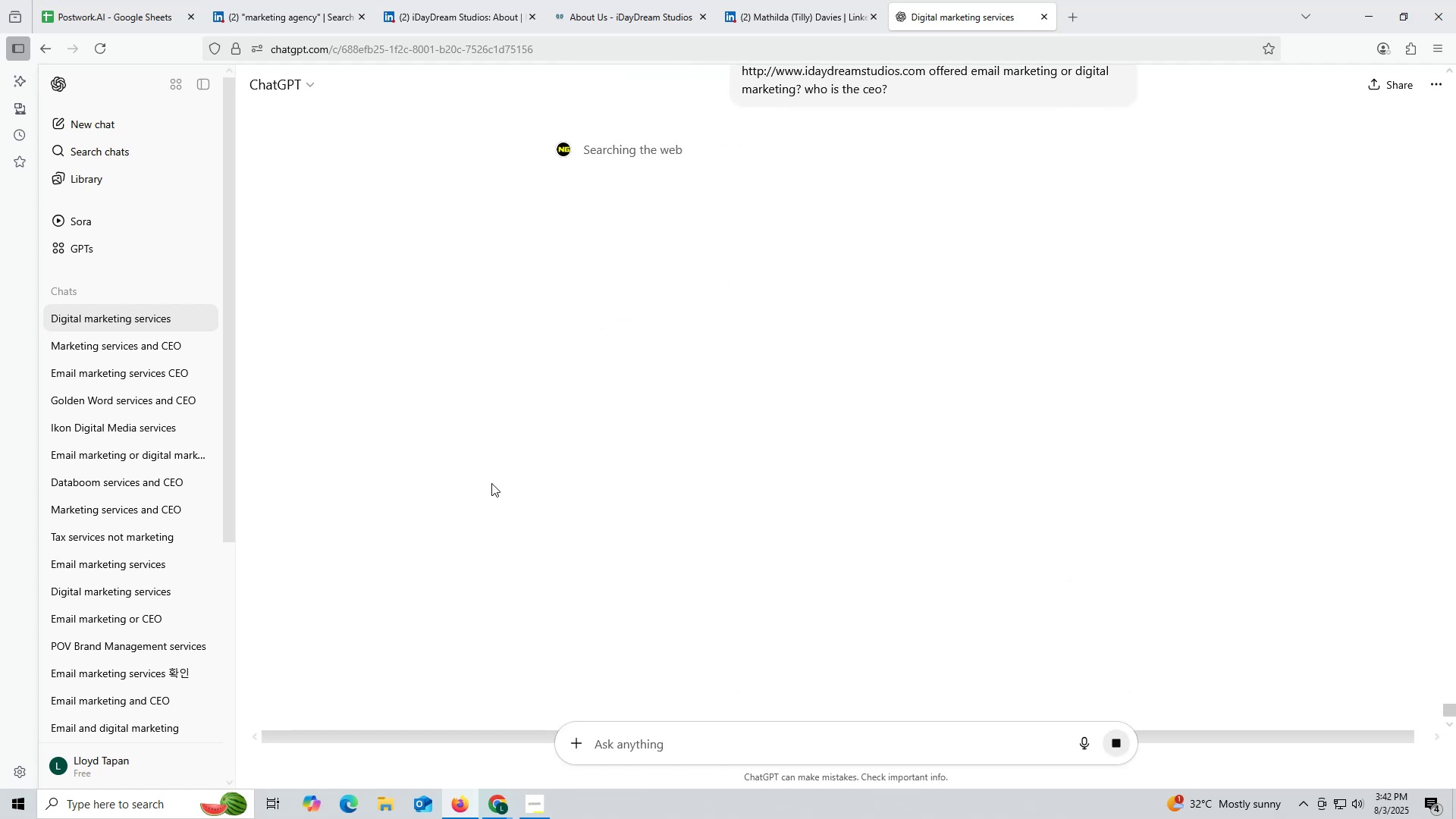 
scroll: coordinate [714, 514], scroll_direction: down, amount: 4.0
 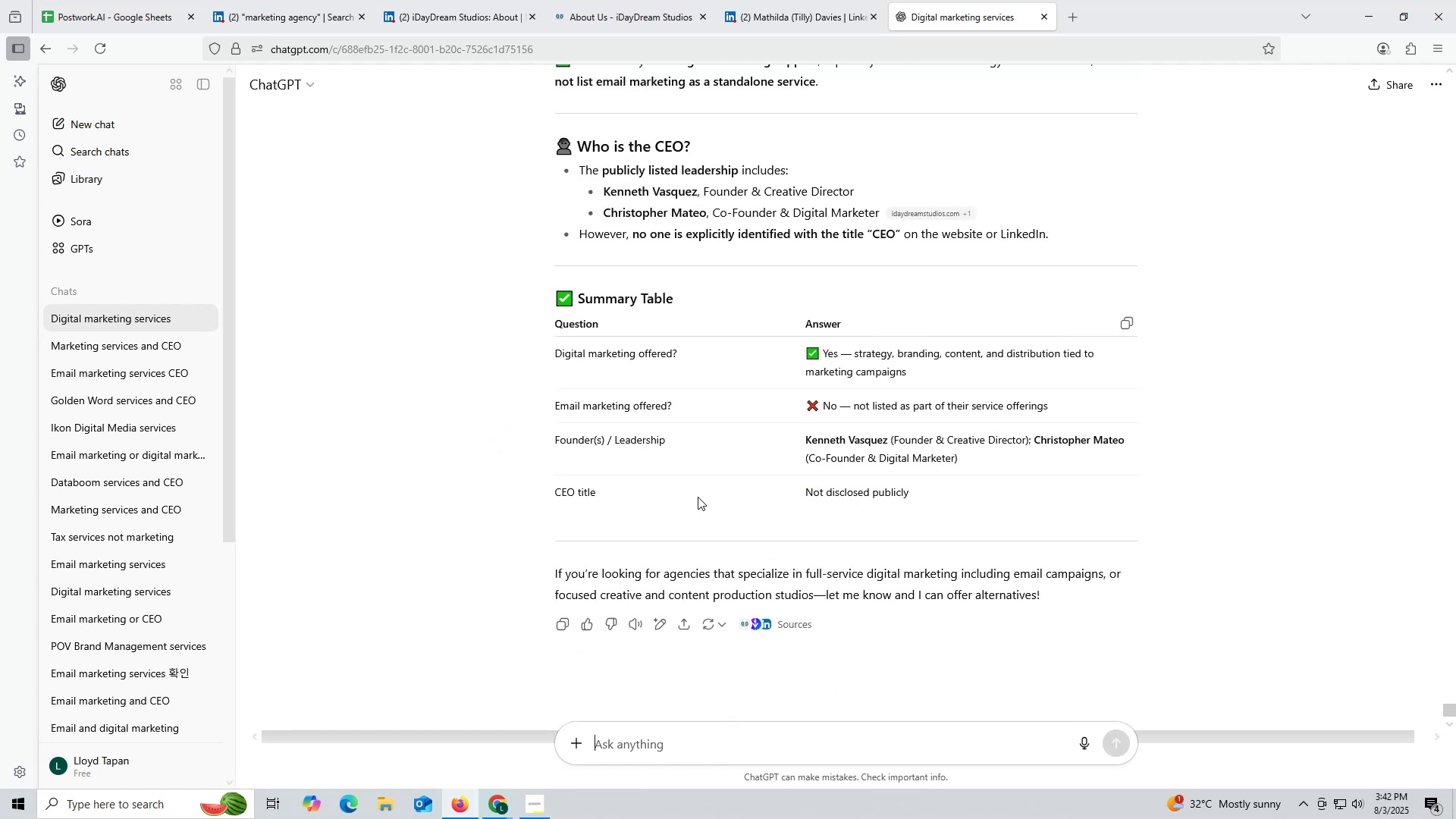 
scroll: coordinate [698, 494], scroll_direction: up, amount: 3.0
 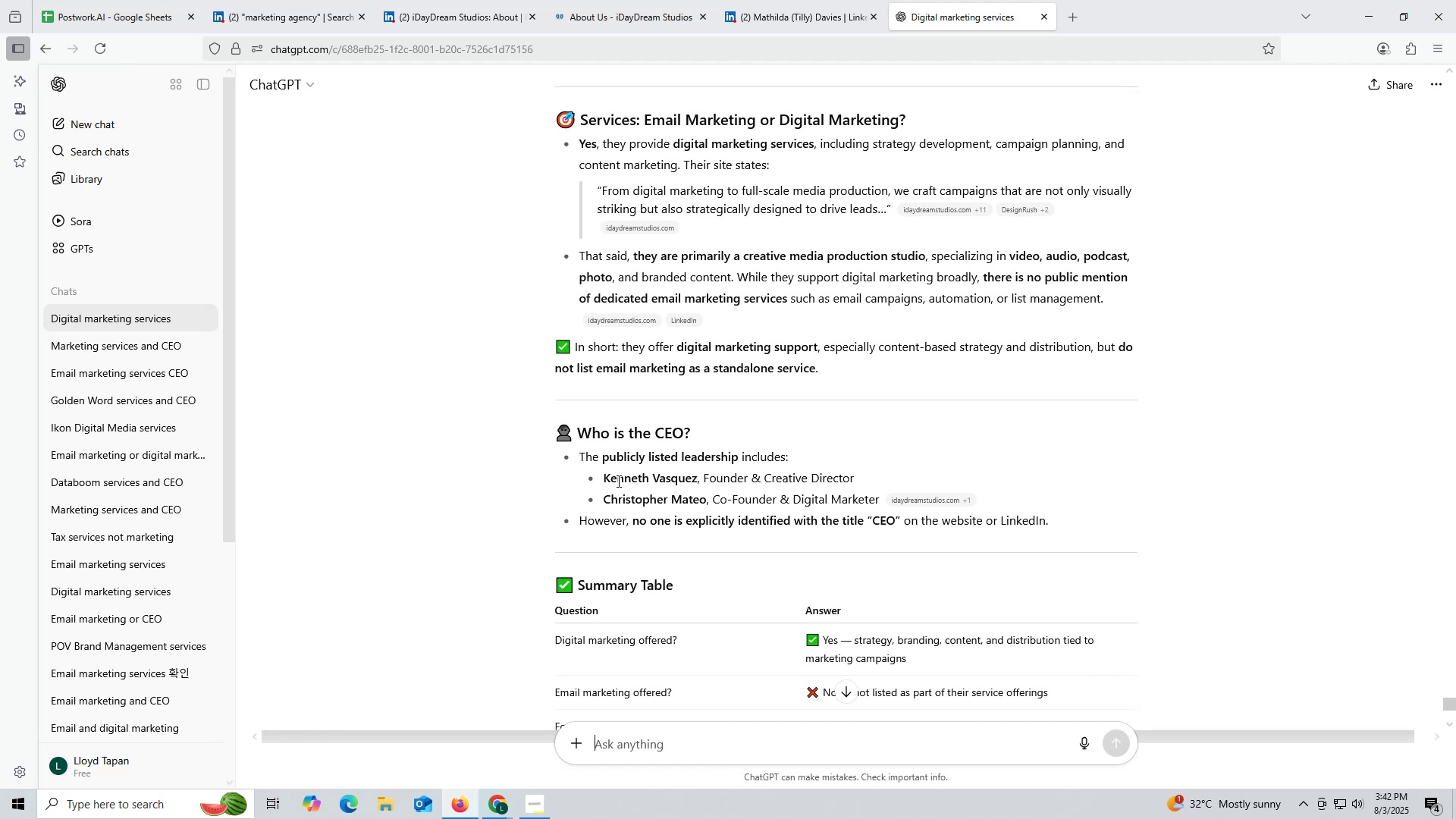 
left_click_drag(start_coordinate=[598, 474], to_coordinate=[689, 479])
 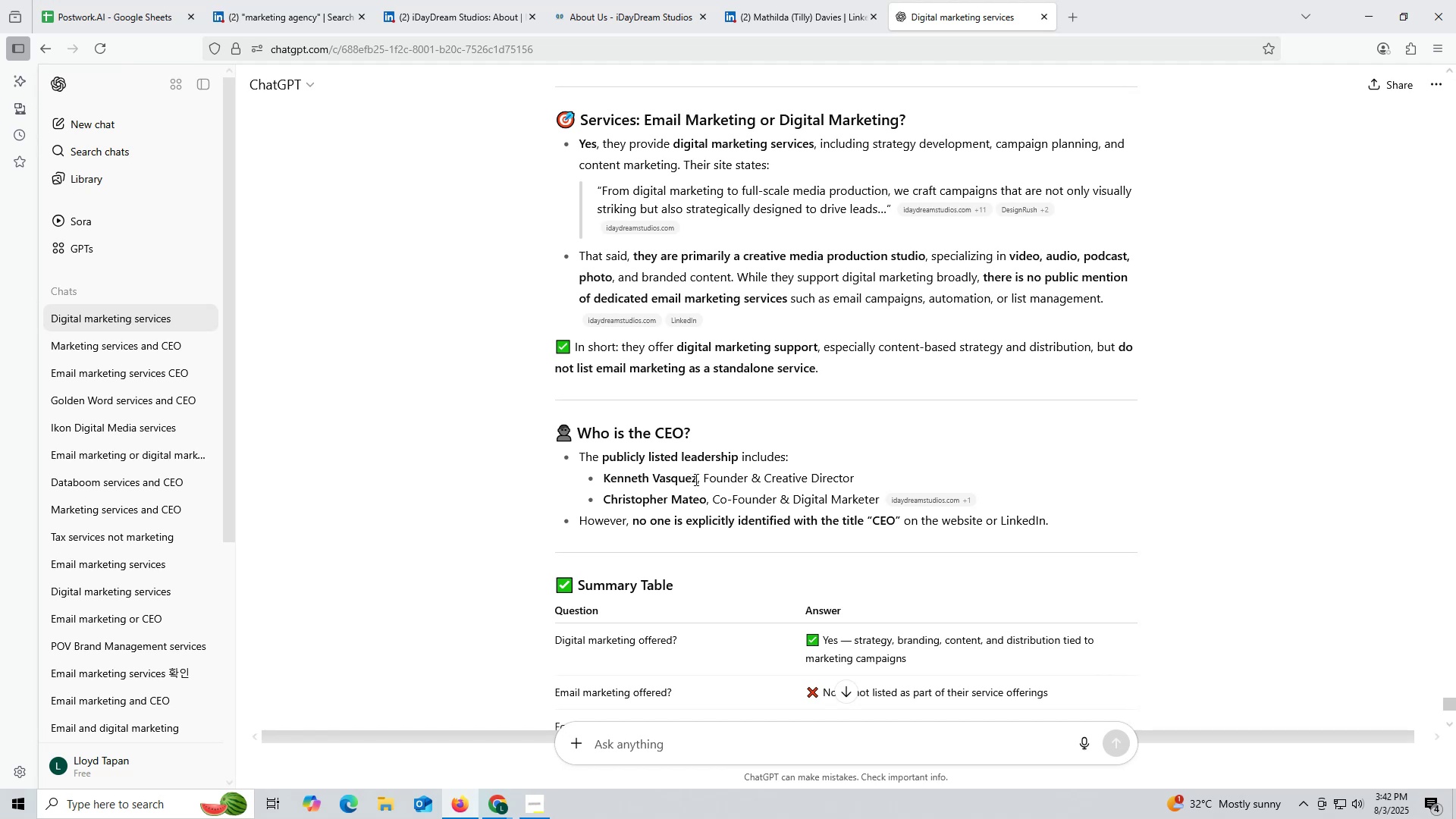 
left_click_drag(start_coordinate=[695, 479], to_coordinate=[605, 471])
 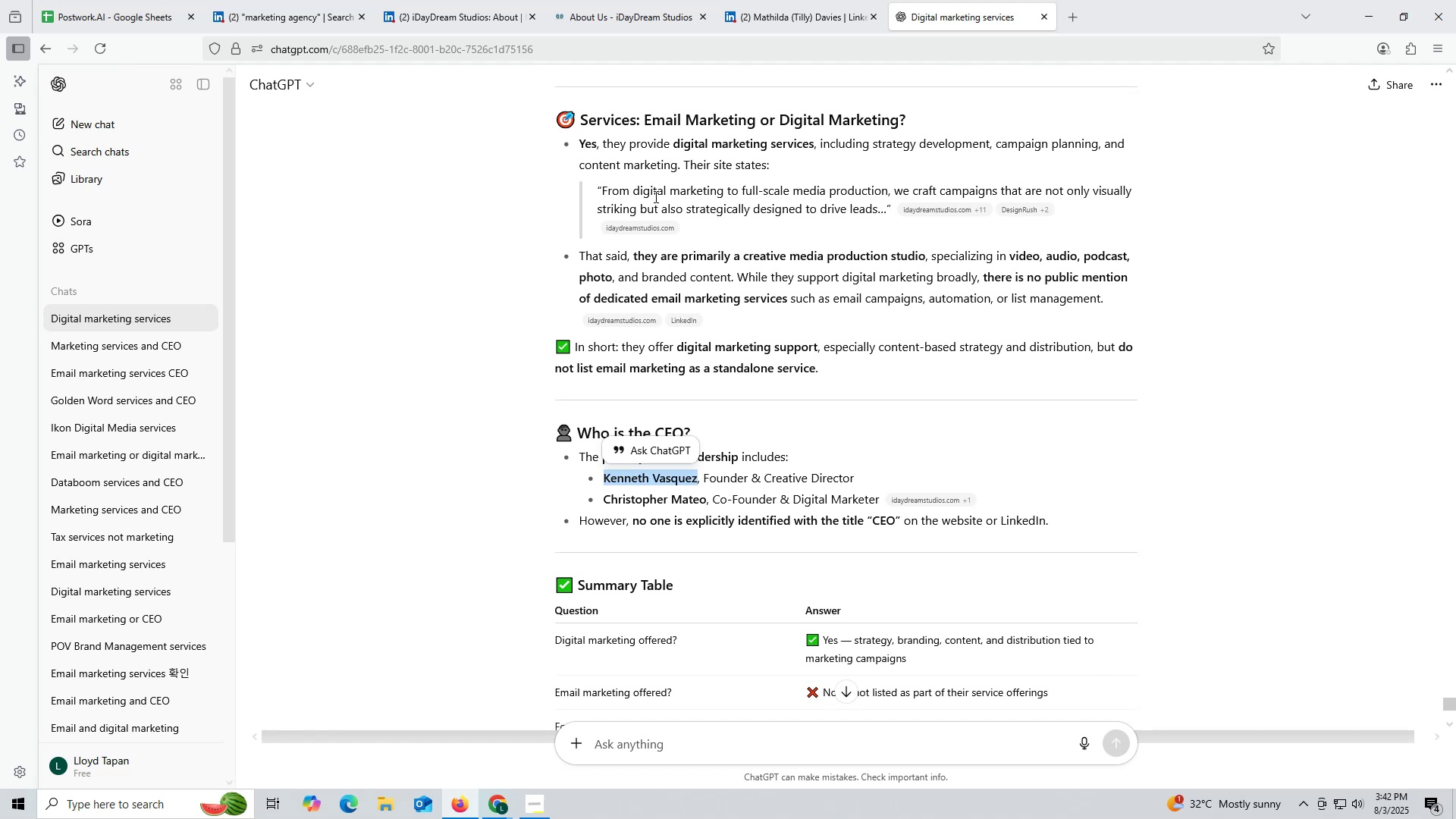 
key(Control+ControlLeft)
 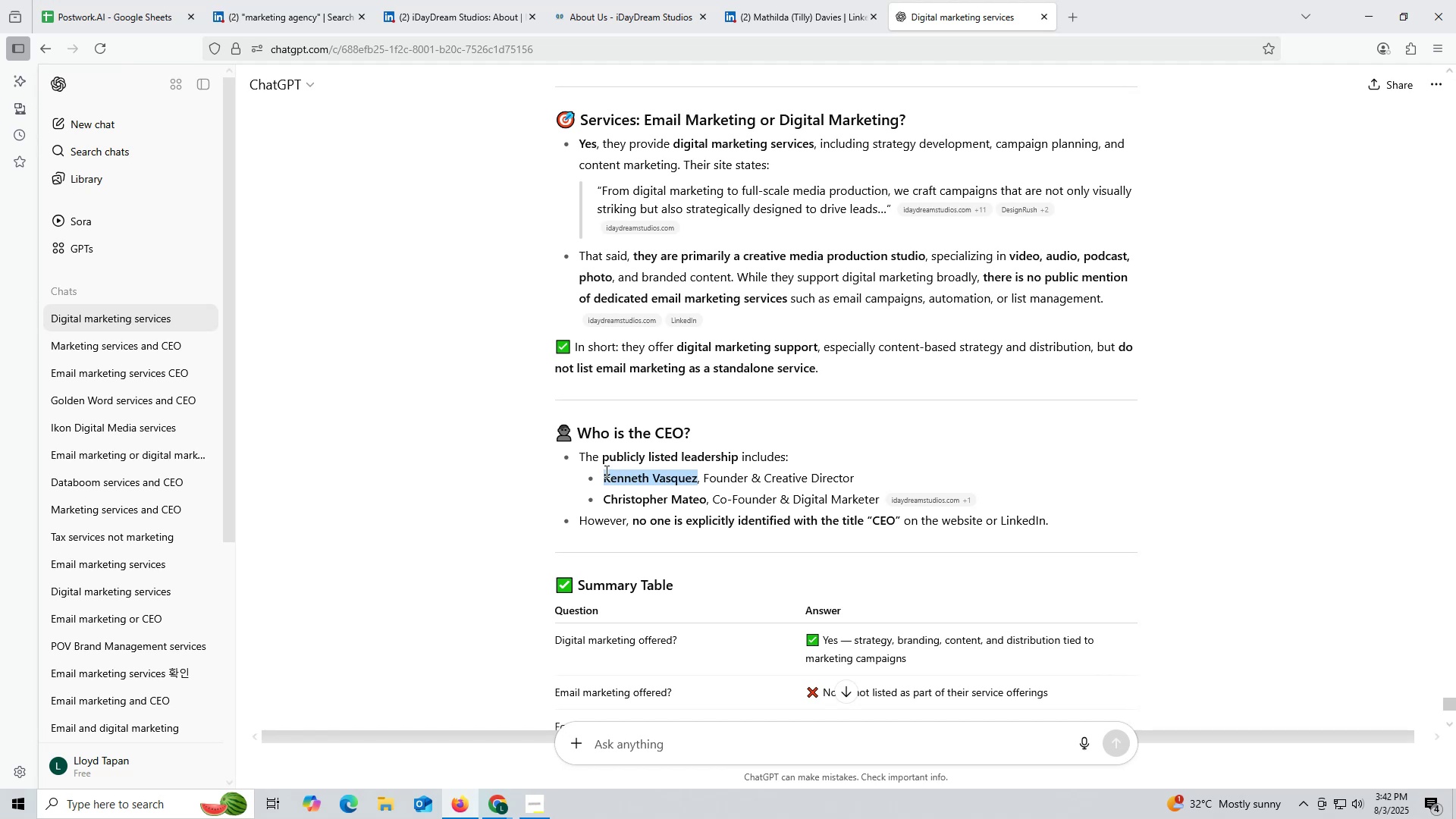 
key(Control+C)
 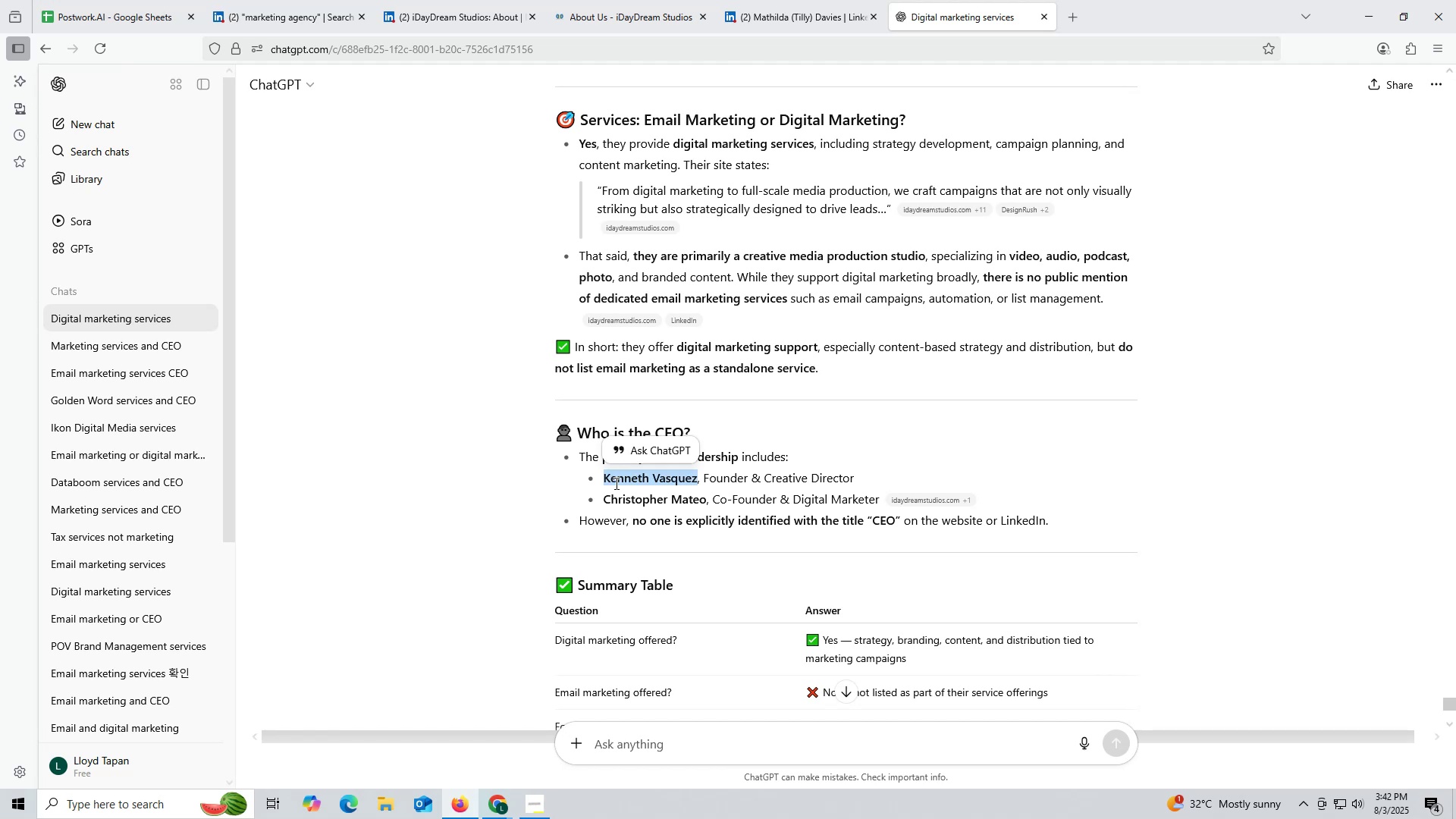 
key(Control+ControlLeft)
 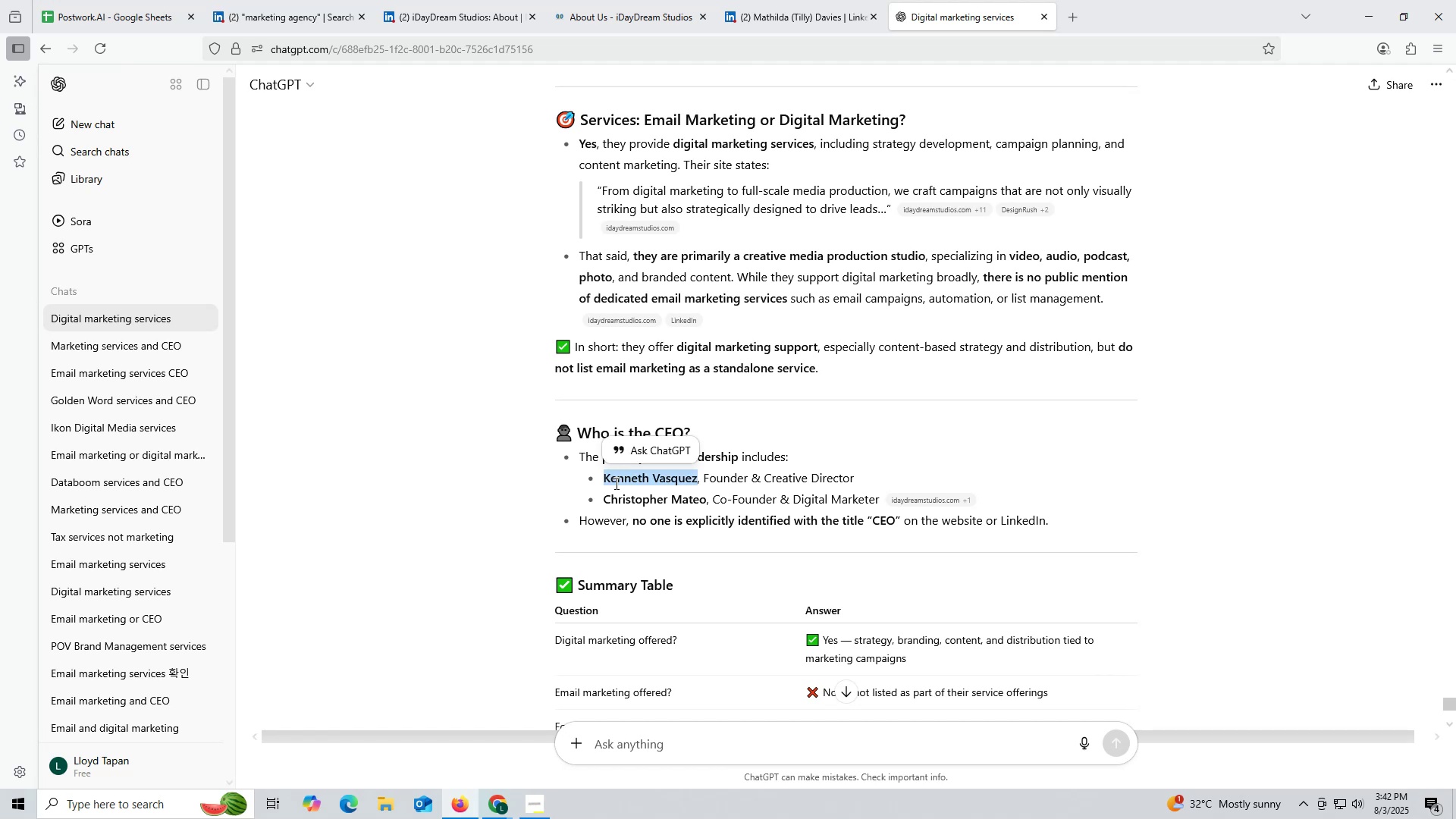 
key(Control+C)
 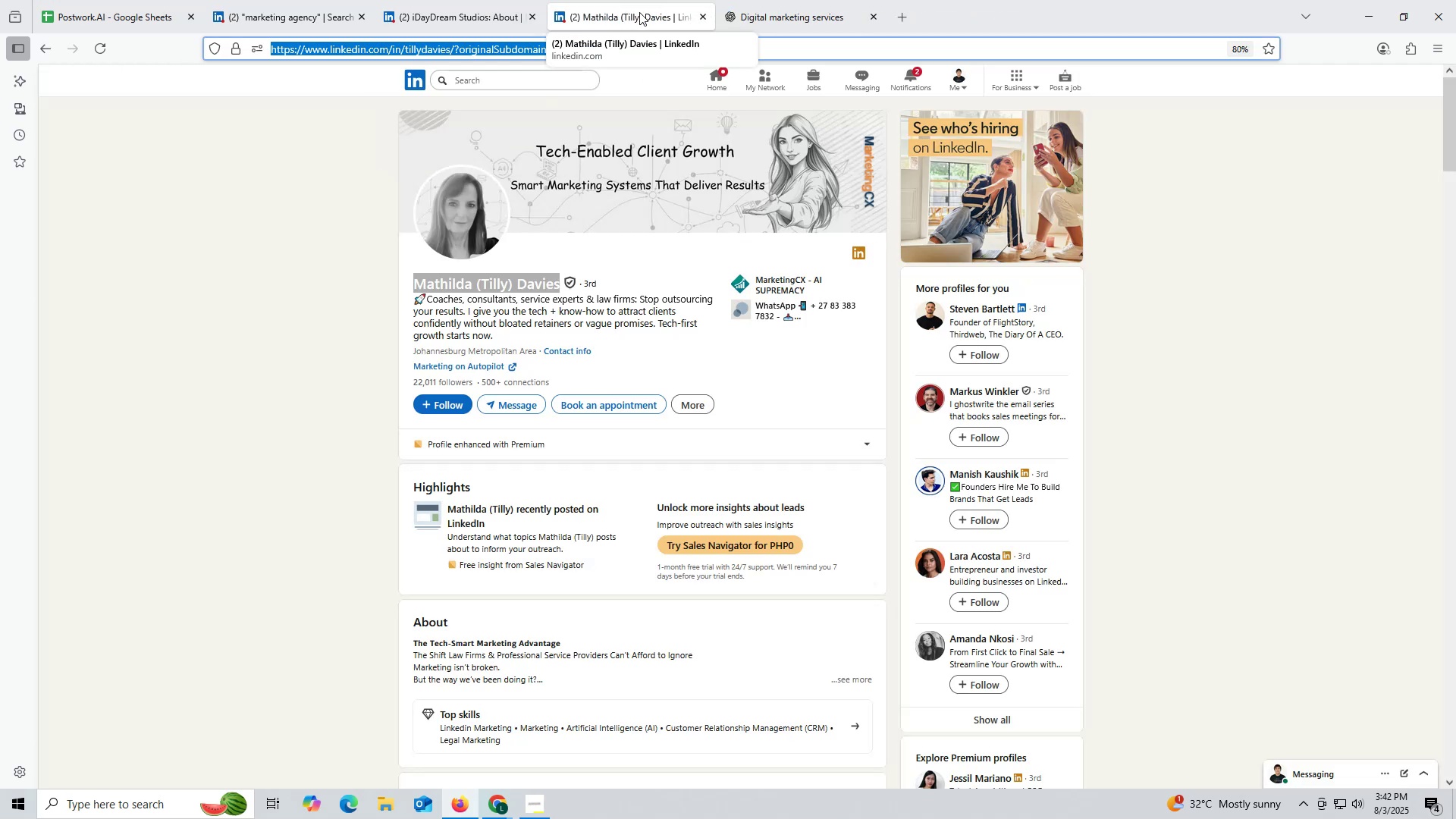 
key(Control+ControlLeft)
 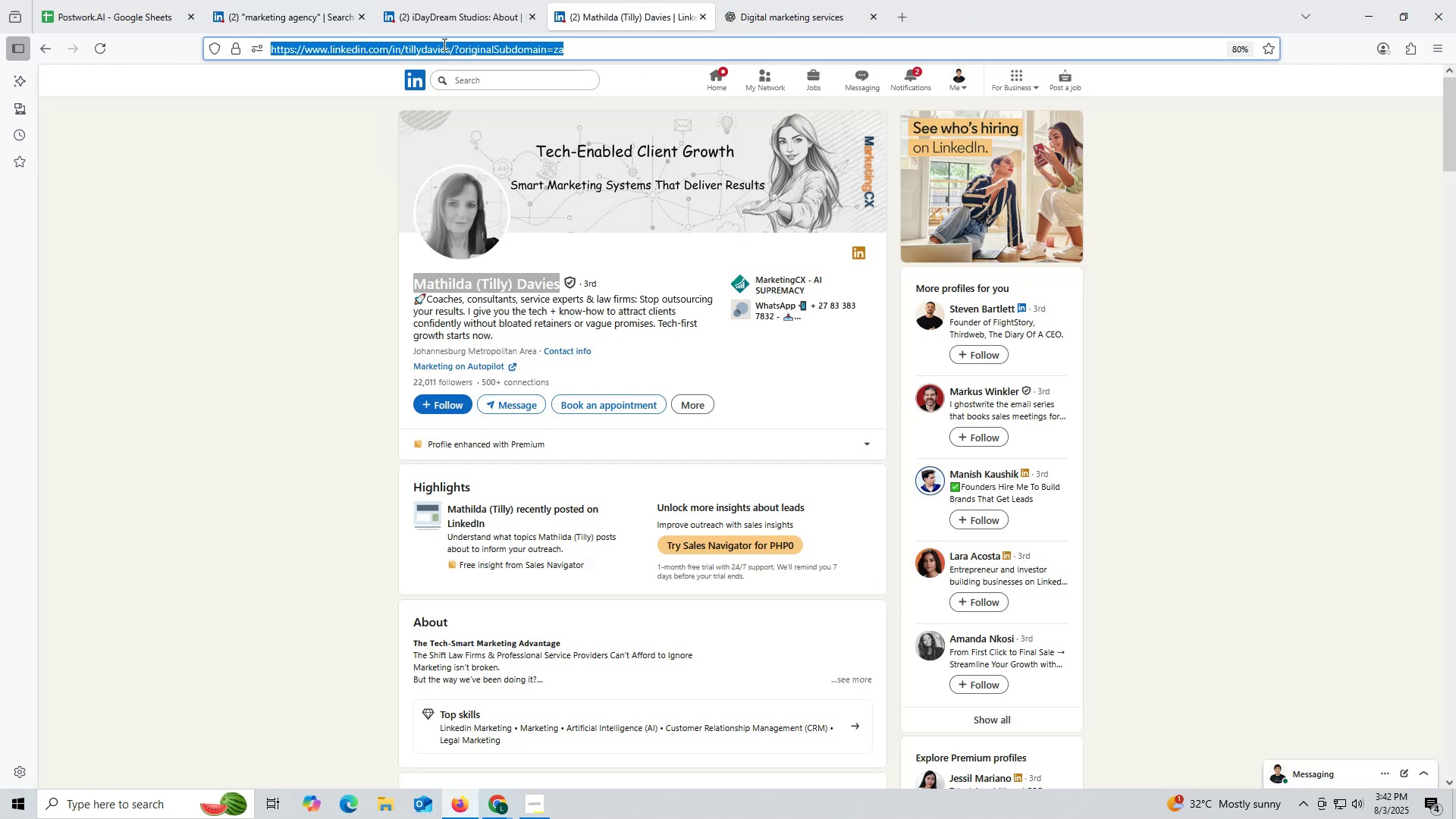 
key(Control+V)
 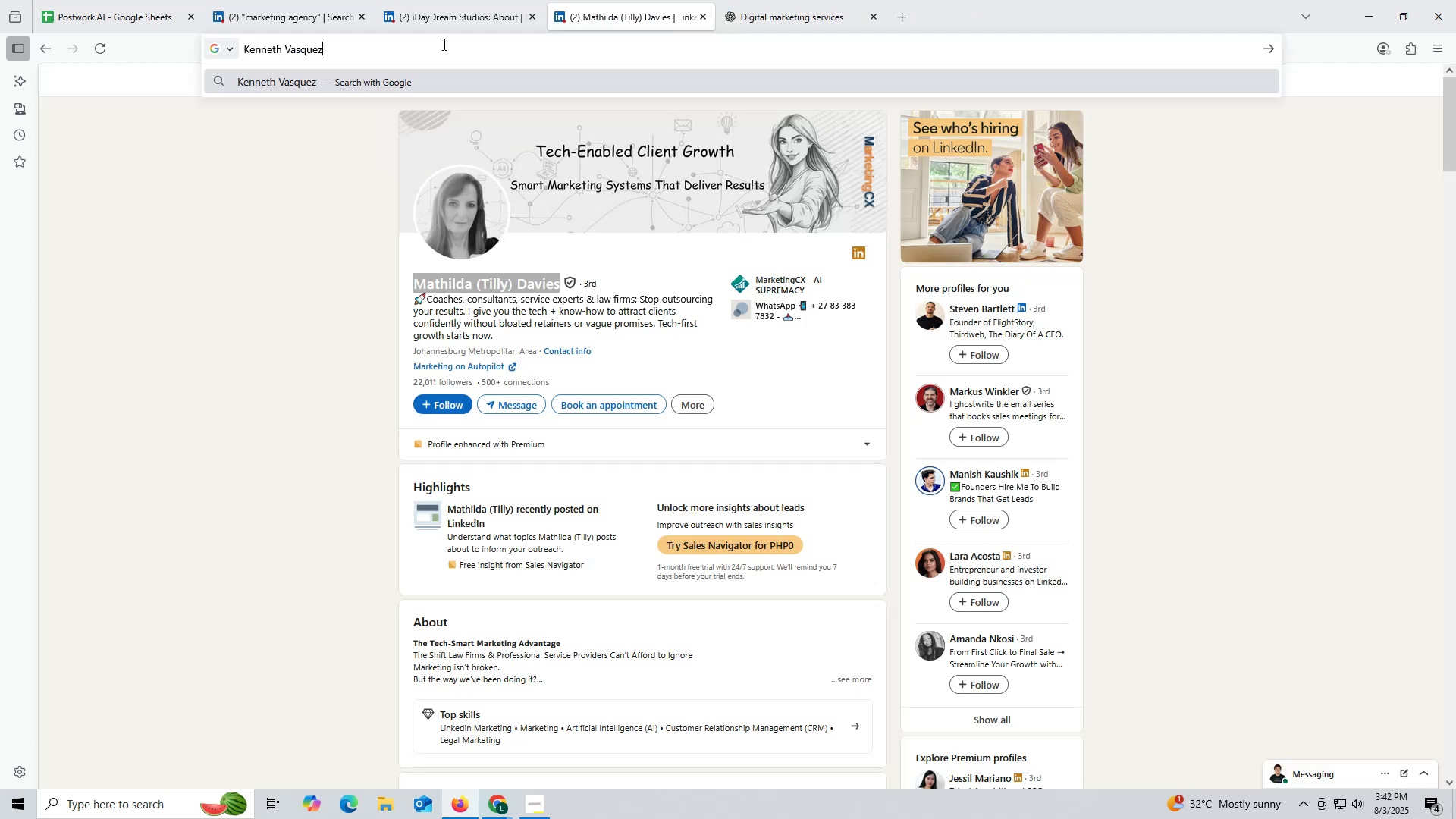 
key(Space)
 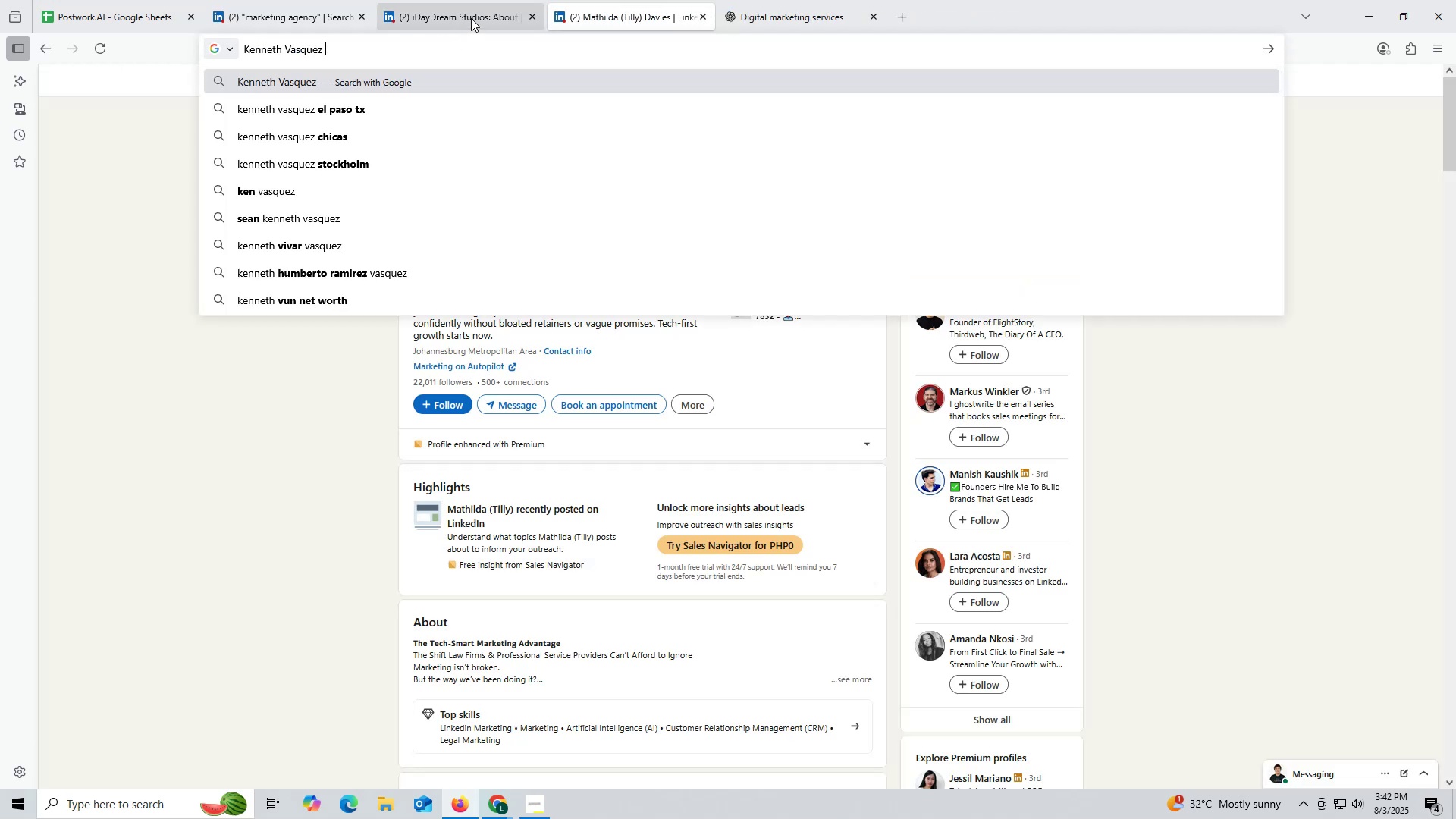 
left_click([471, 14])
 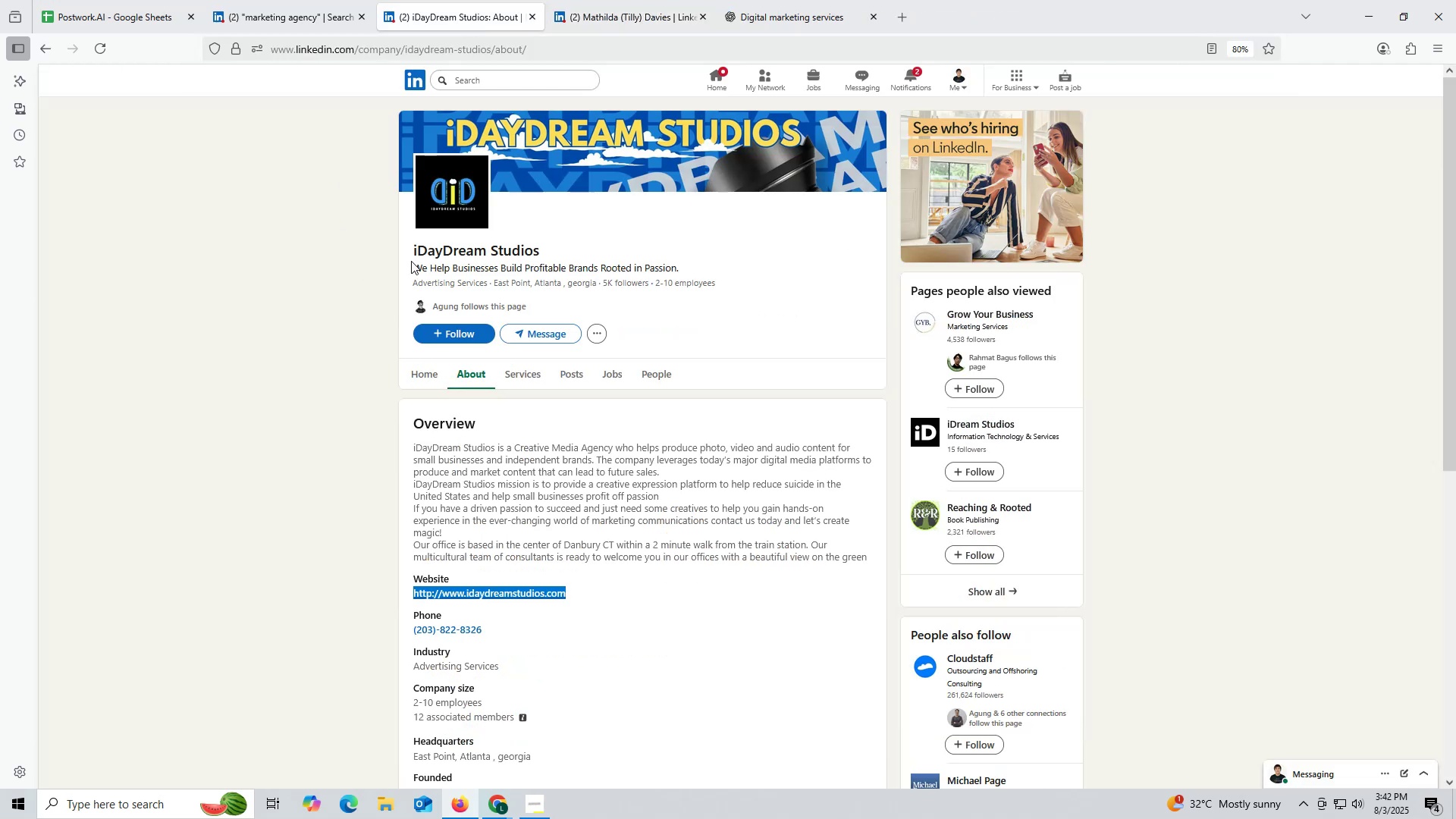 
left_click_drag(start_coordinate=[397, 247], to_coordinate=[555, 240])
 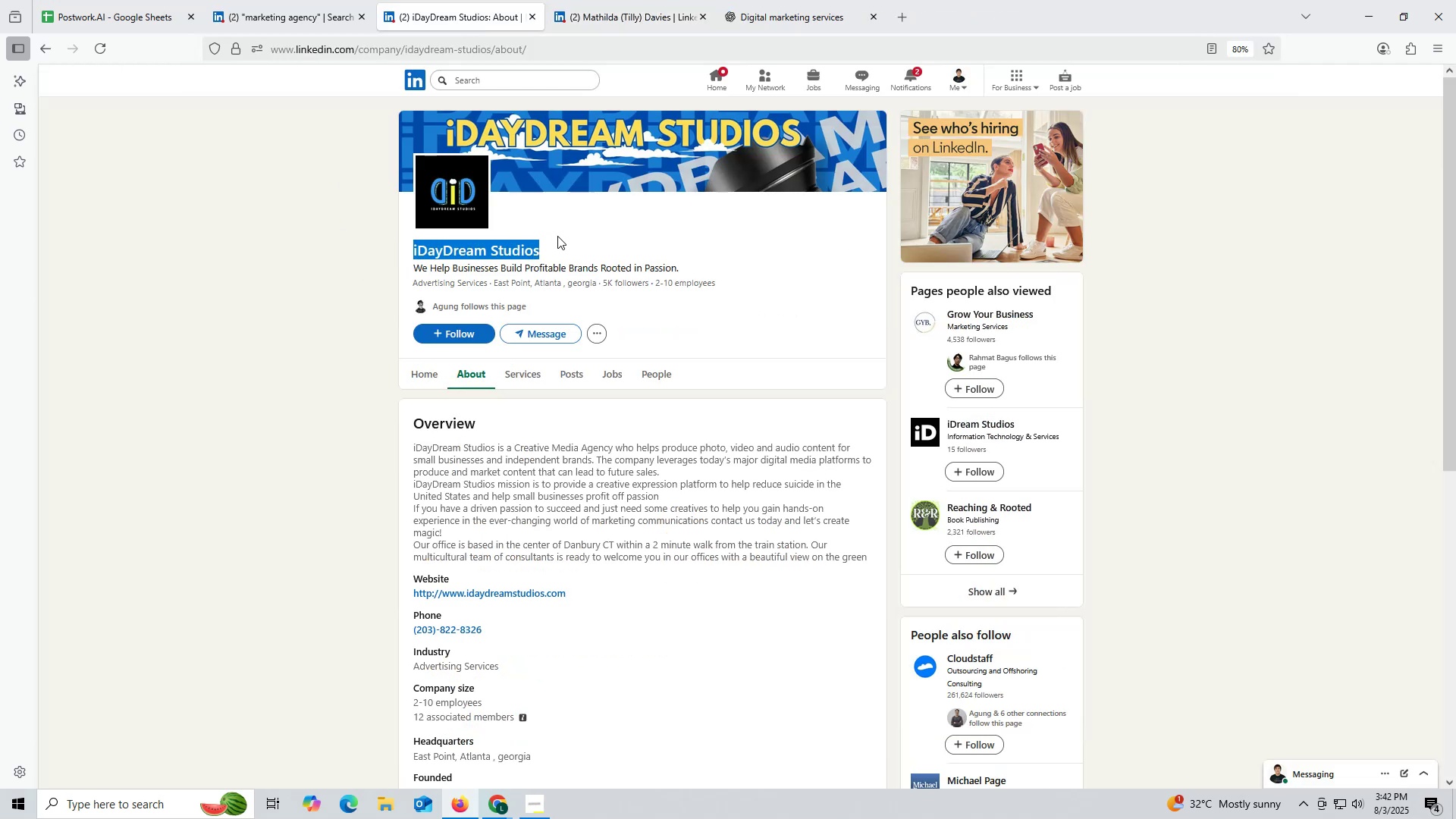 
key(Control+ControlLeft)
 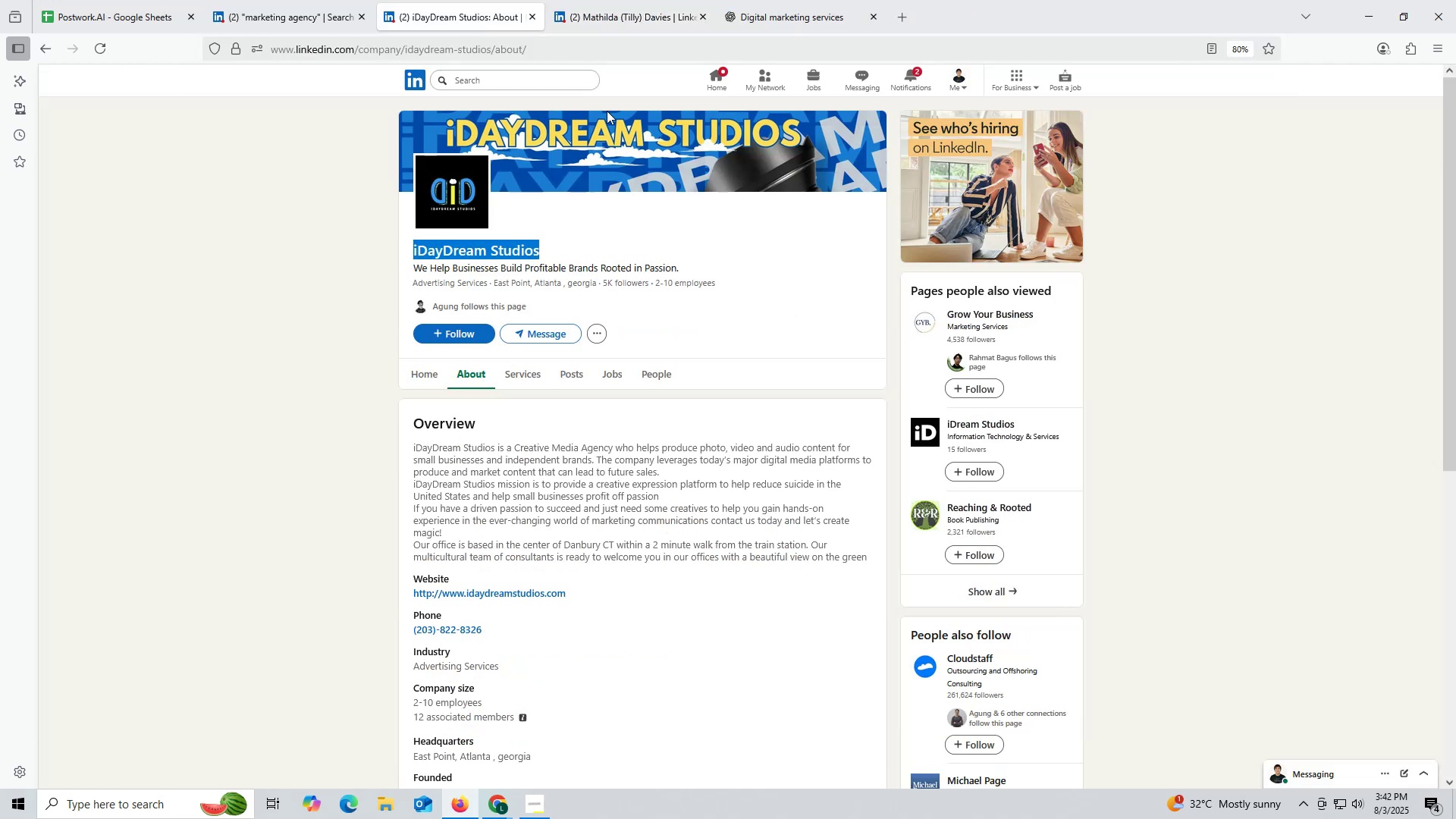 
key(Control+C)
 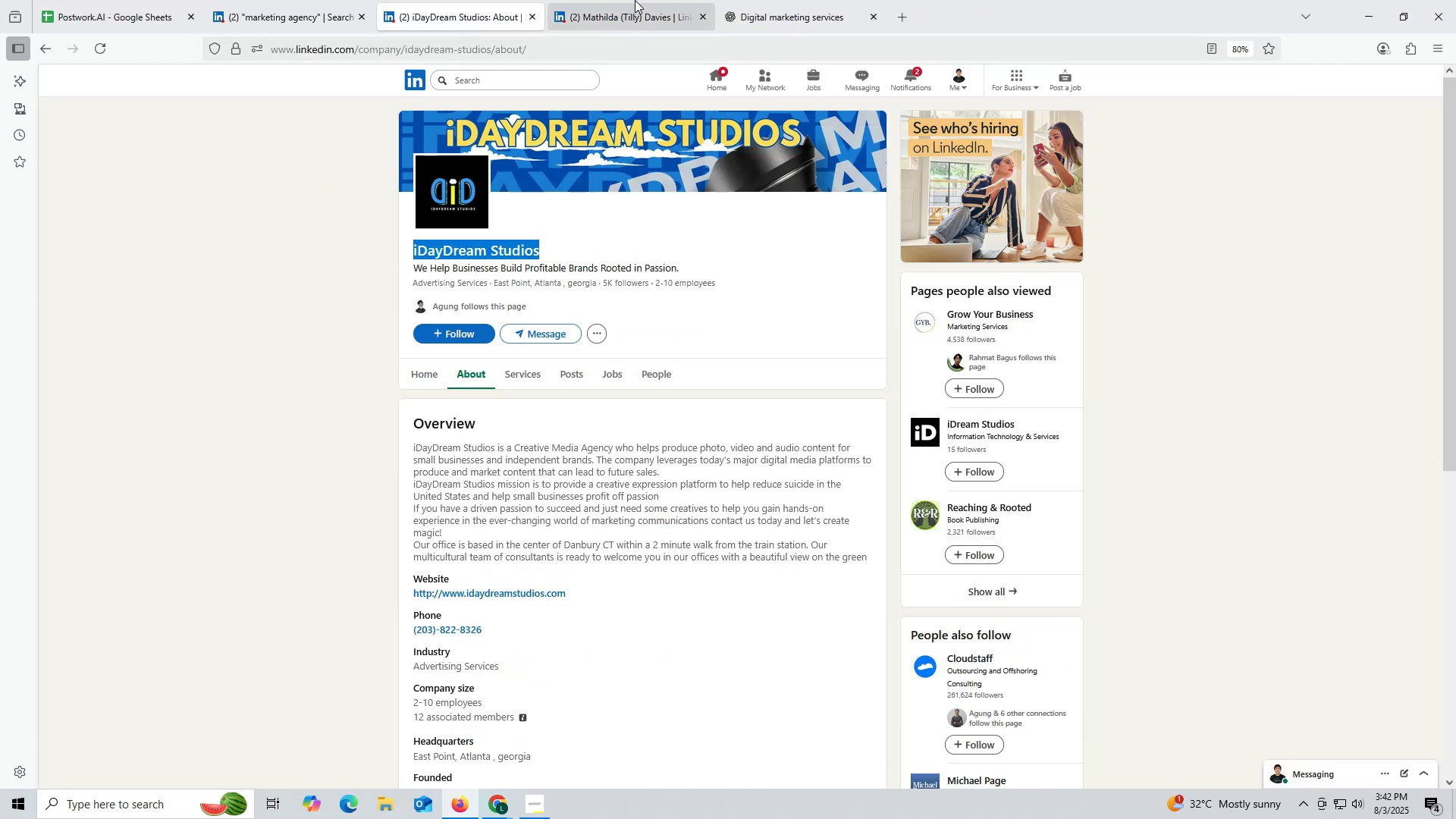 
left_click([635, 0])
 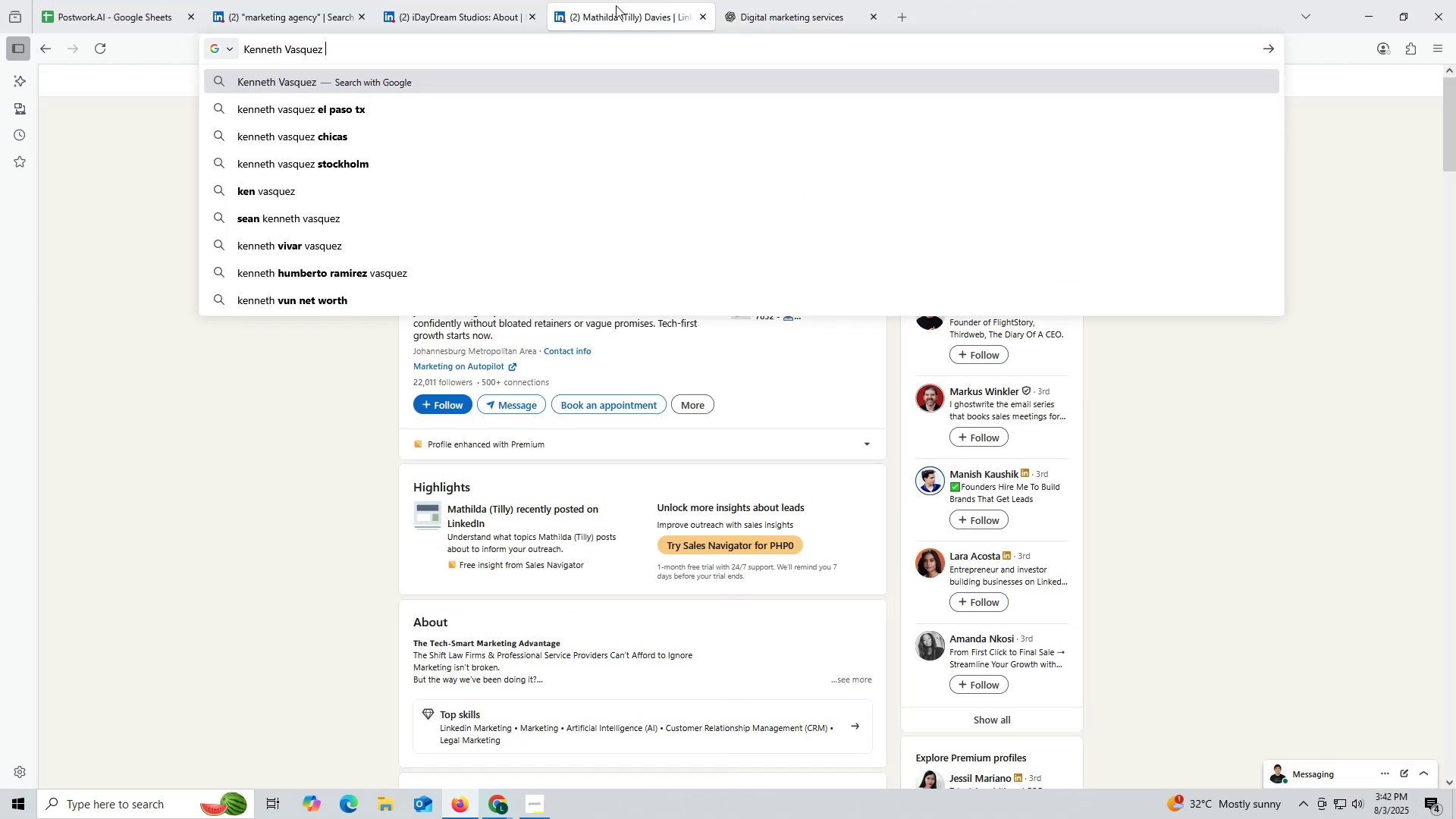 
key(Control+ControlLeft)
 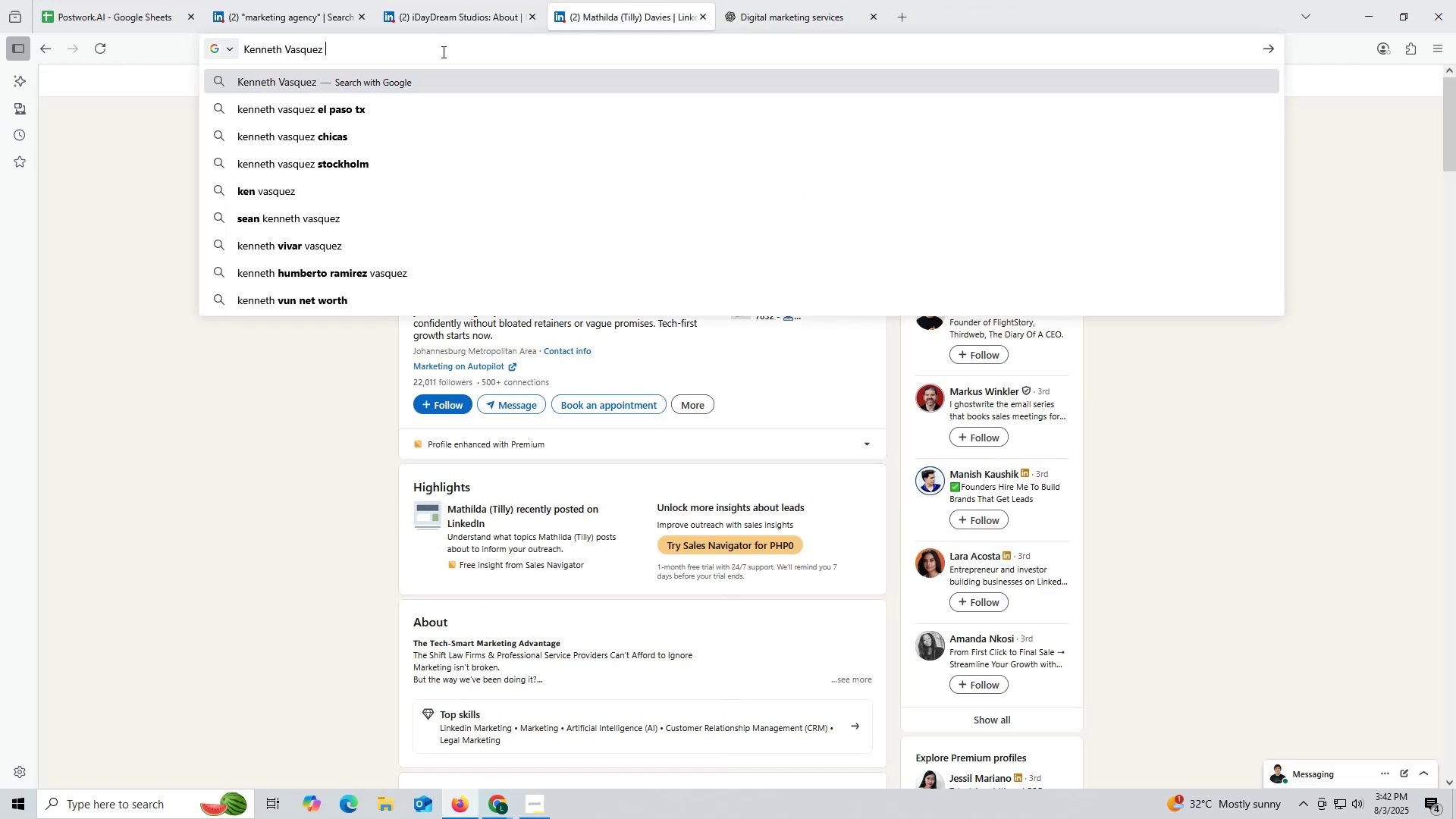 
key(Control+V)
 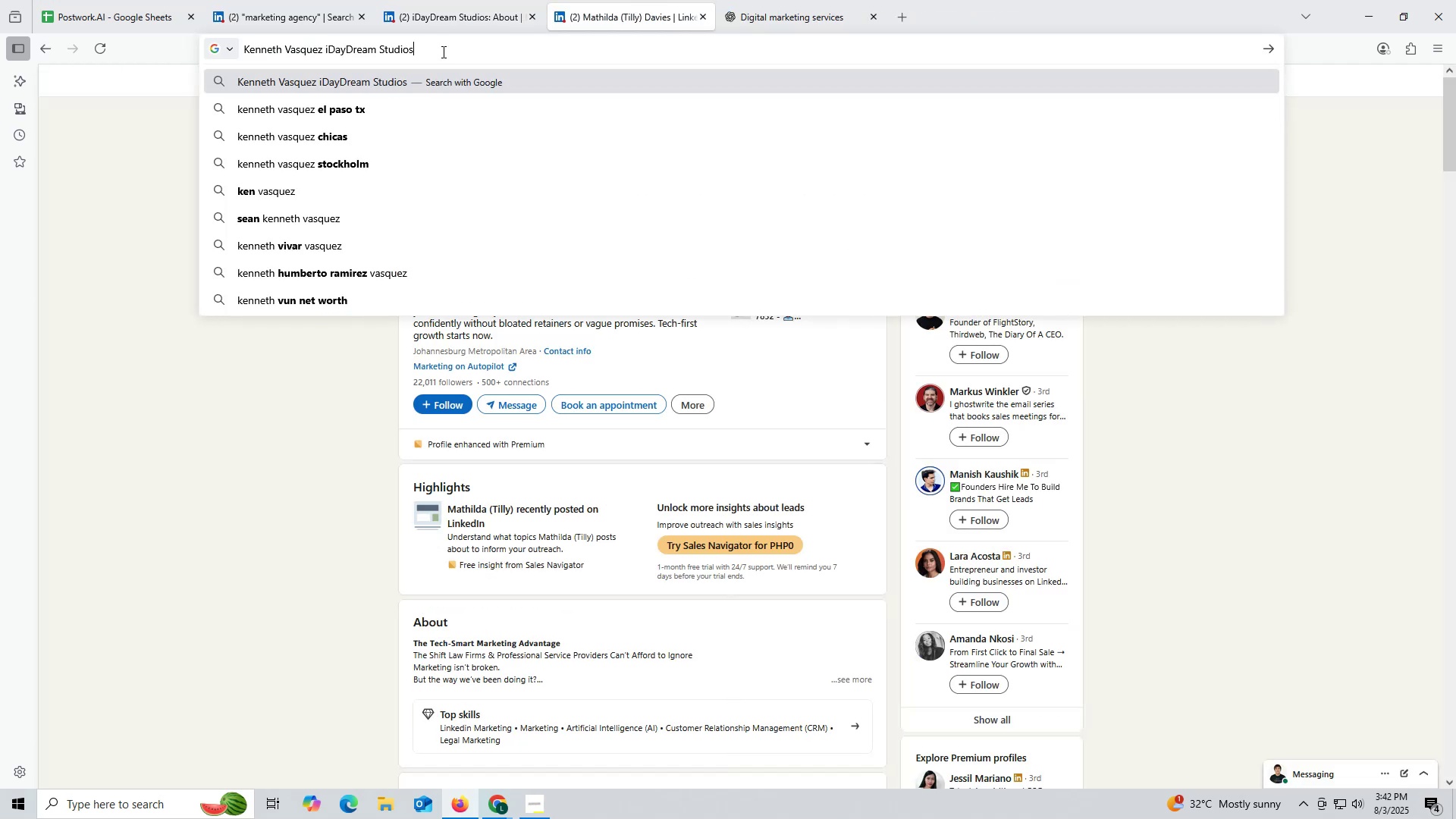 
type( link)
 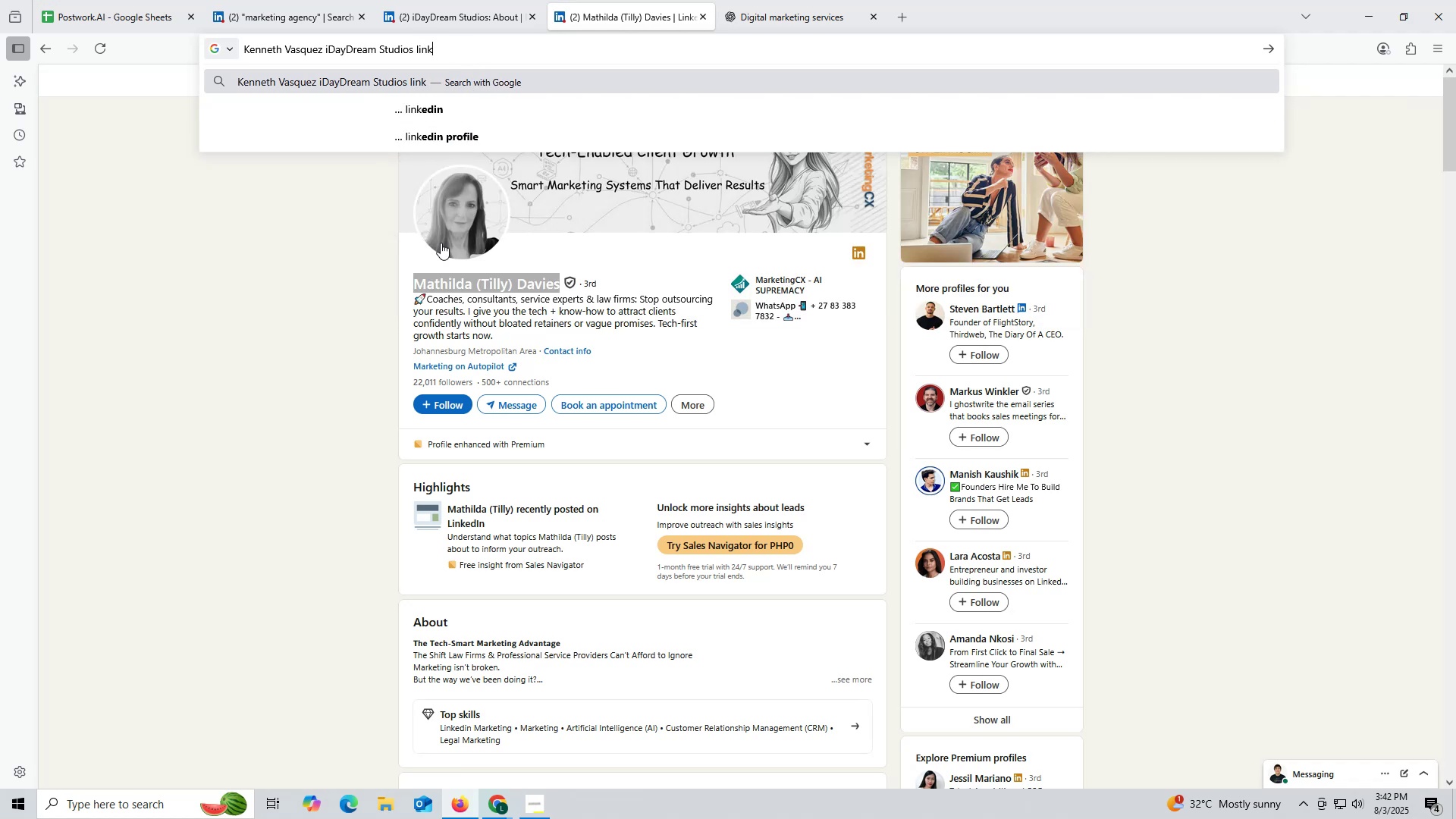 
left_click([436, 109])
 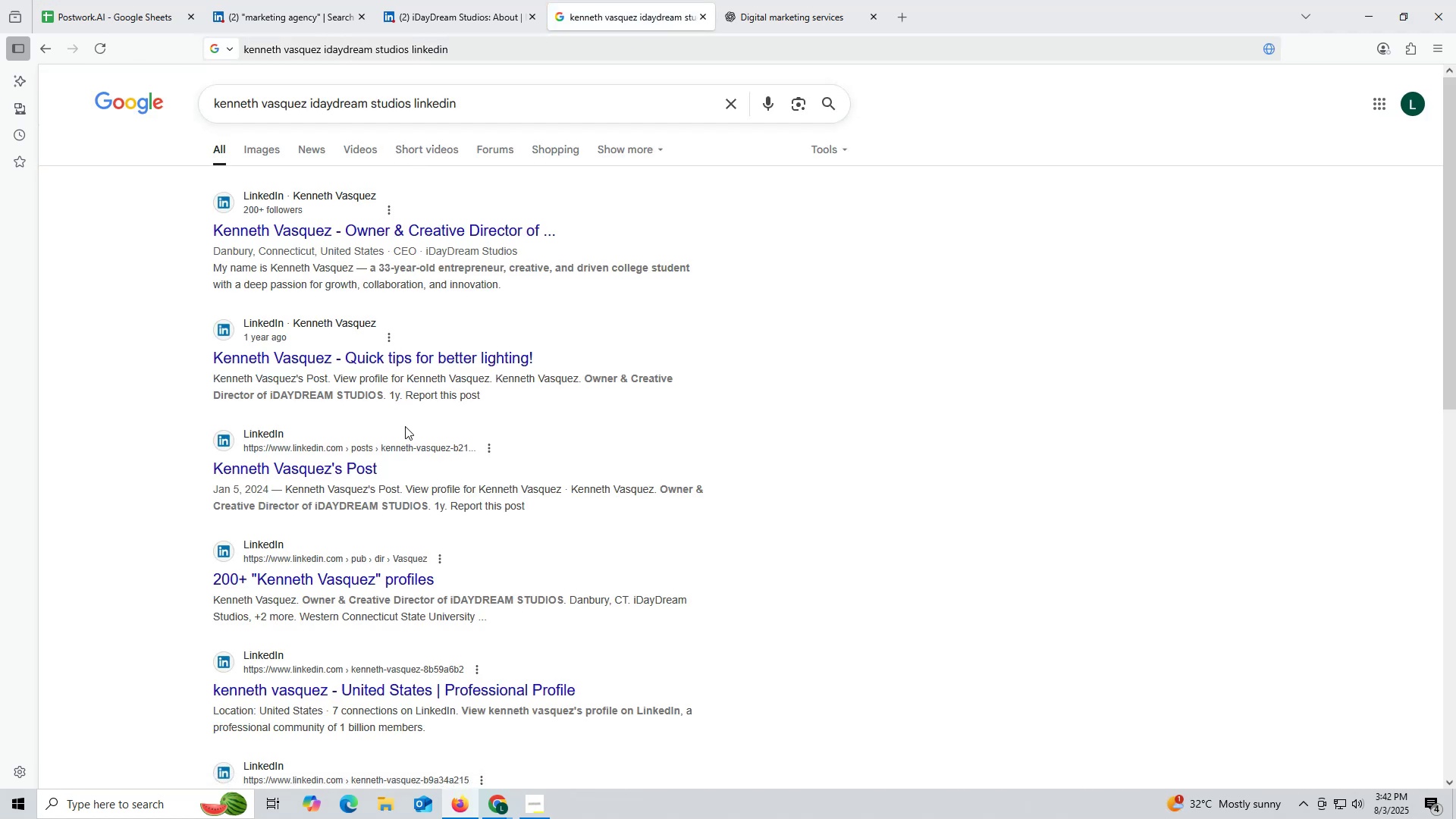 
left_click([411, 231])
 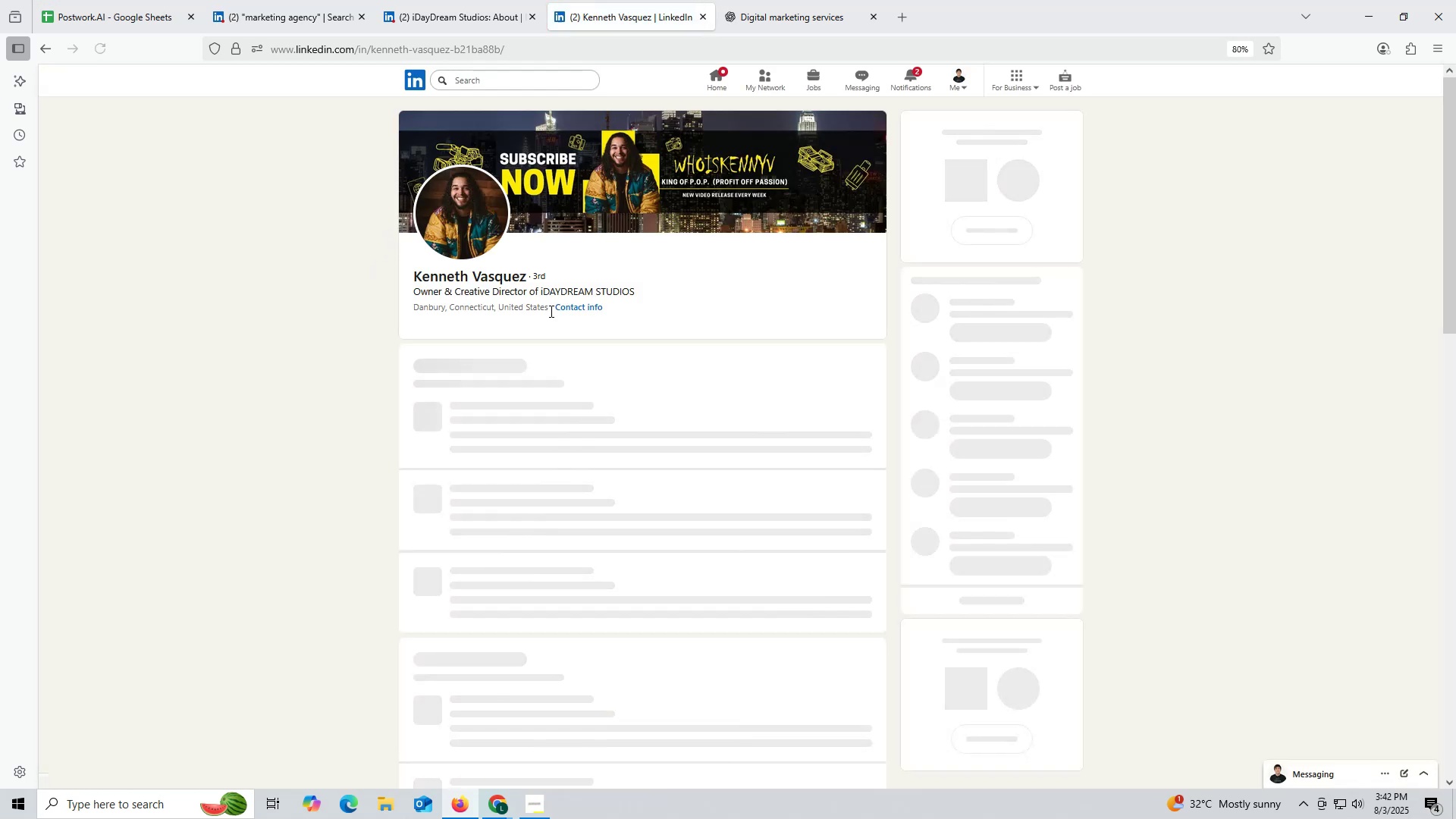 
scroll: coordinate [619, 367], scroll_direction: down, amount: 9.0
 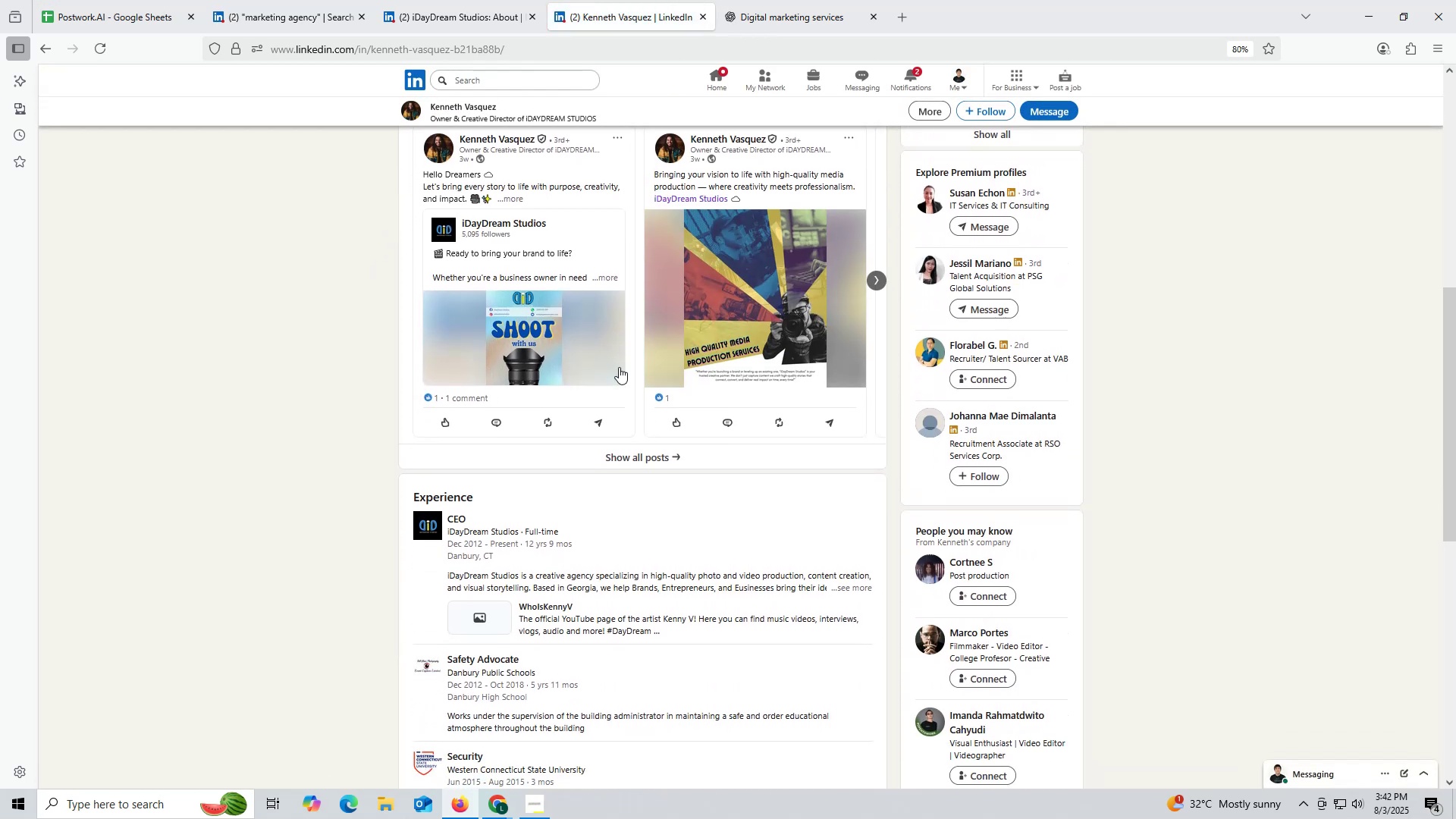 
scroll: coordinate [566, 138], scroll_direction: up, amount: 4.0
 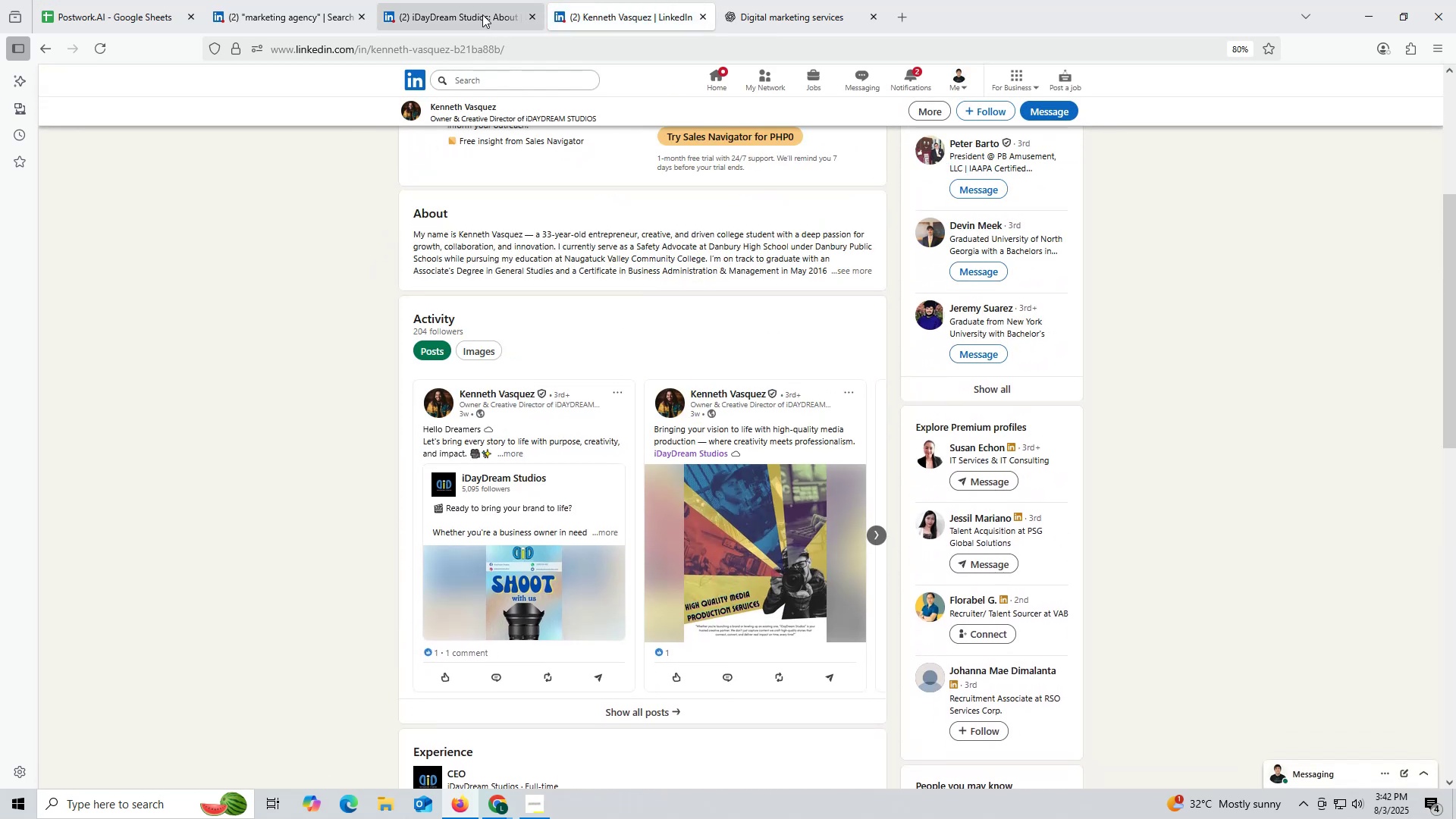 
left_click([480, 10])
 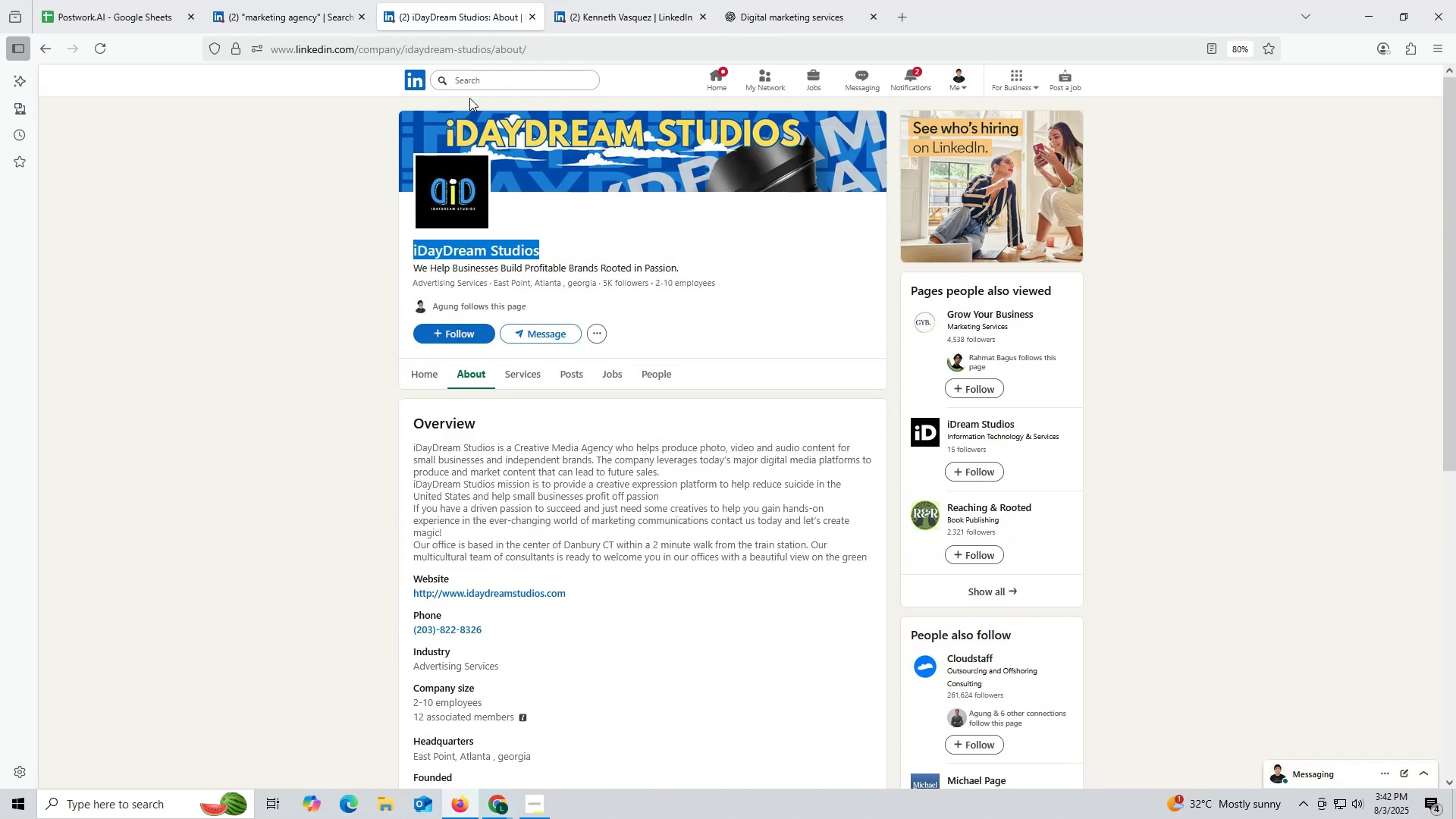 
key(Control+ControlLeft)
 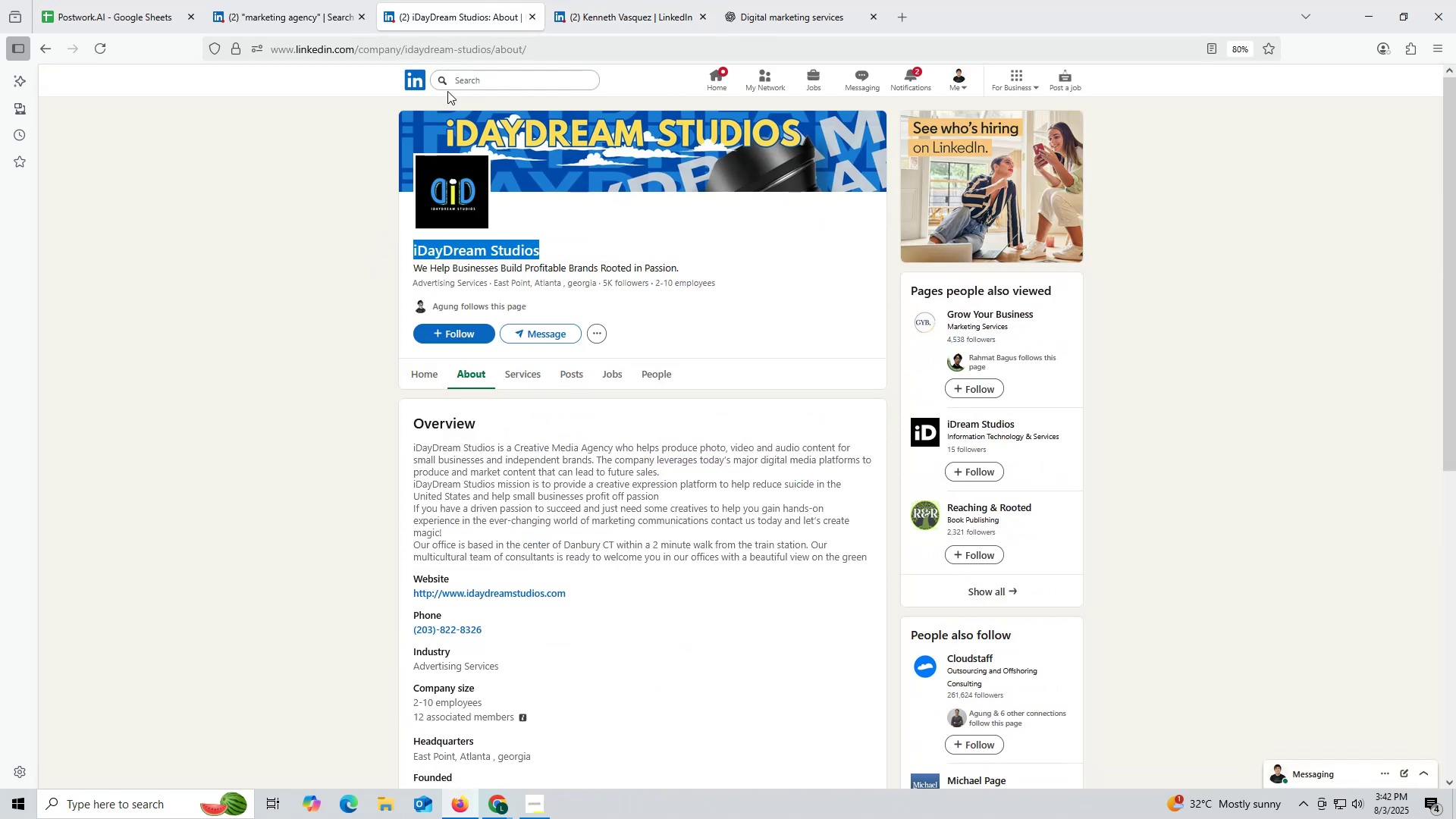 
key(Control+C)
 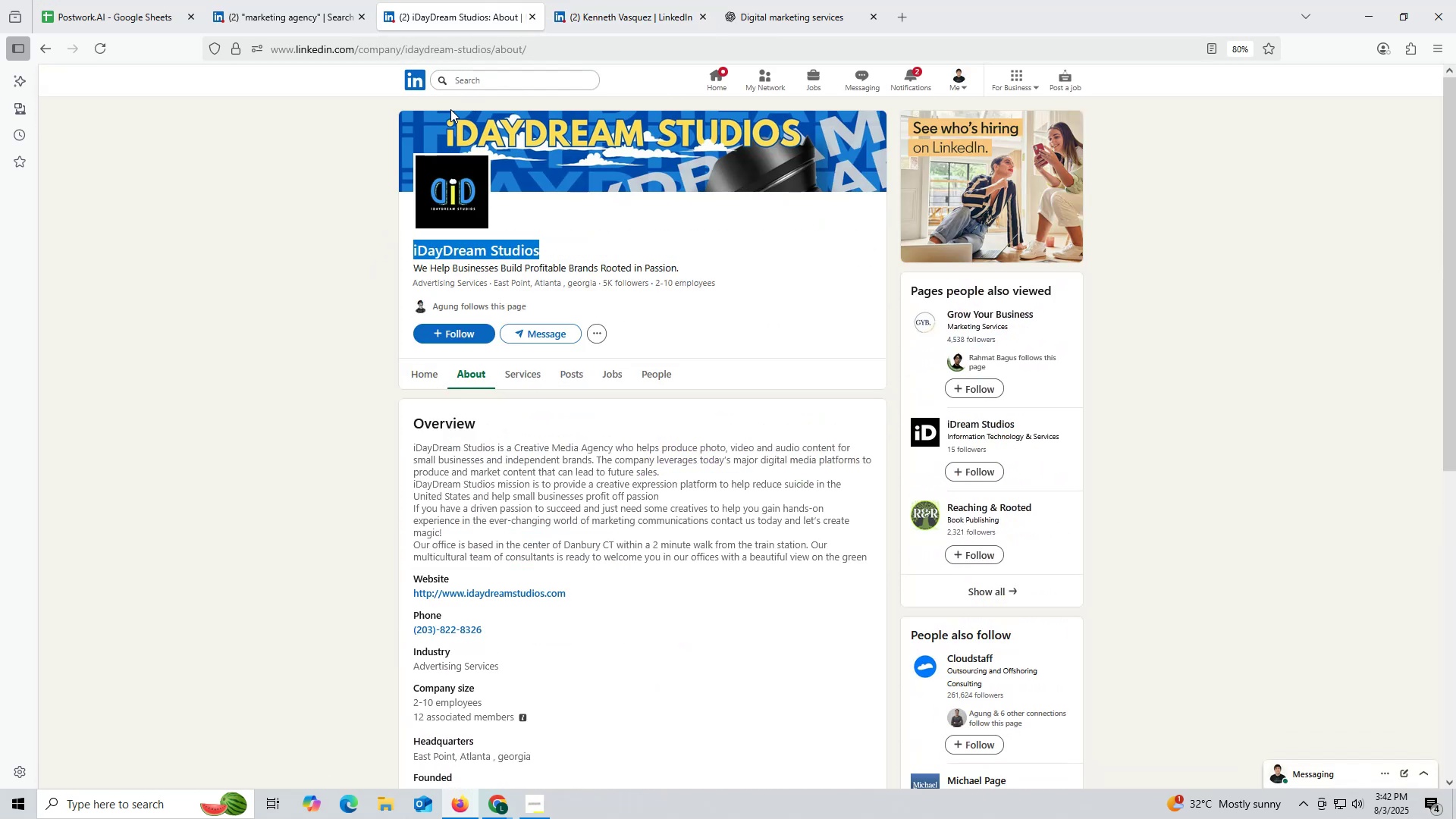 
key(Control+ControlLeft)
 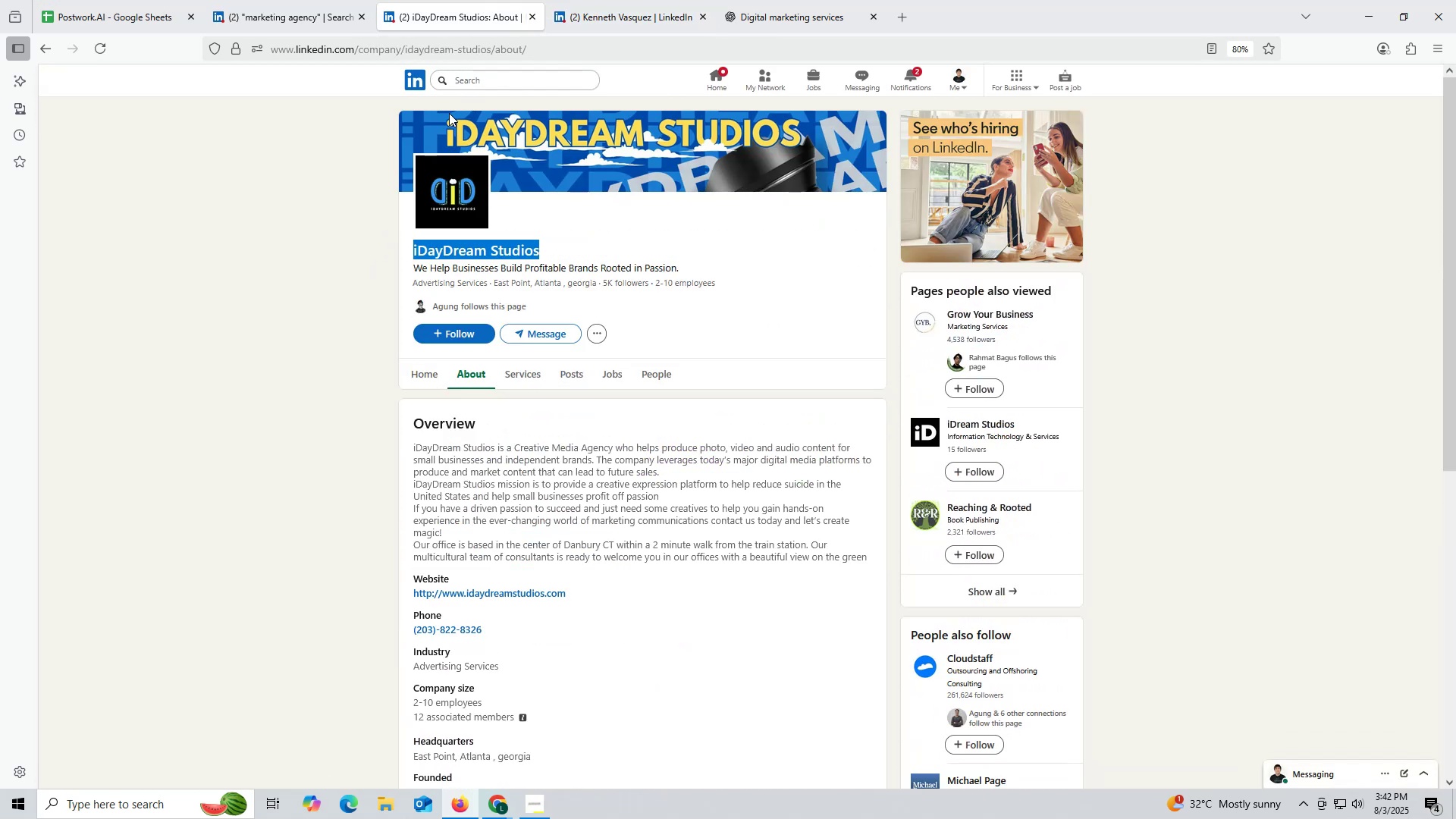 
key(Control+C)
 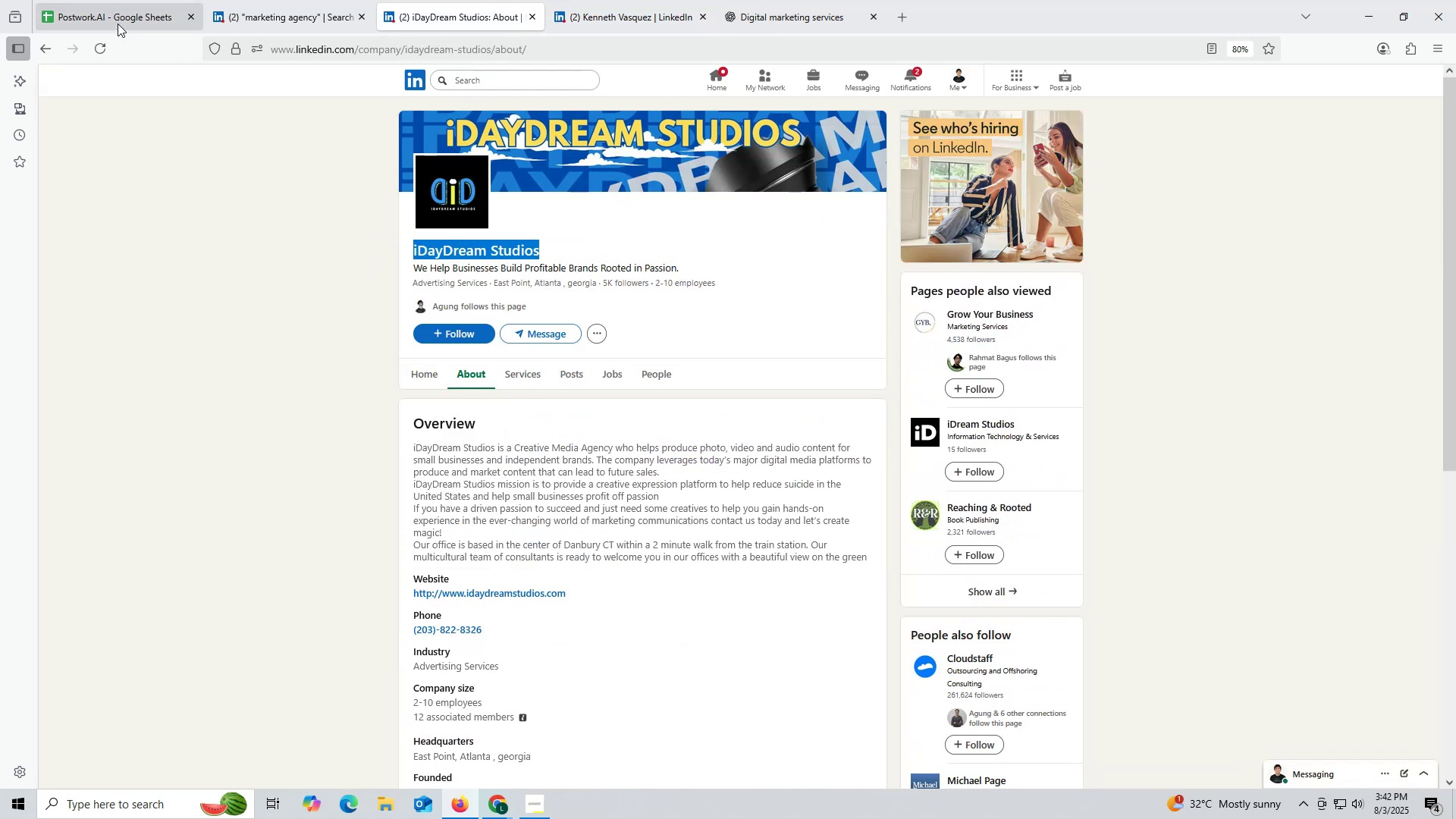 
left_click([117, 20])
 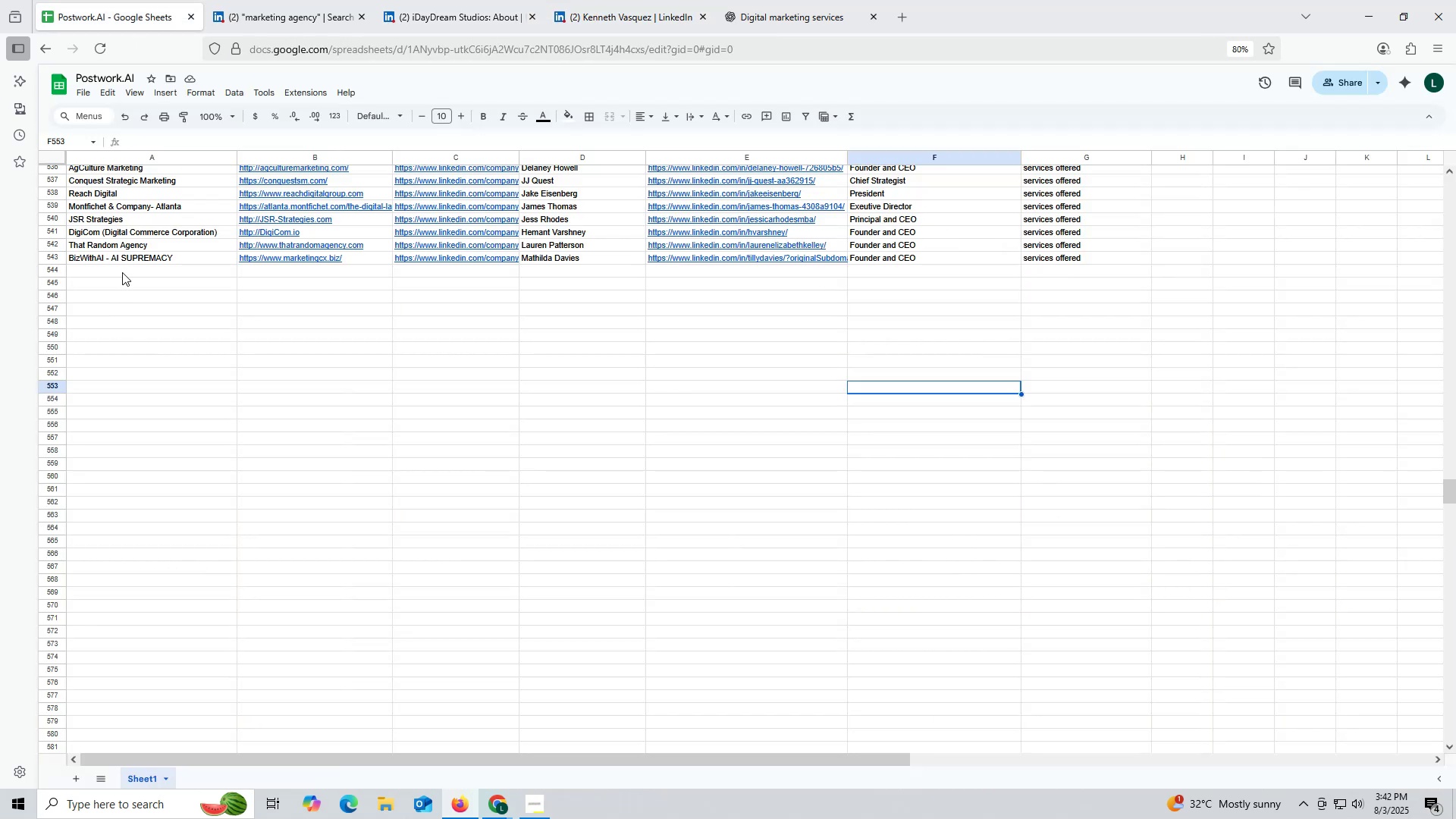 
double_click([122, 272])
 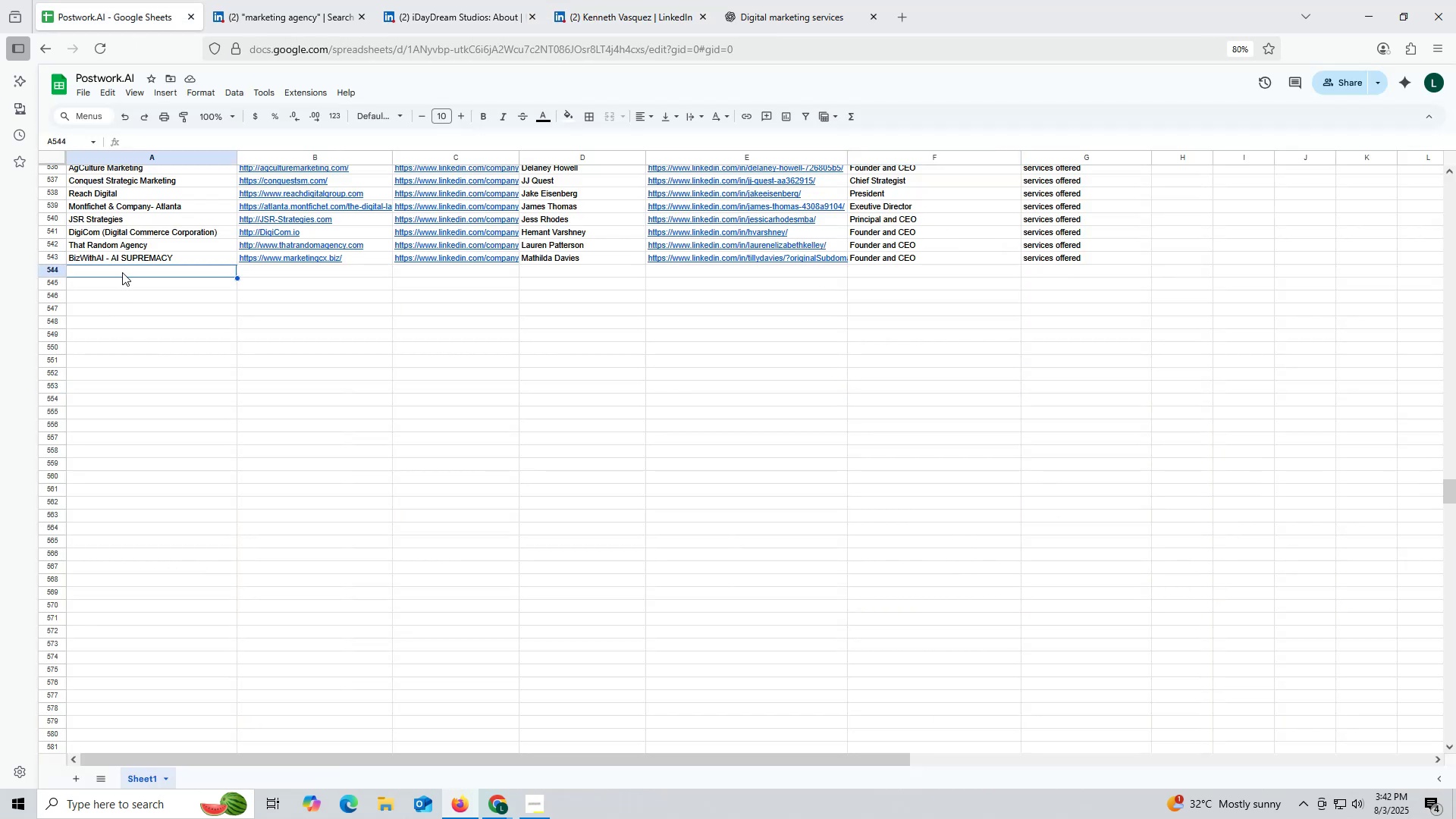 
key(Control+ControlLeft)
 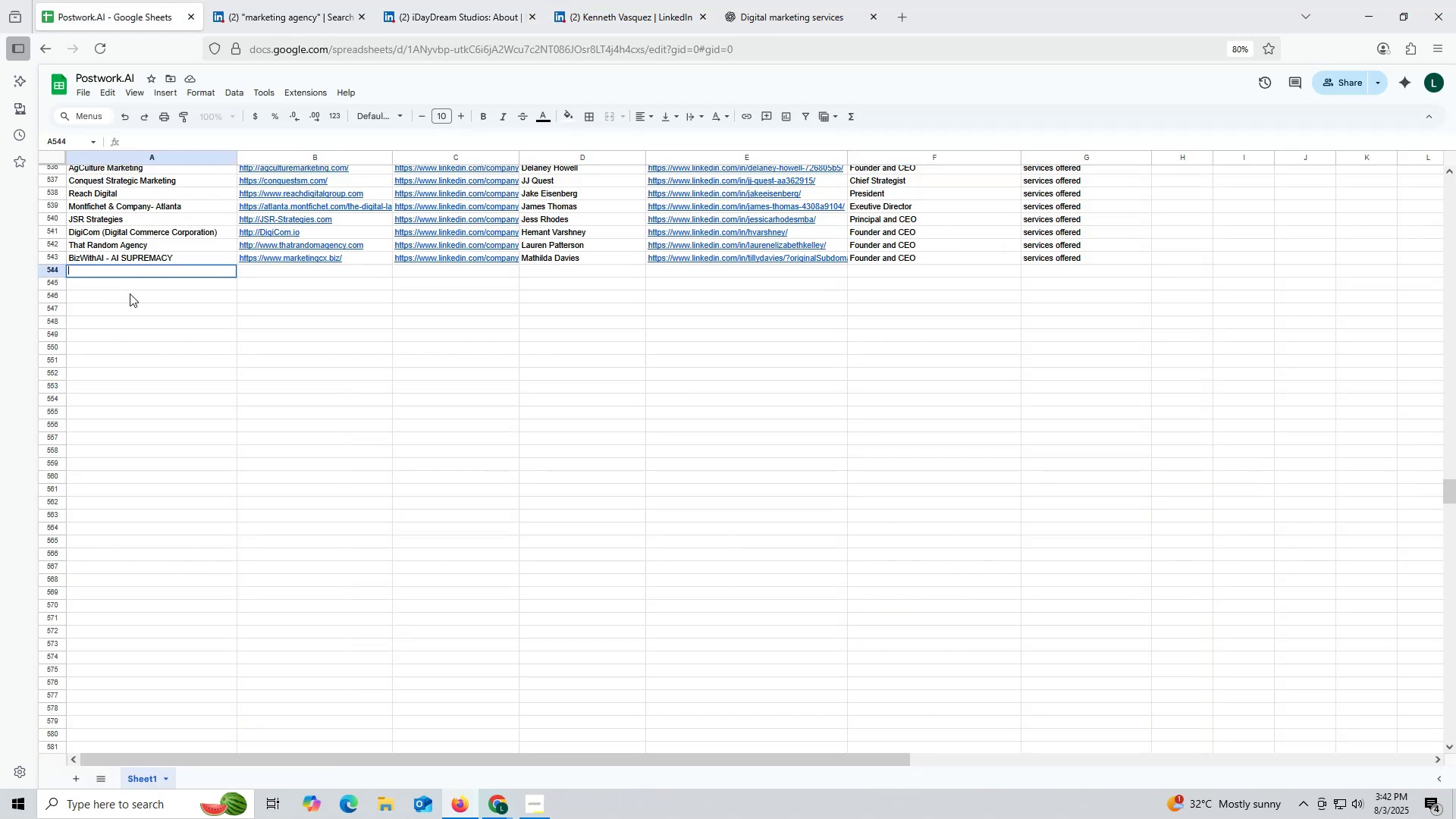 
key(Control+V)
 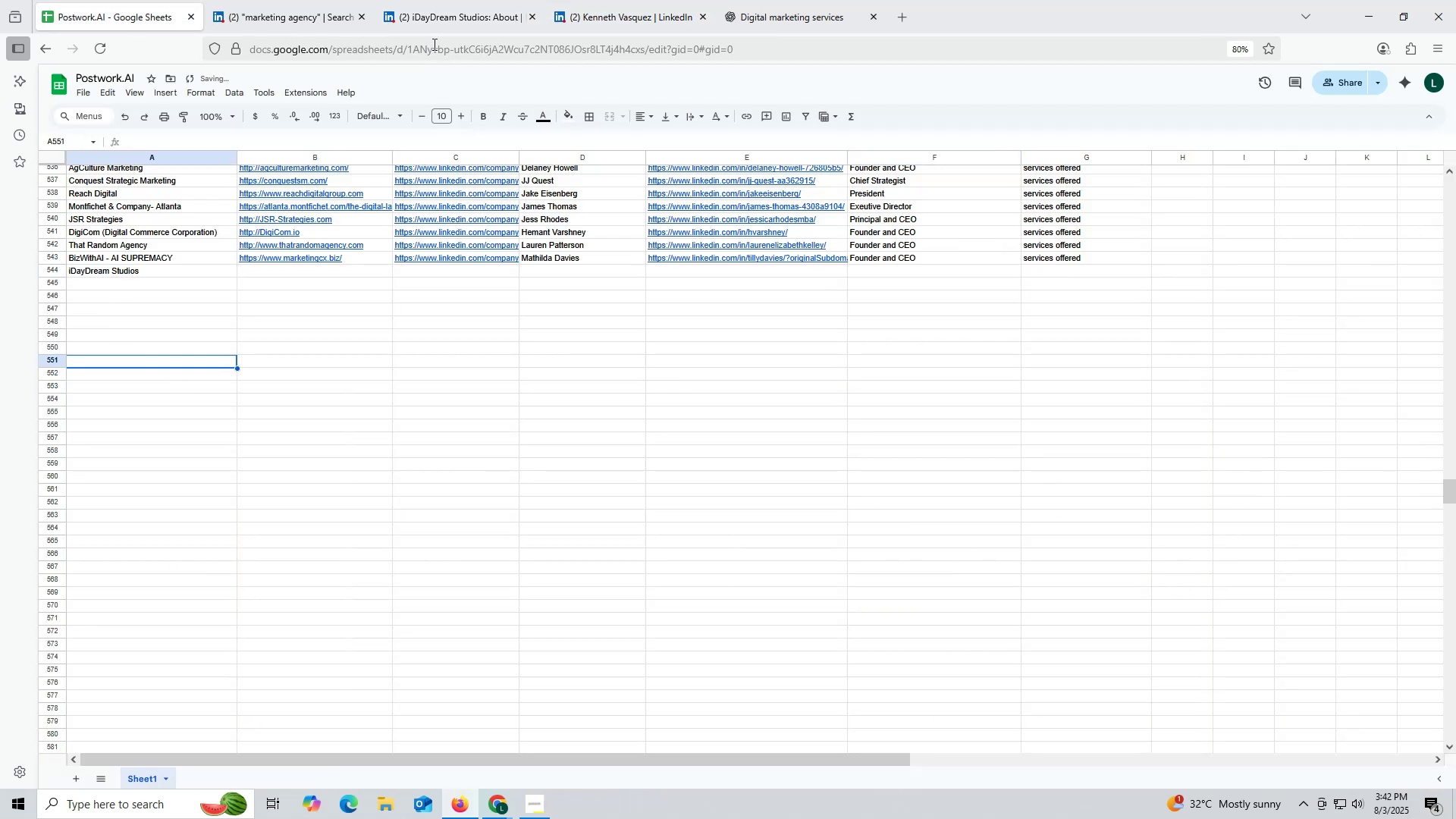 
left_click([441, 19])
 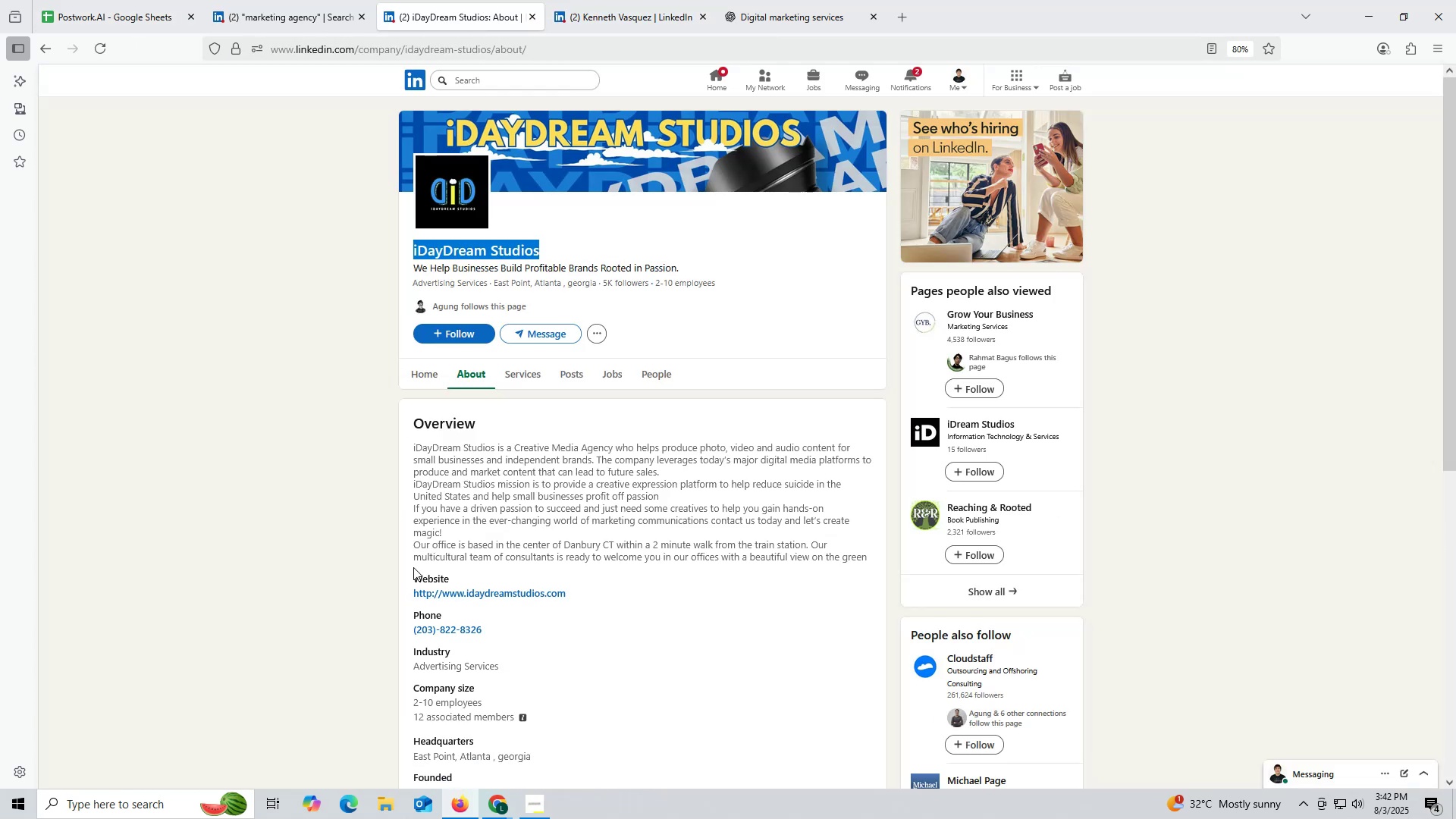 
left_click_drag(start_coordinate=[410, 587], to_coordinate=[588, 587])
 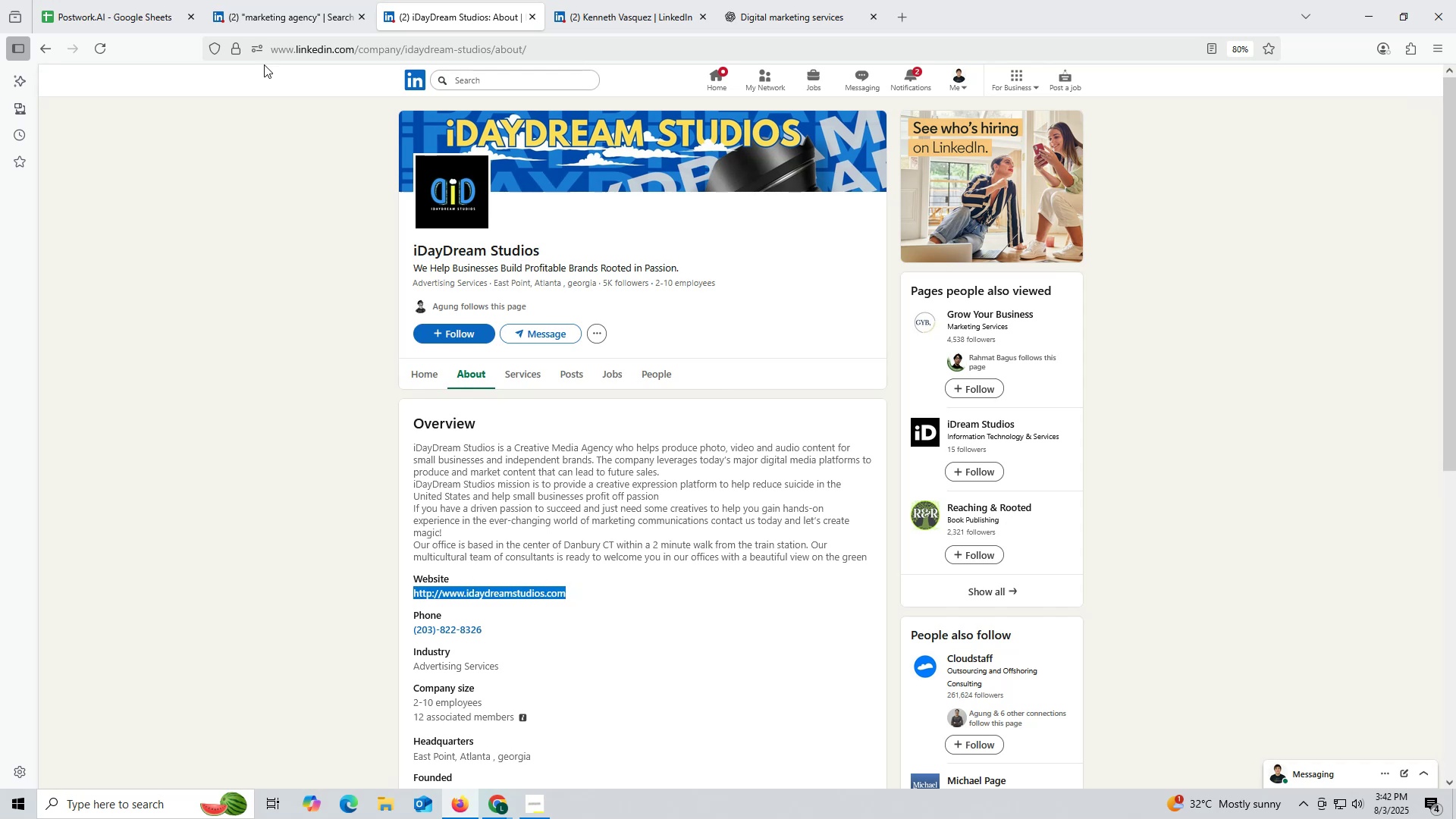 
key(Control+ControlLeft)
 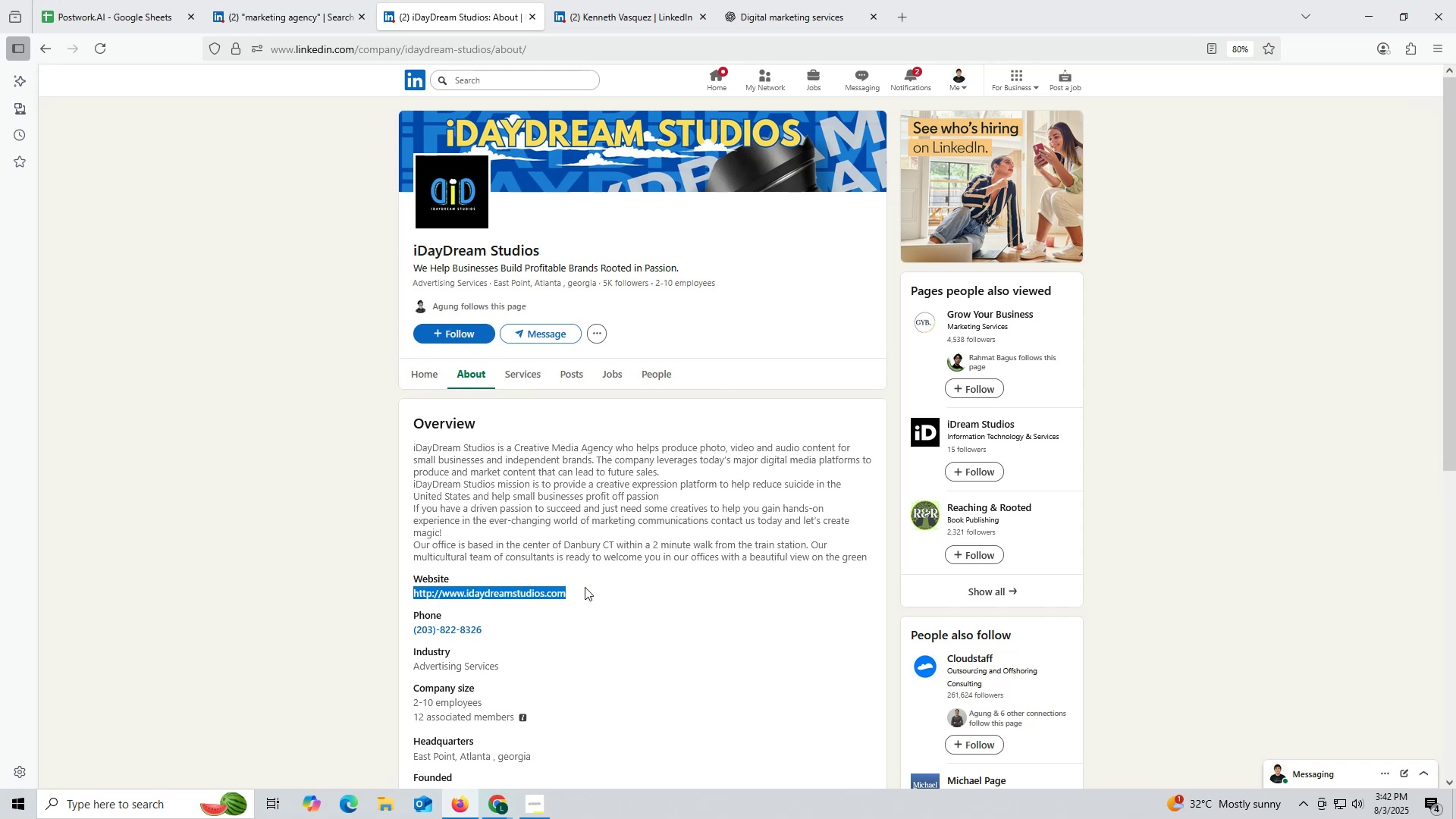 
key(Control+C)
 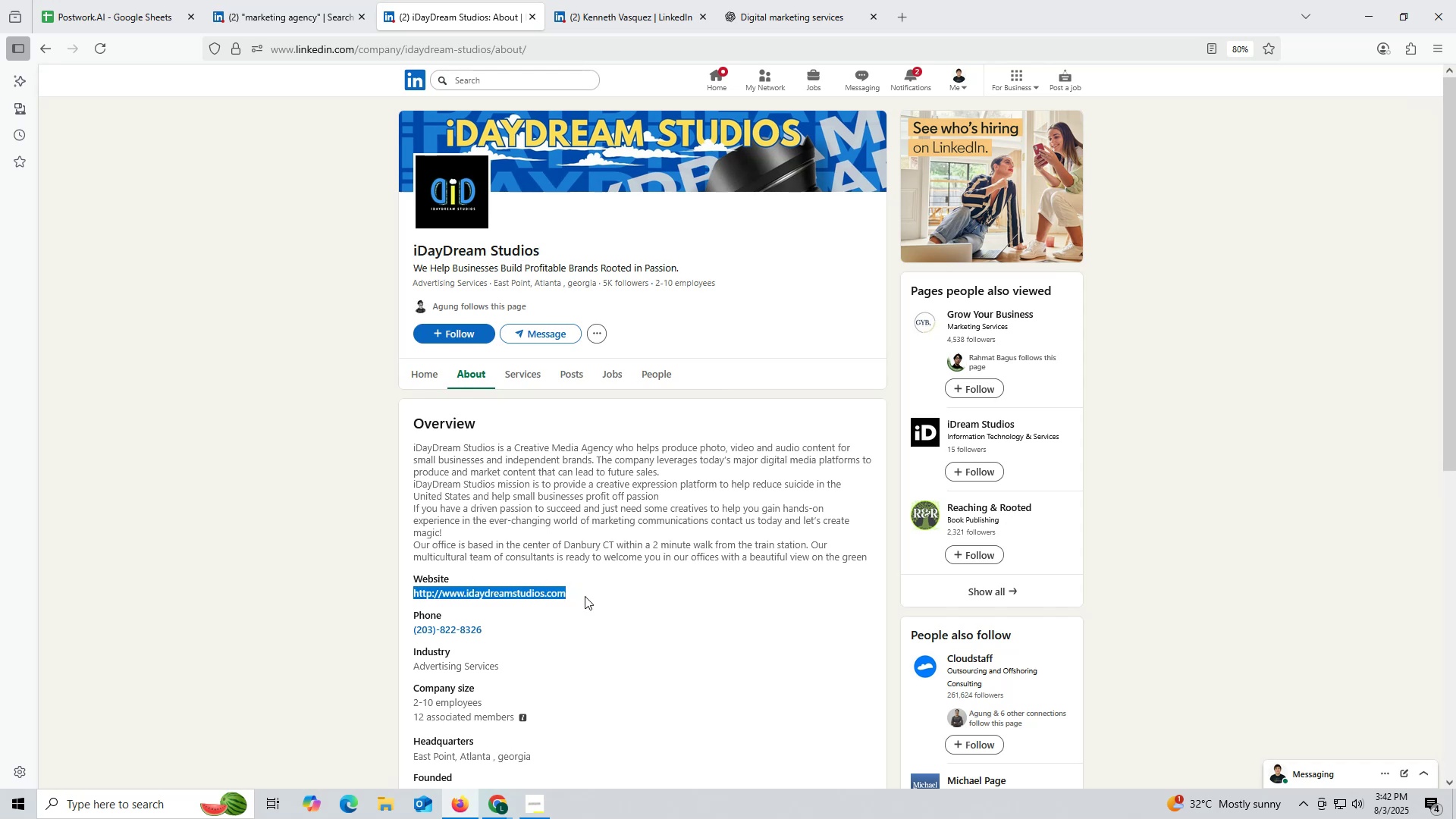 
key(Control+ControlLeft)
 